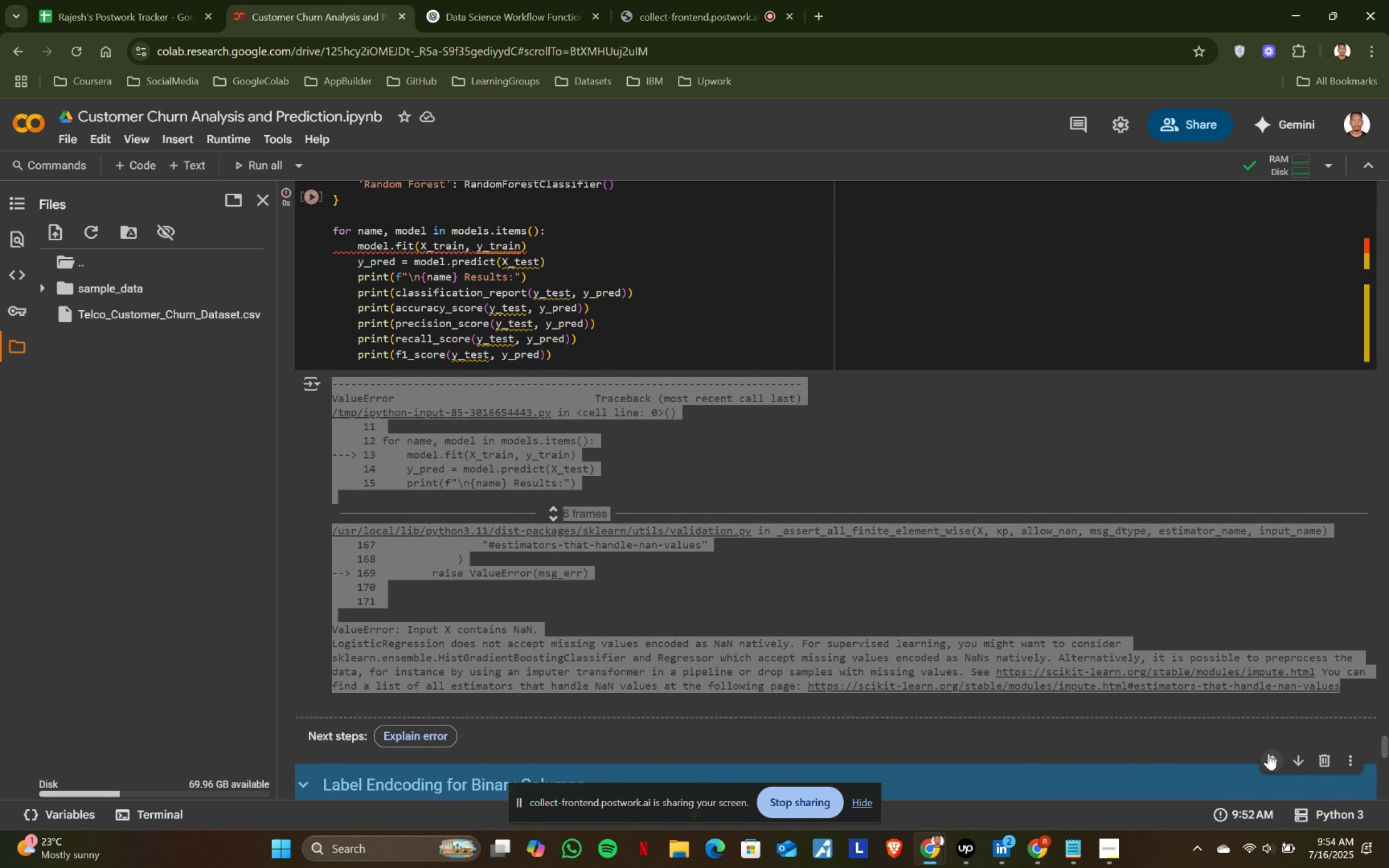 
left_click([1269, 755])
 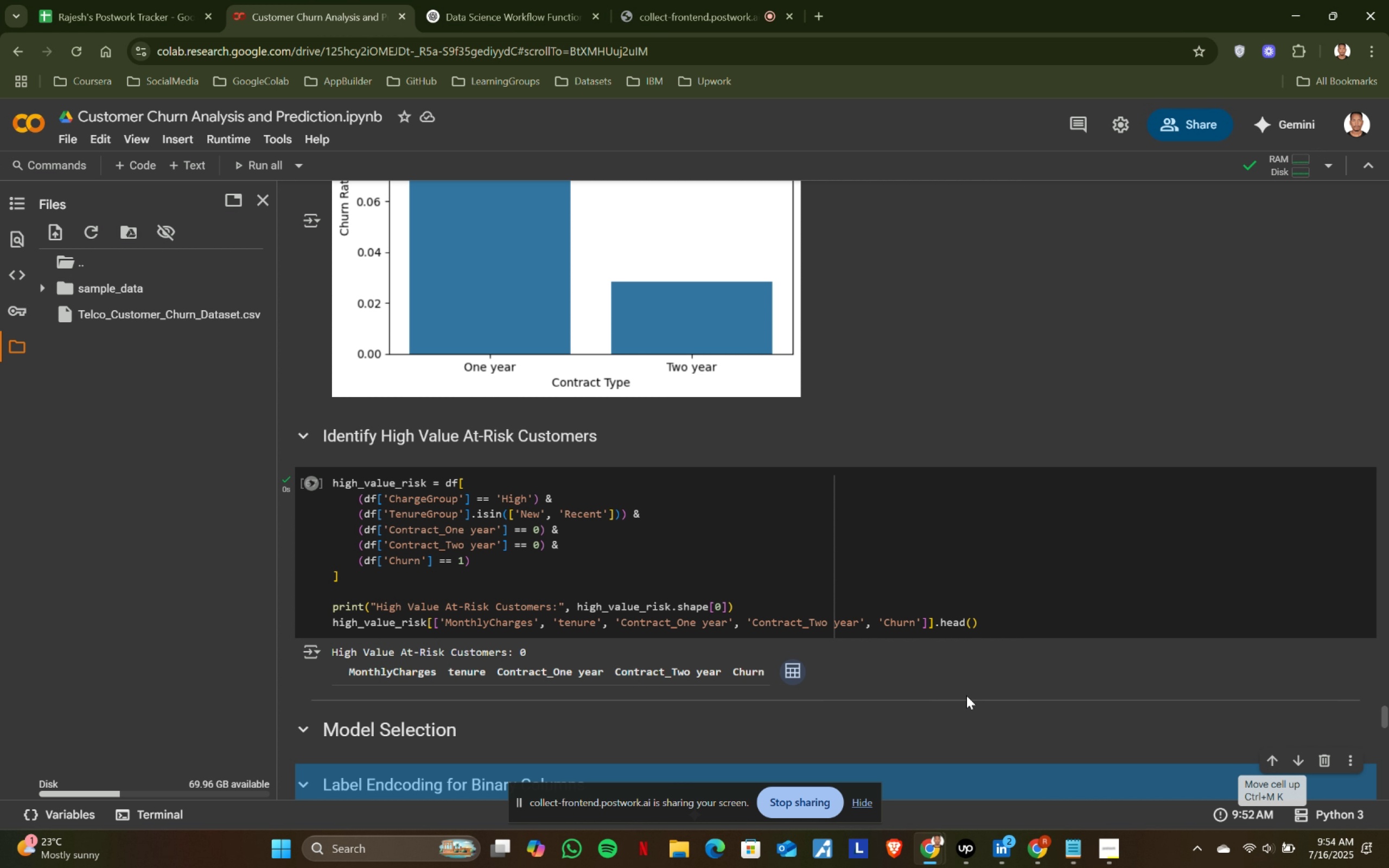 
scroll: coordinate [912, 691], scroll_direction: down, amount: 1.0
 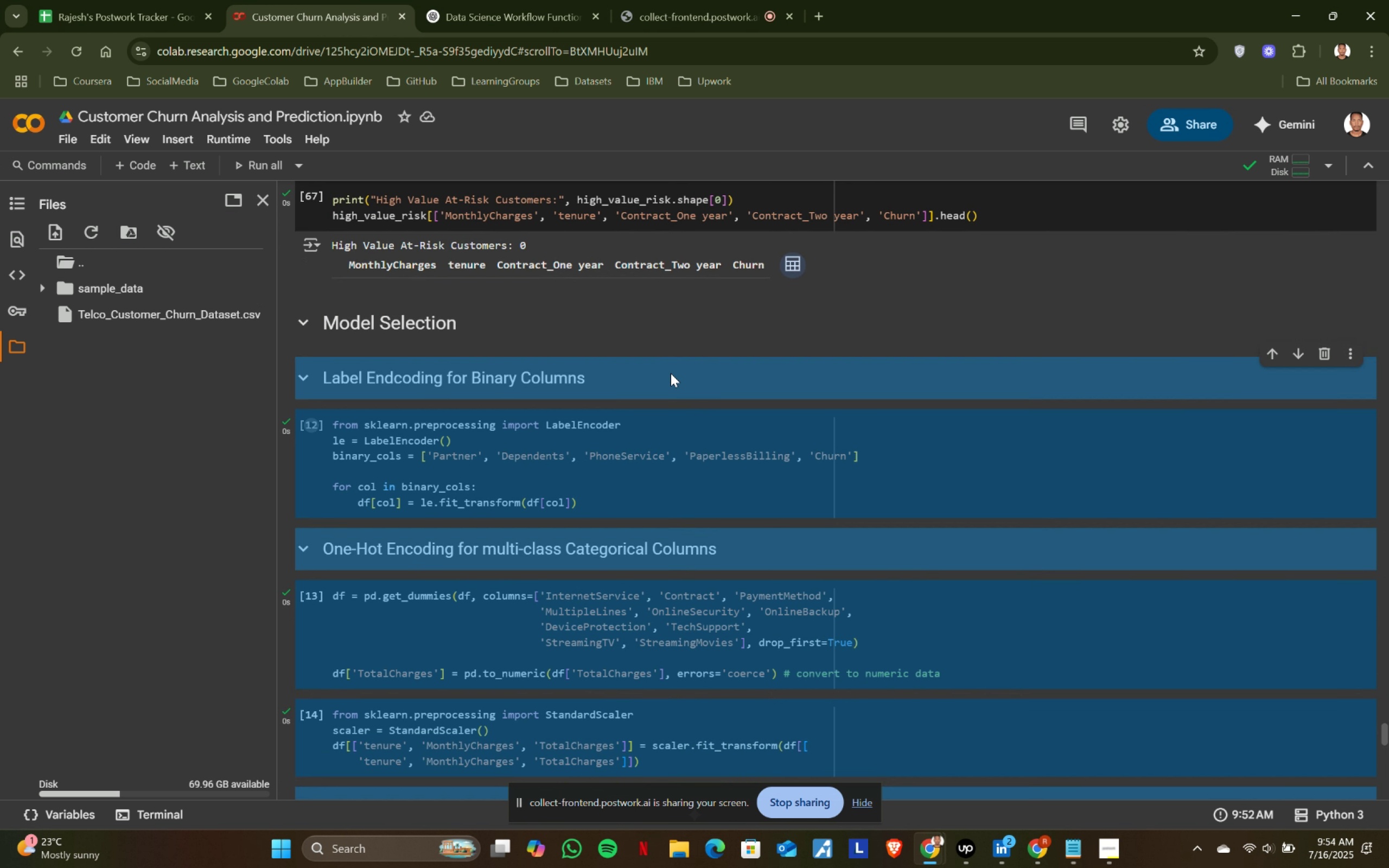 
left_click([645, 330])
 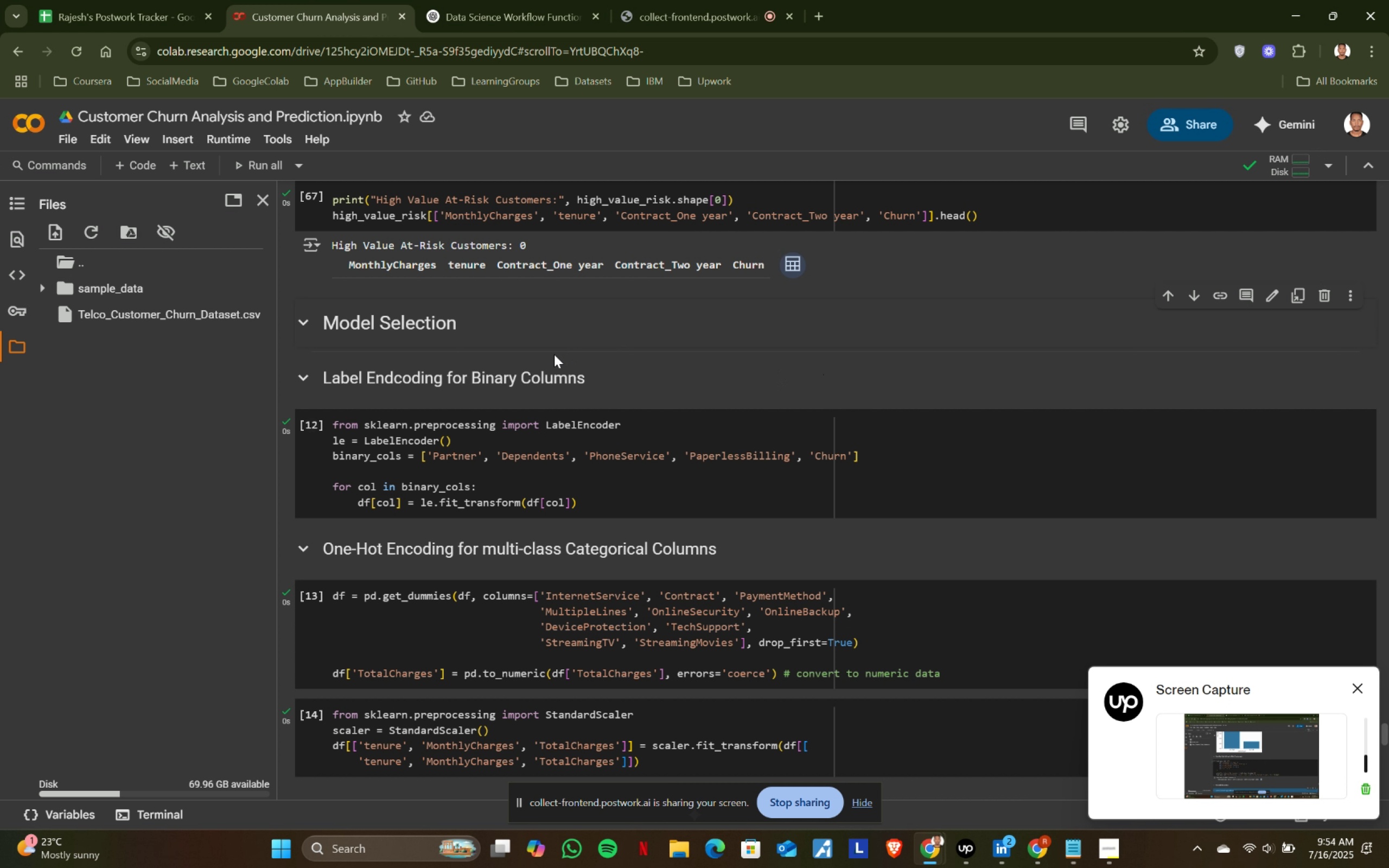 
scroll: coordinate [557, 538], scroll_direction: down, amount: 1.0
 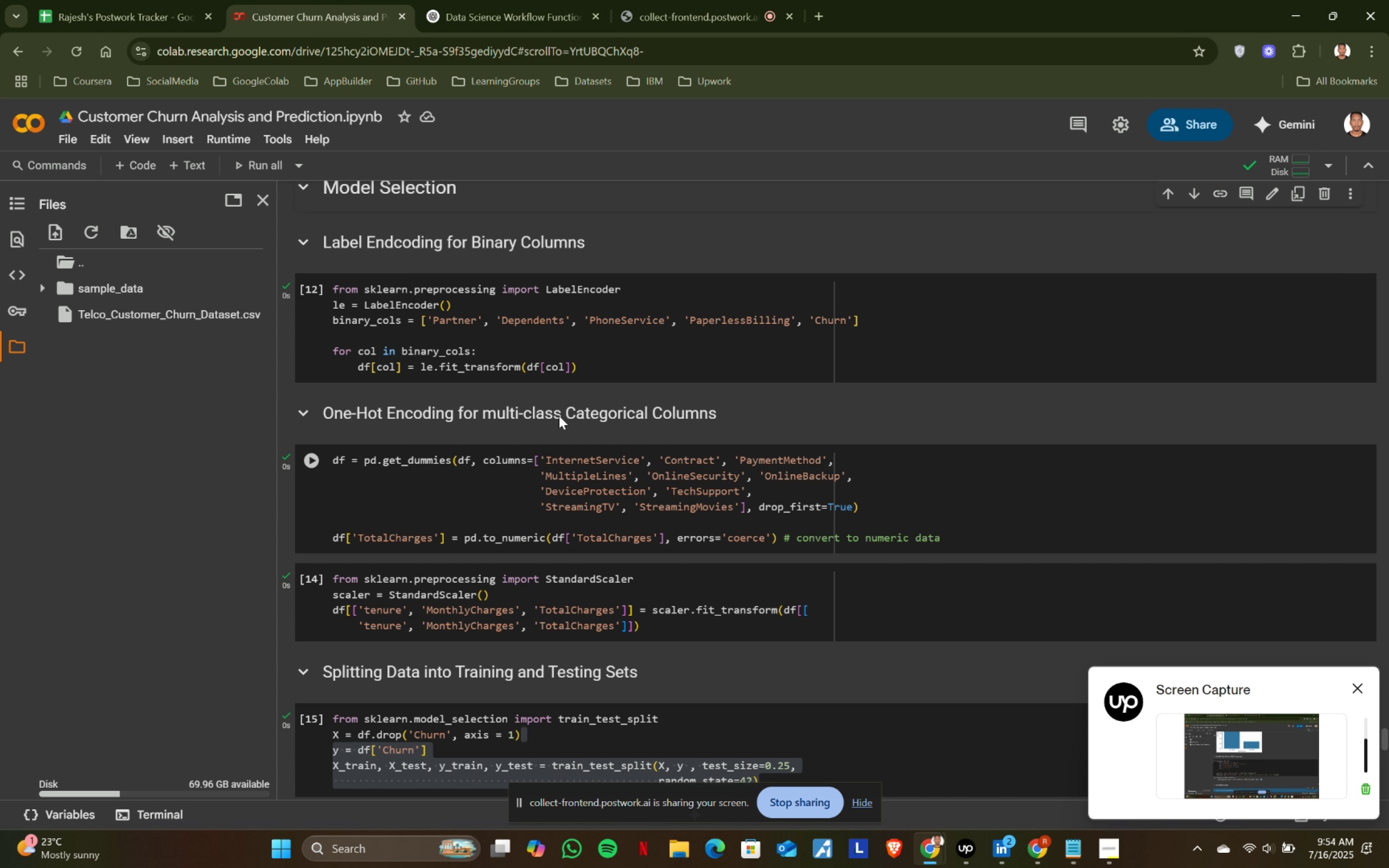 
scroll: coordinate [677, 436], scroll_direction: up, amount: 27.0
 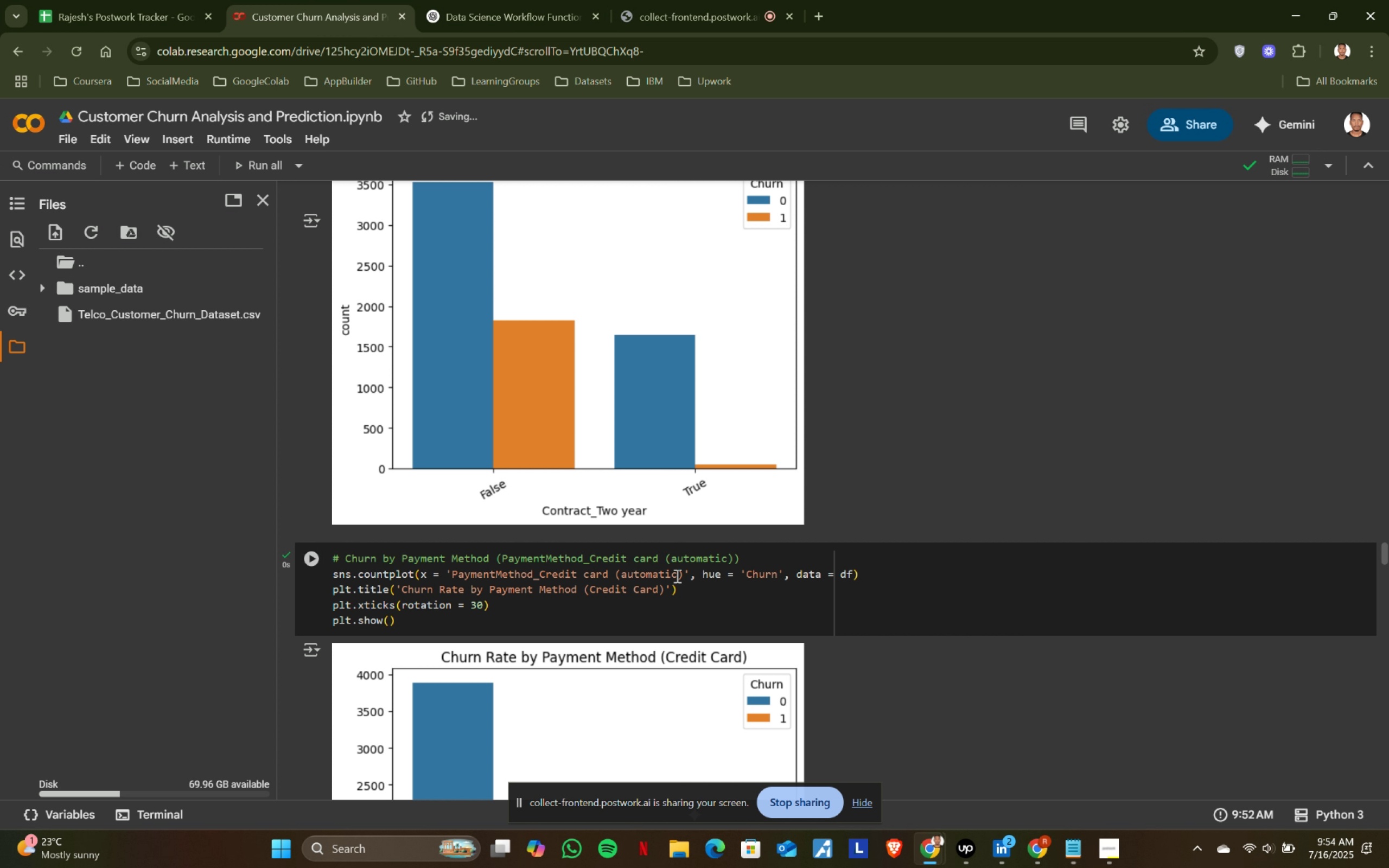 
left_click([683, 573])
 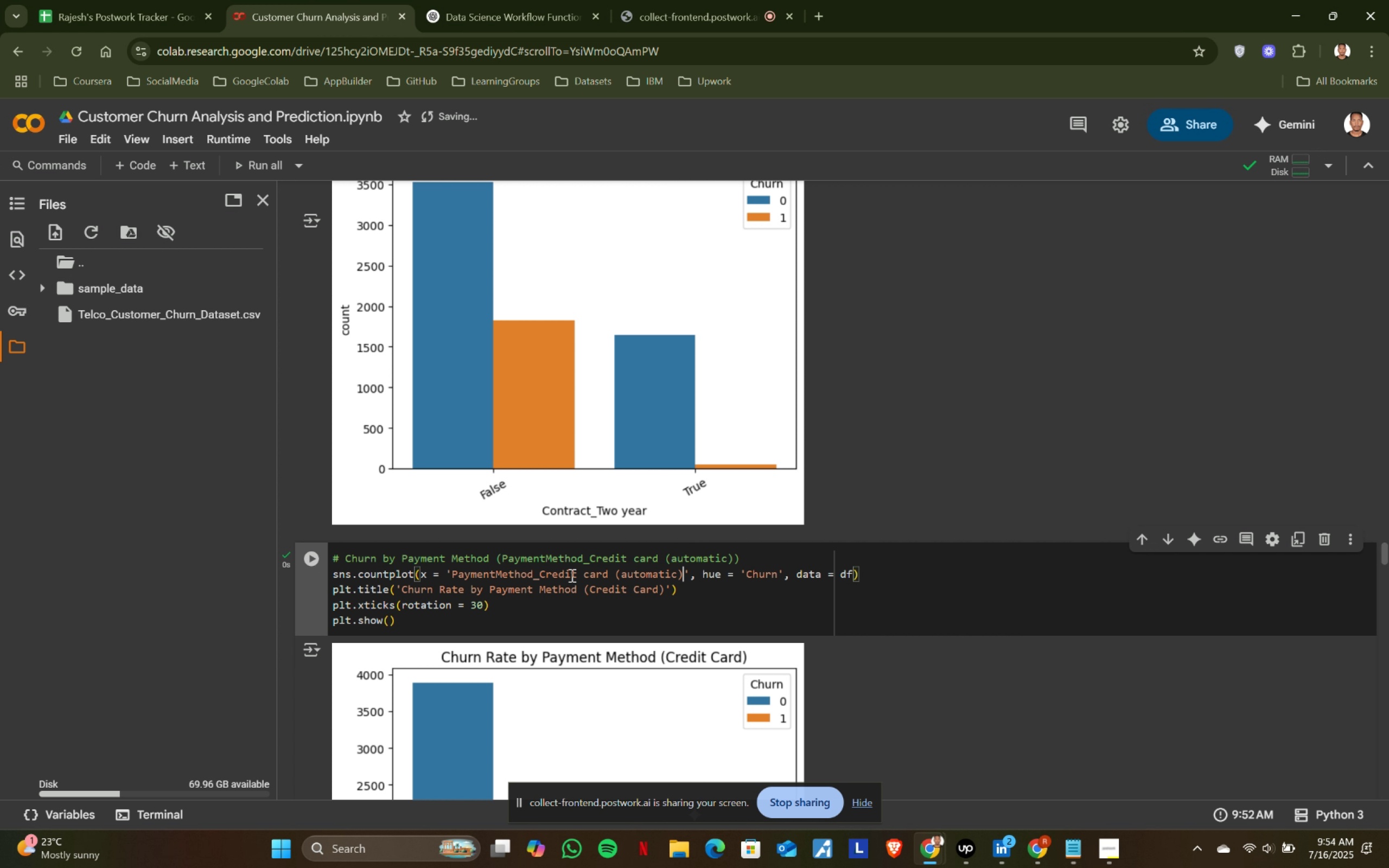 
hold_key(key=ShiftLeft, duration=1.0)
left_click([534, 573])
 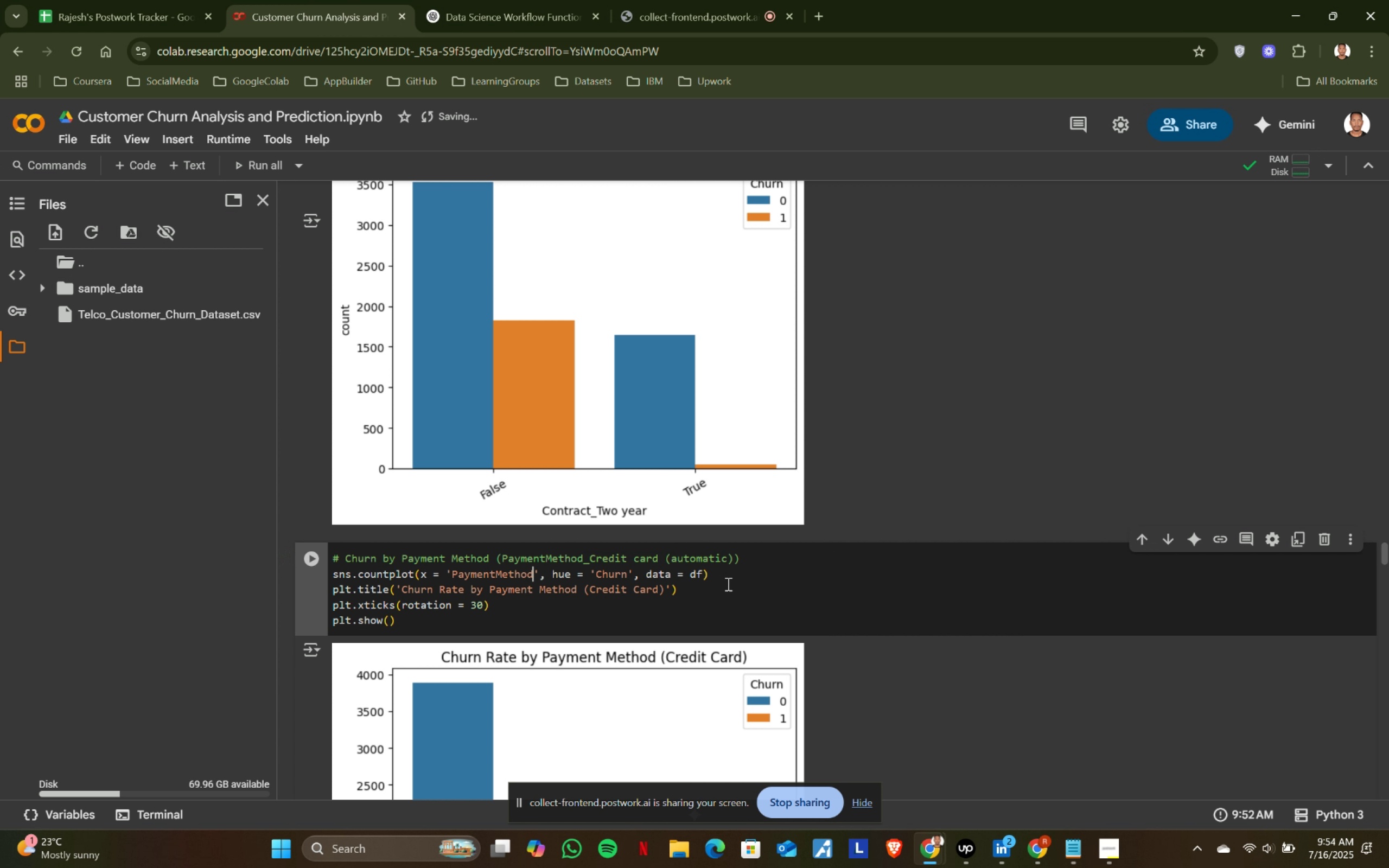 
key(Backspace)
 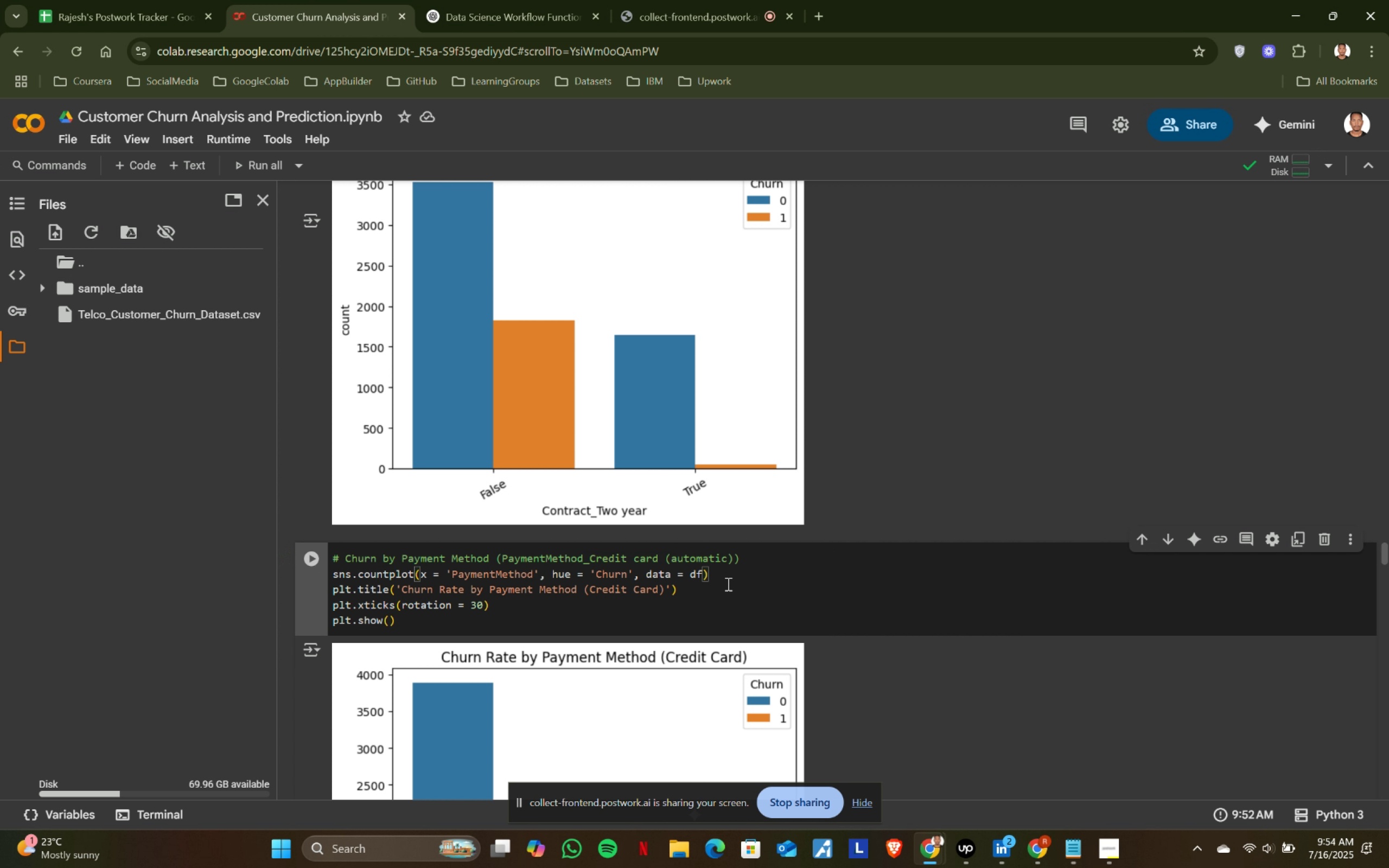 
scroll: coordinate [730, 573], scroll_direction: up, amount: 80.0
 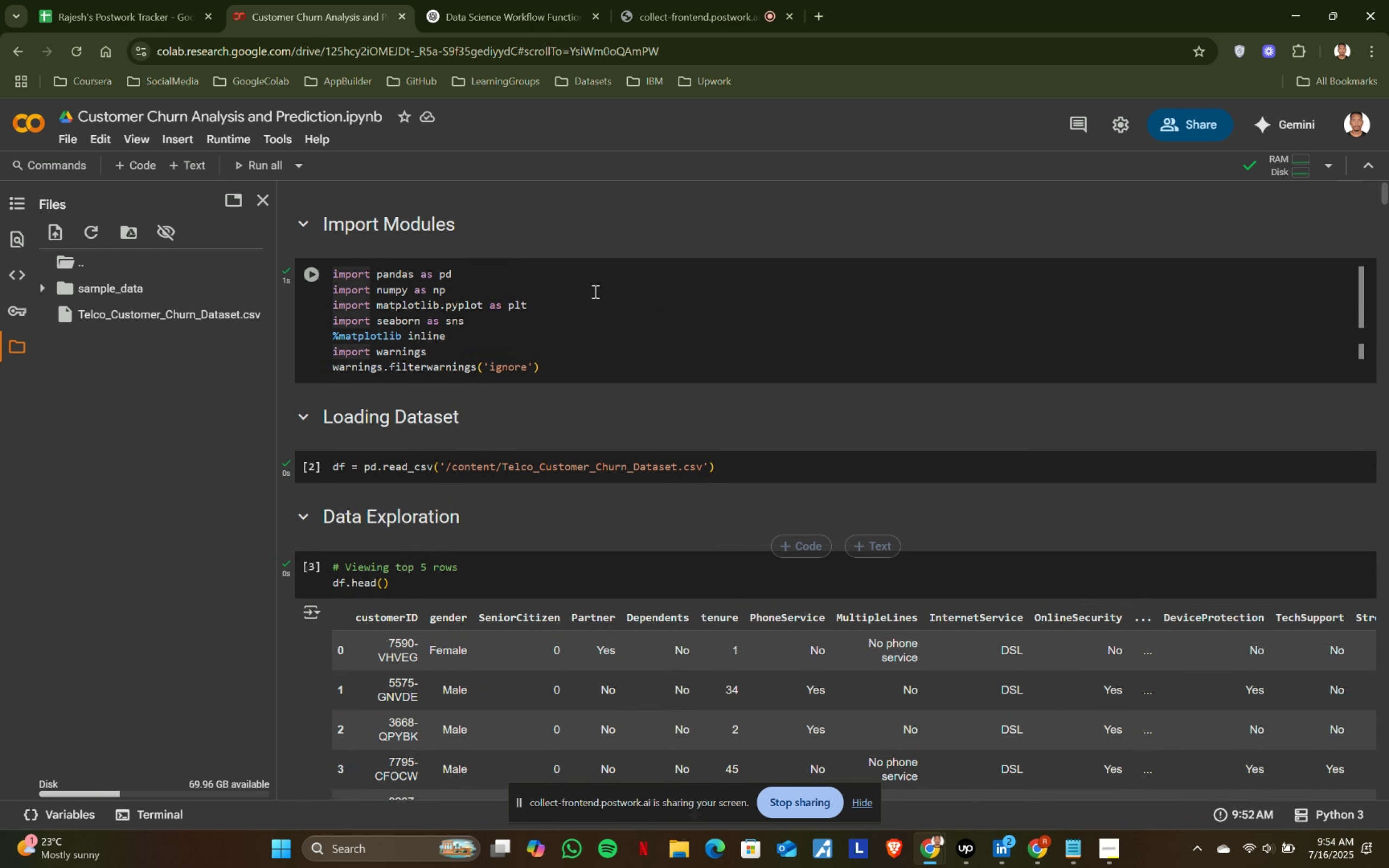 
left_click([583, 338])
 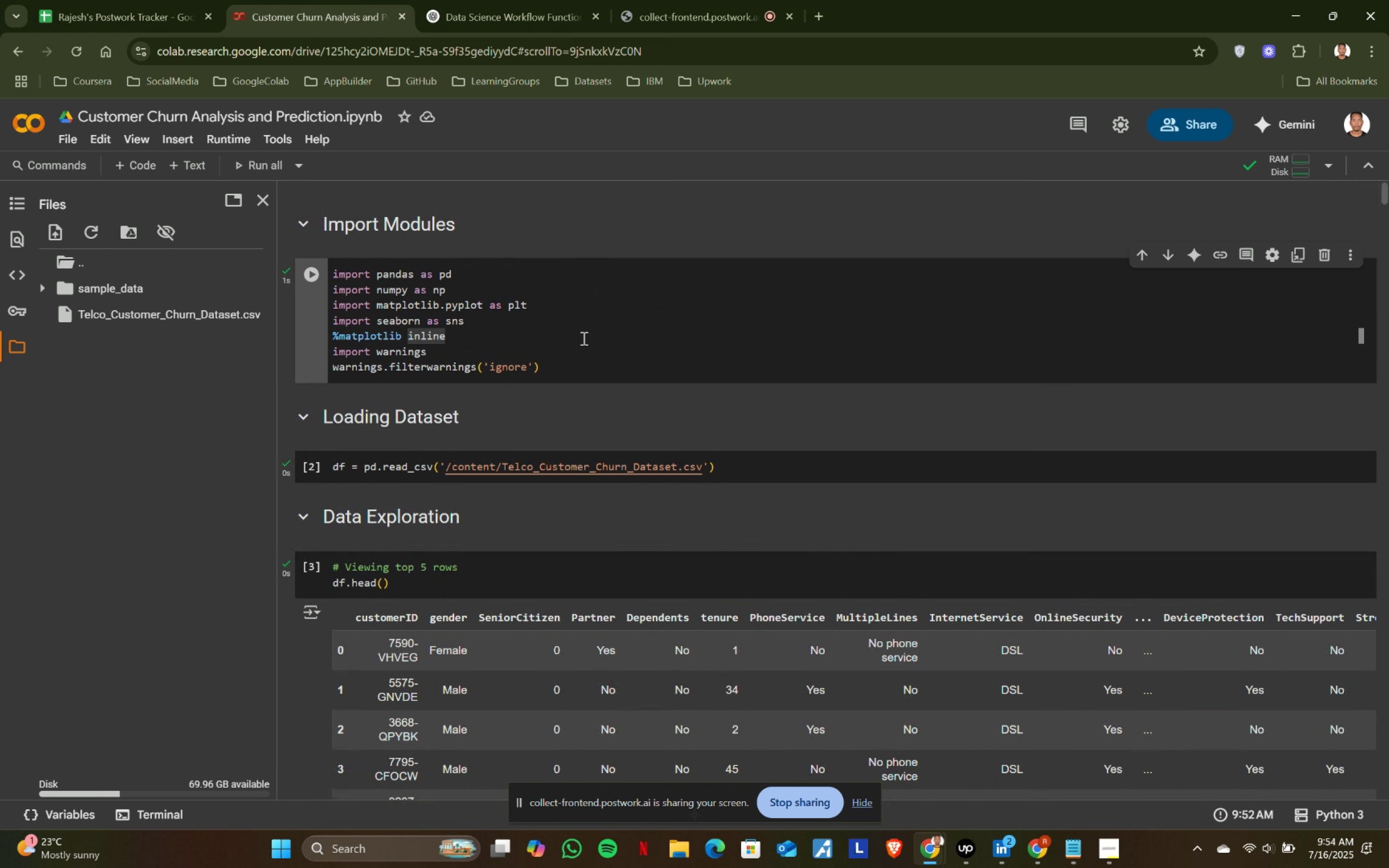 
key(Shift+ShiftRight)
 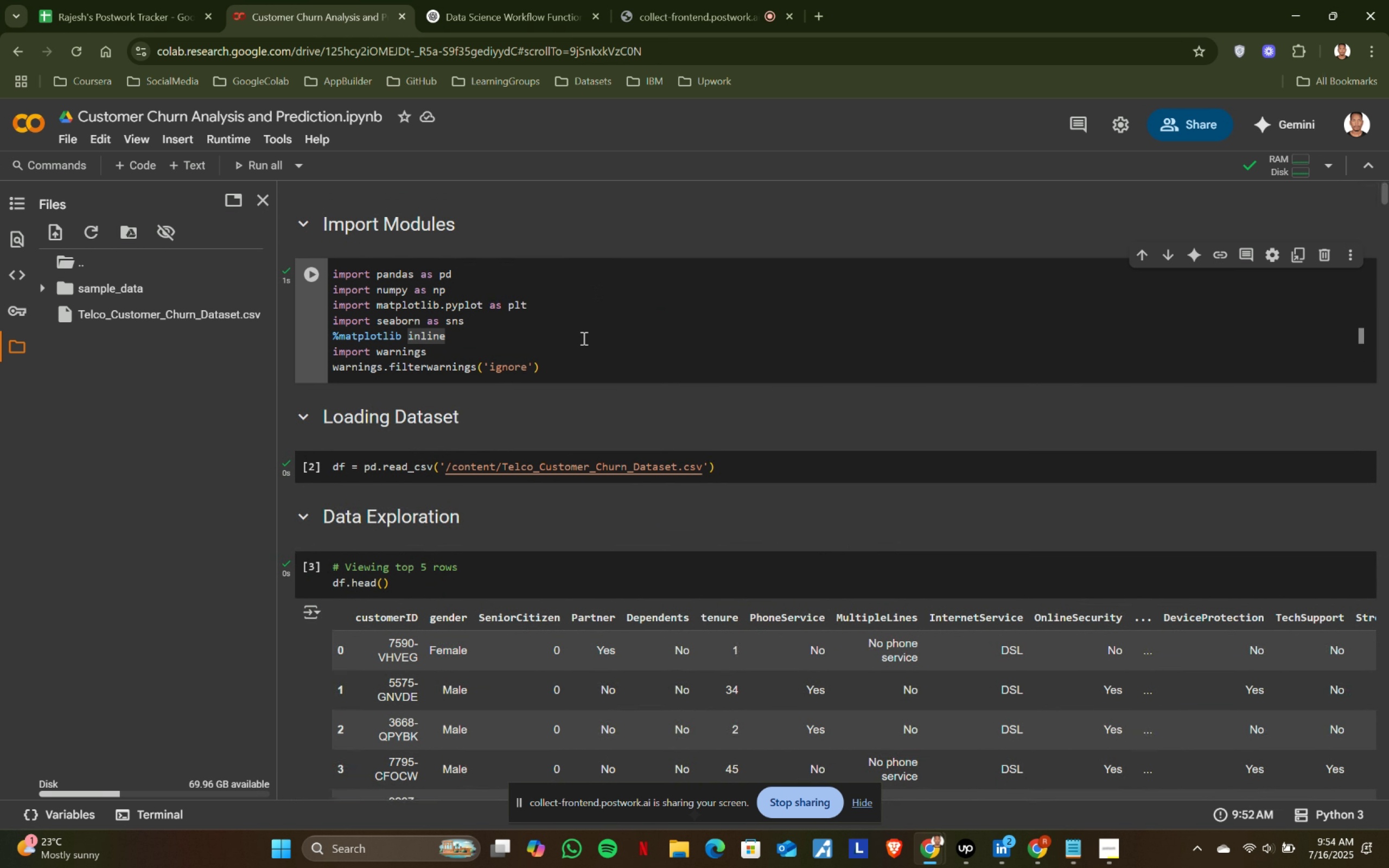 
key(Shift+Enter)
 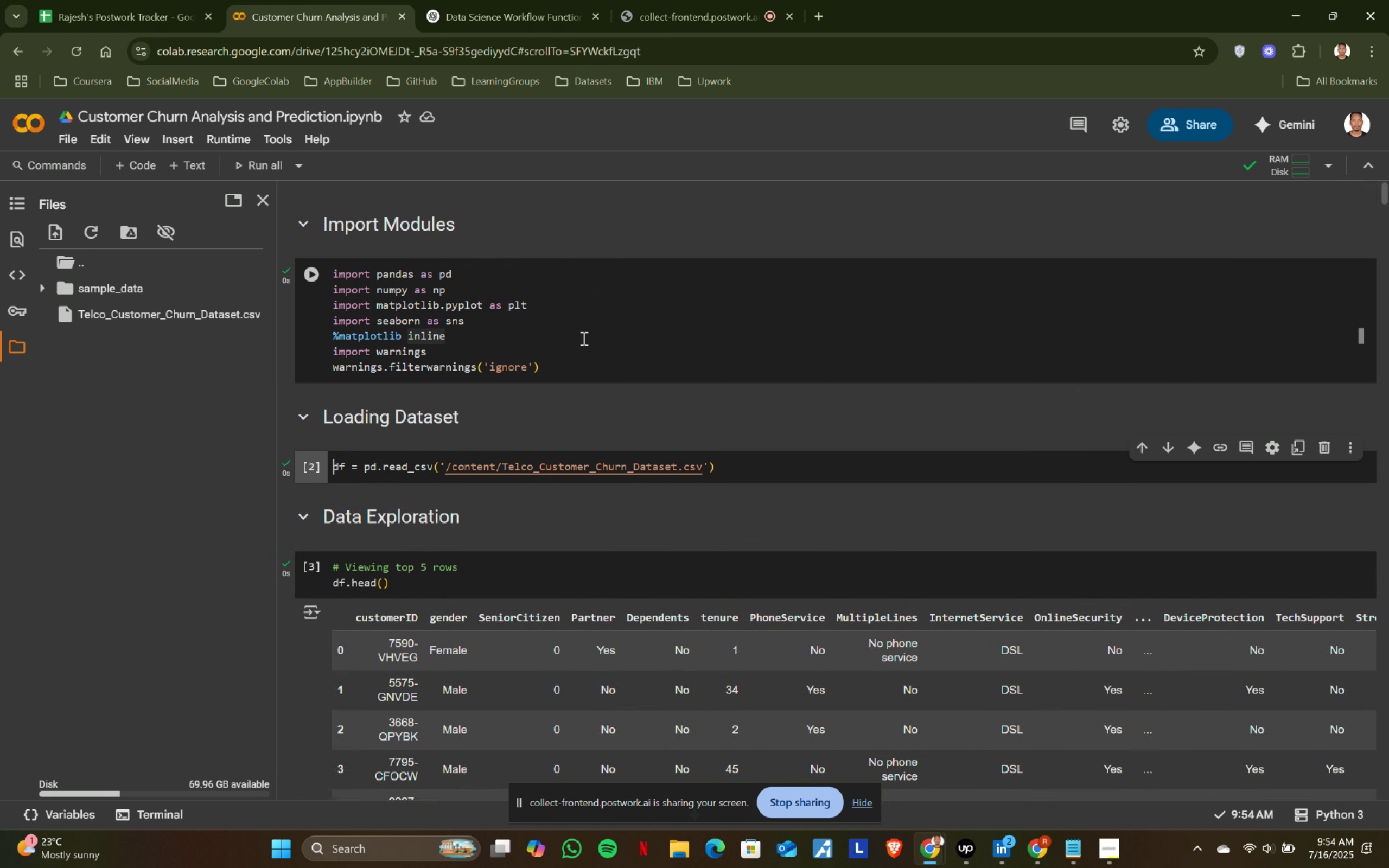 
key(Shift+ShiftRight)
 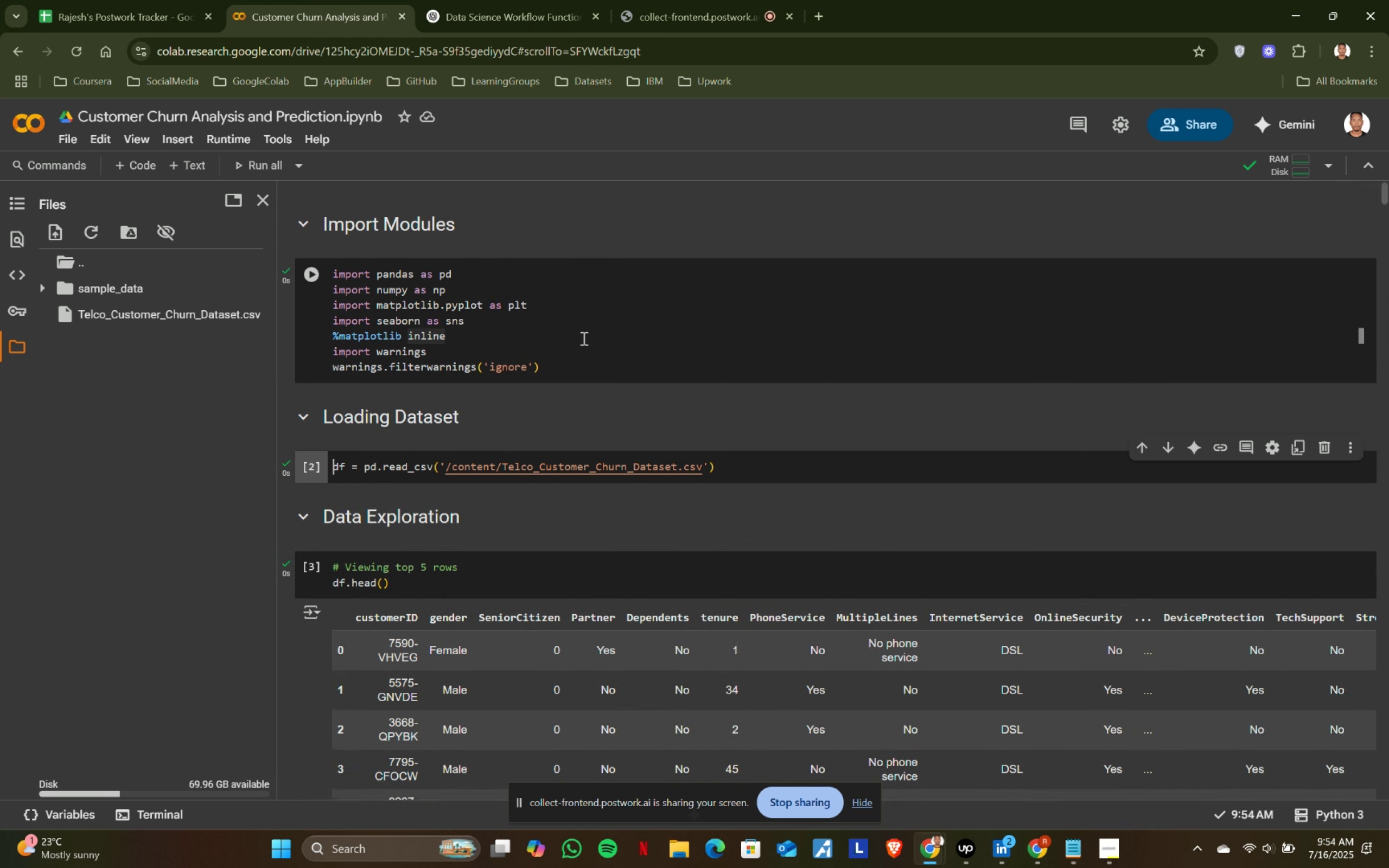 
key(Shift+Enter)
 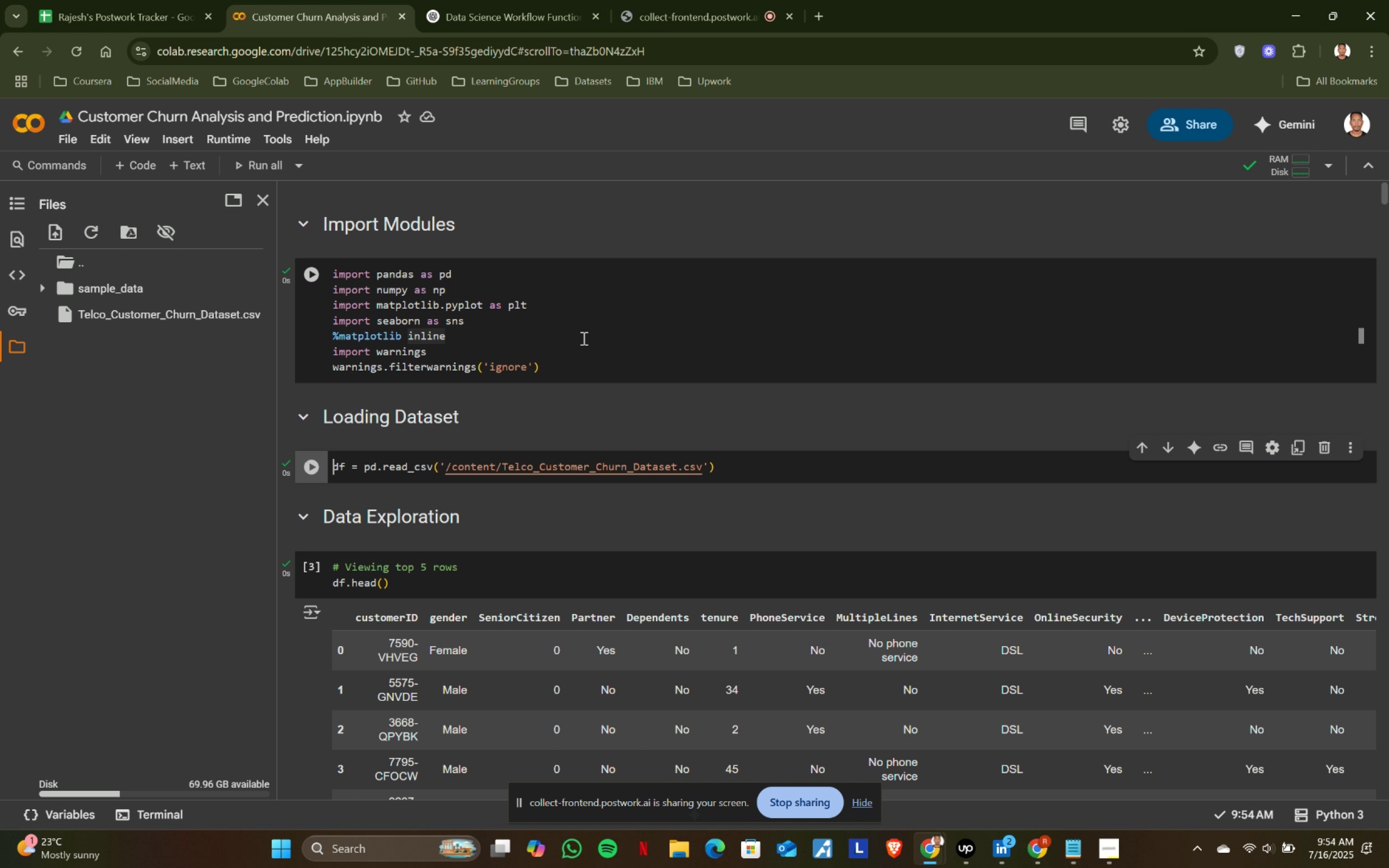 
key(Shift+ShiftRight)
 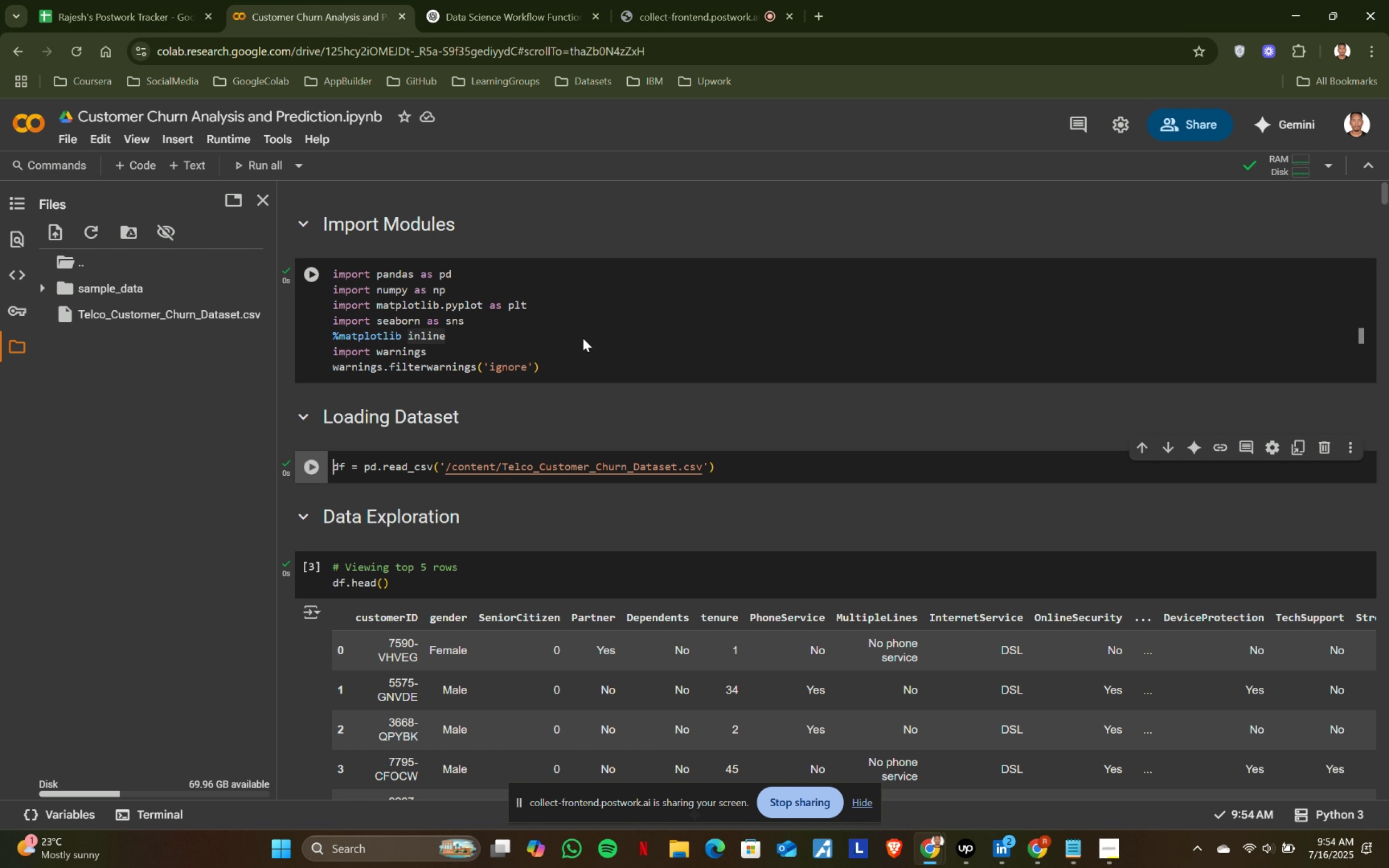 
key(Shift+Enter)
 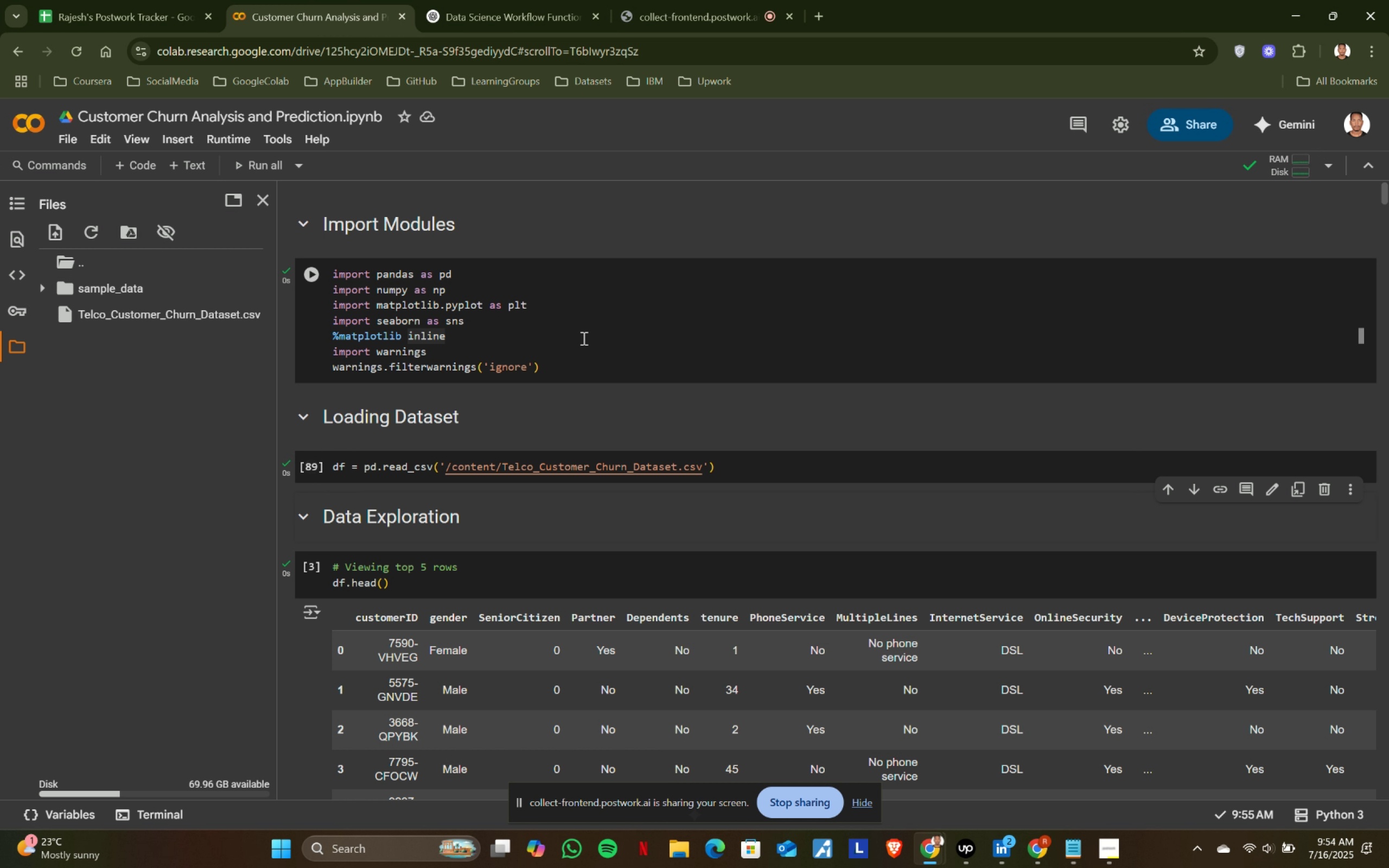 
key(Shift+ShiftRight)
 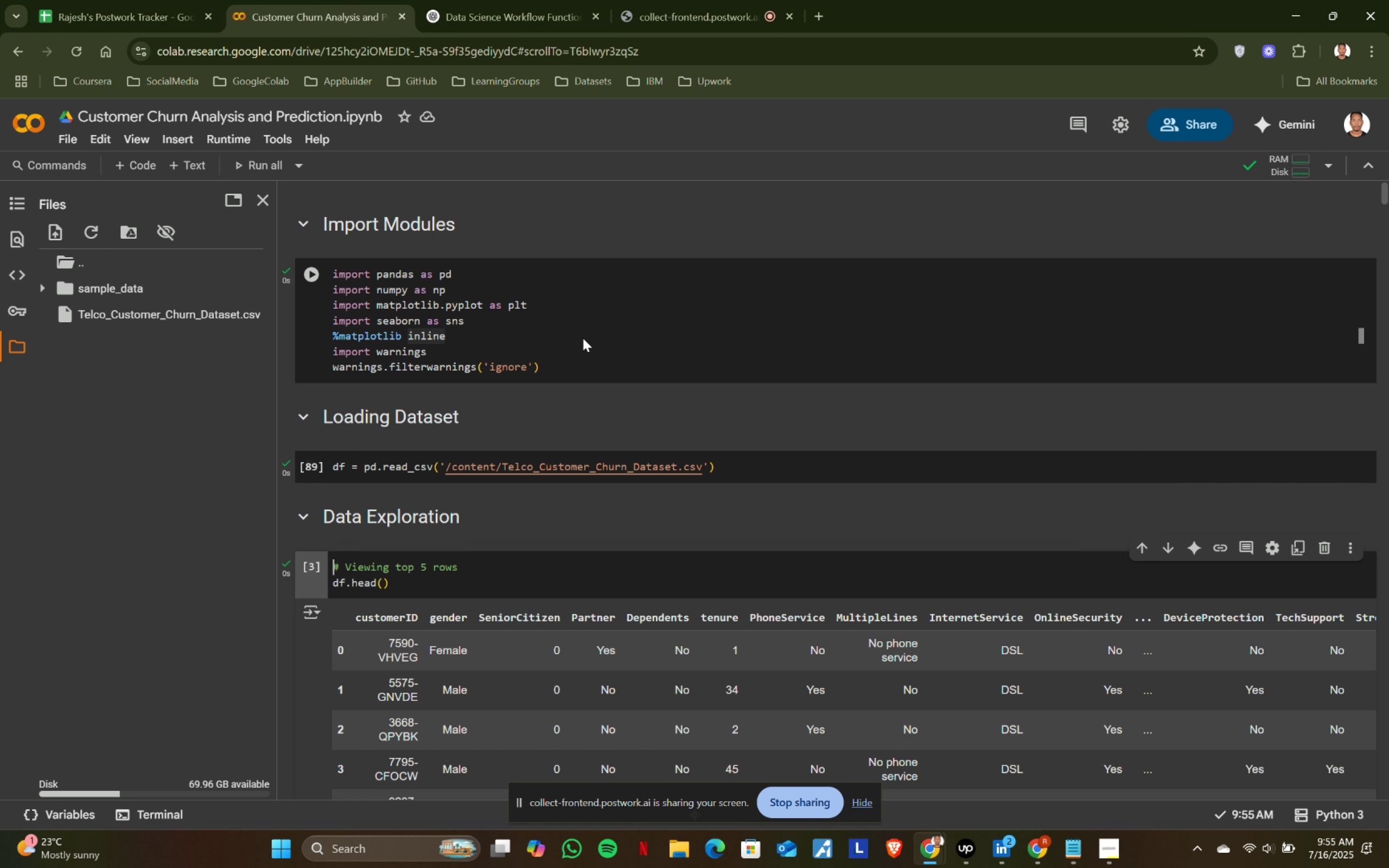 
key(Shift+Enter)
 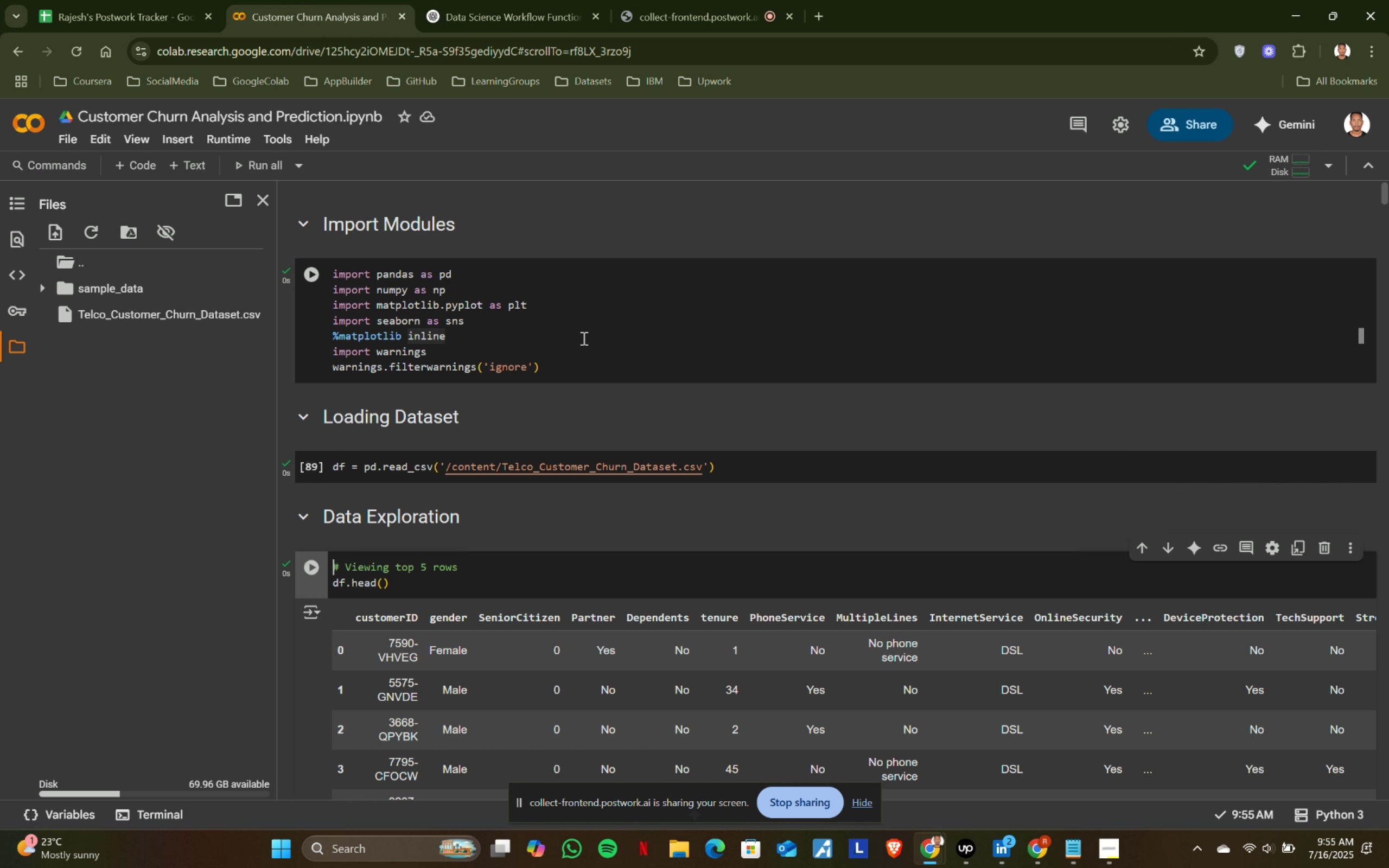 
key(Shift+ShiftRight)
 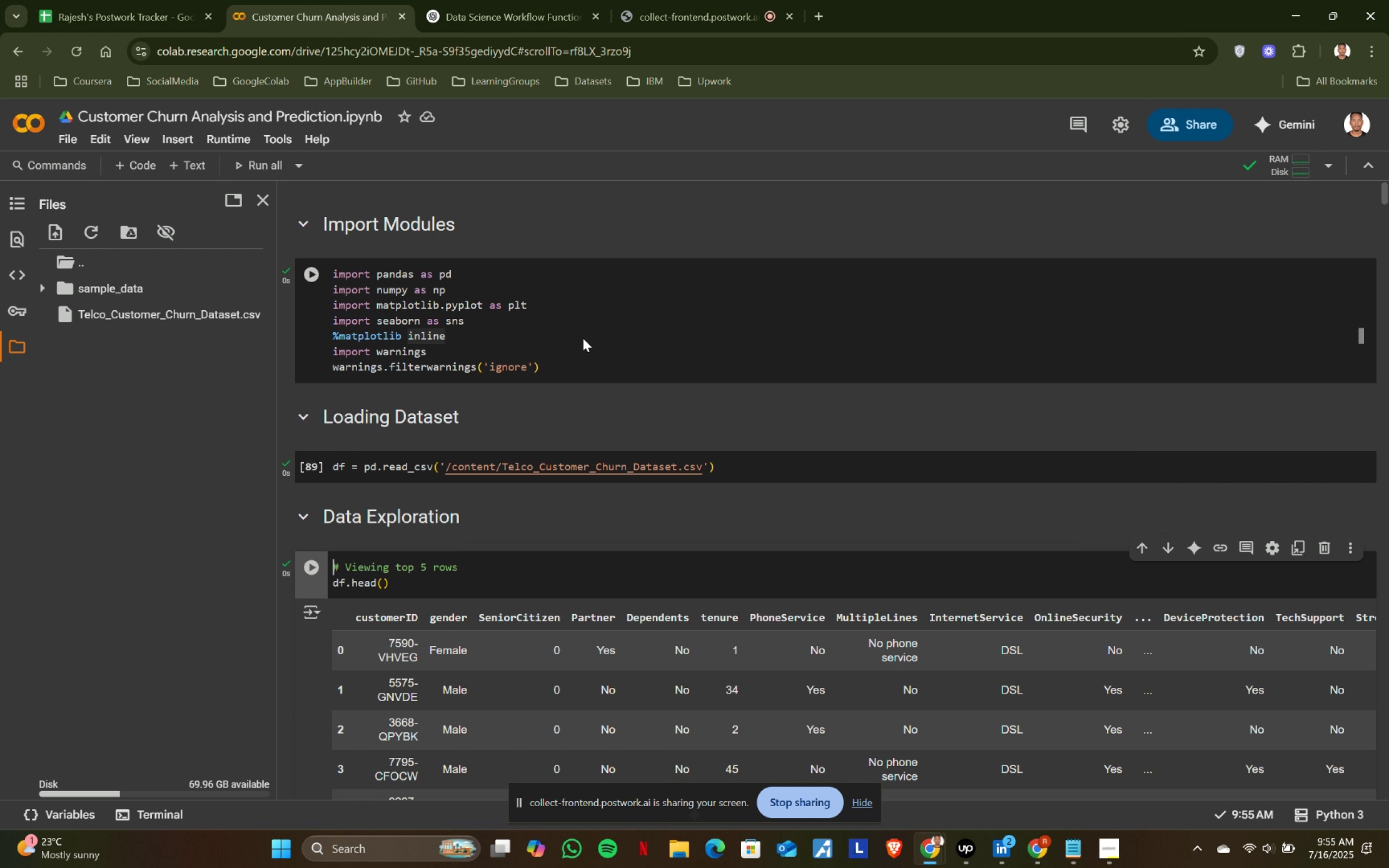 
key(Shift+Enter)
 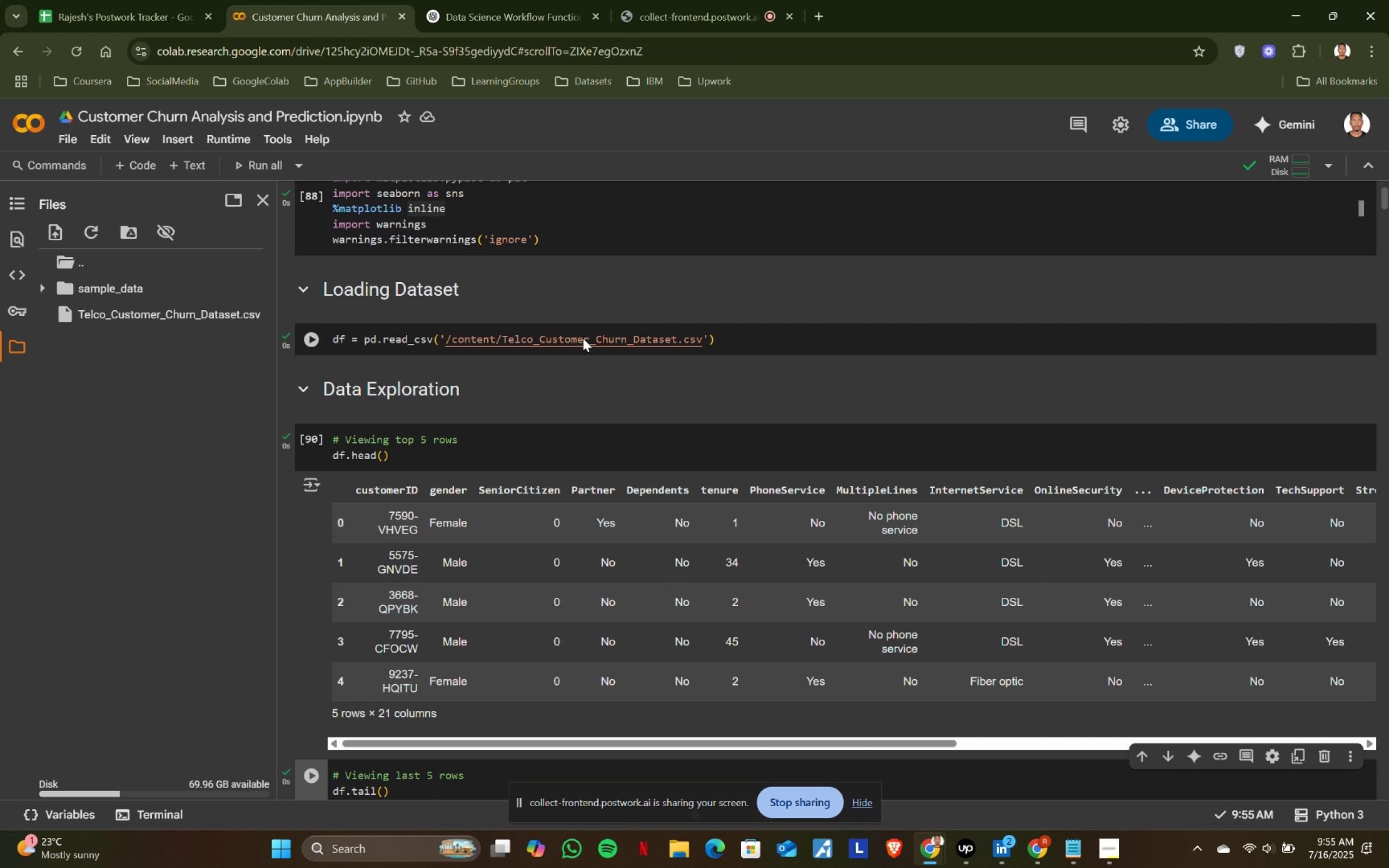 
key(Shift+ShiftRight)
 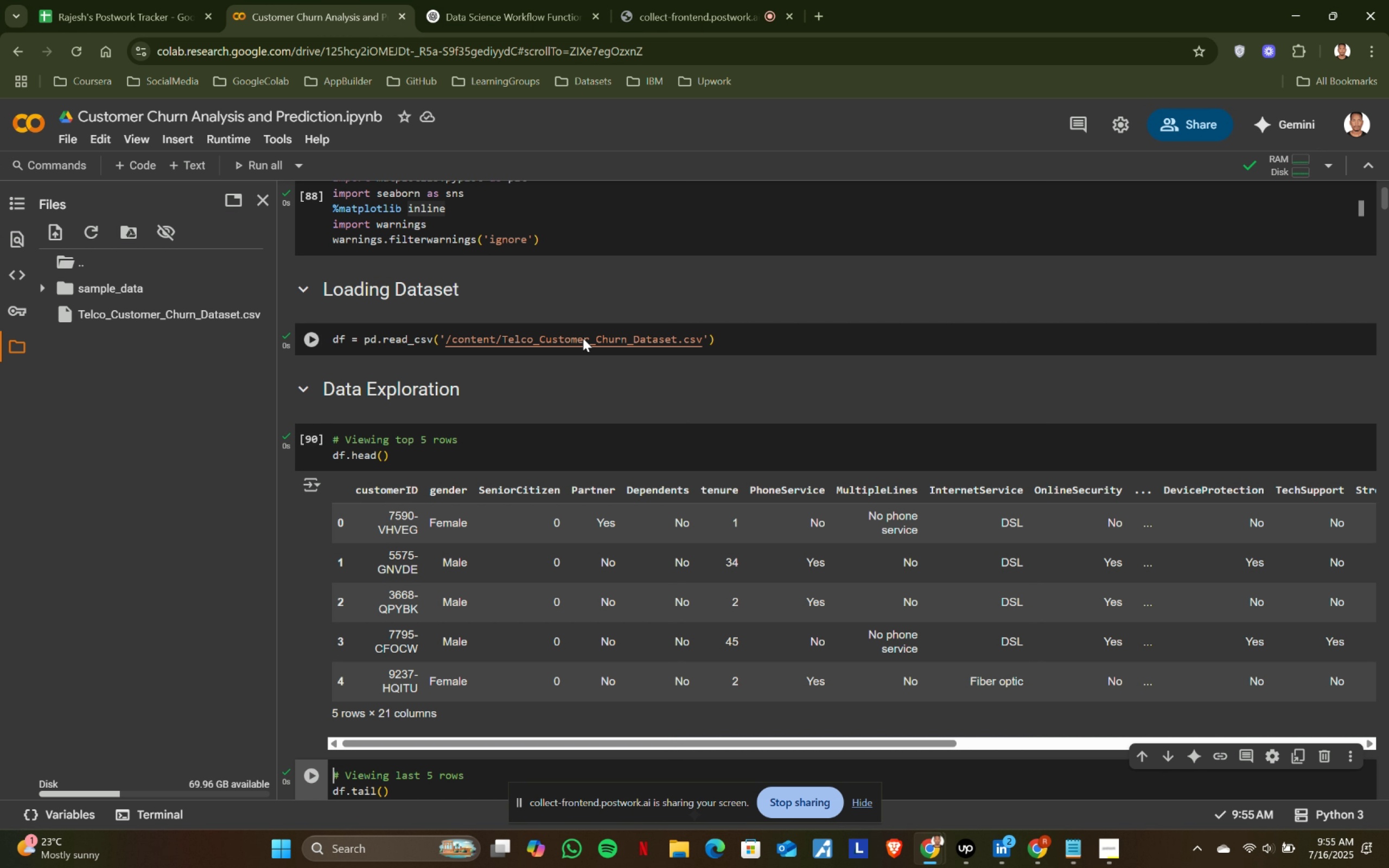 
key(Shift+Enter)
 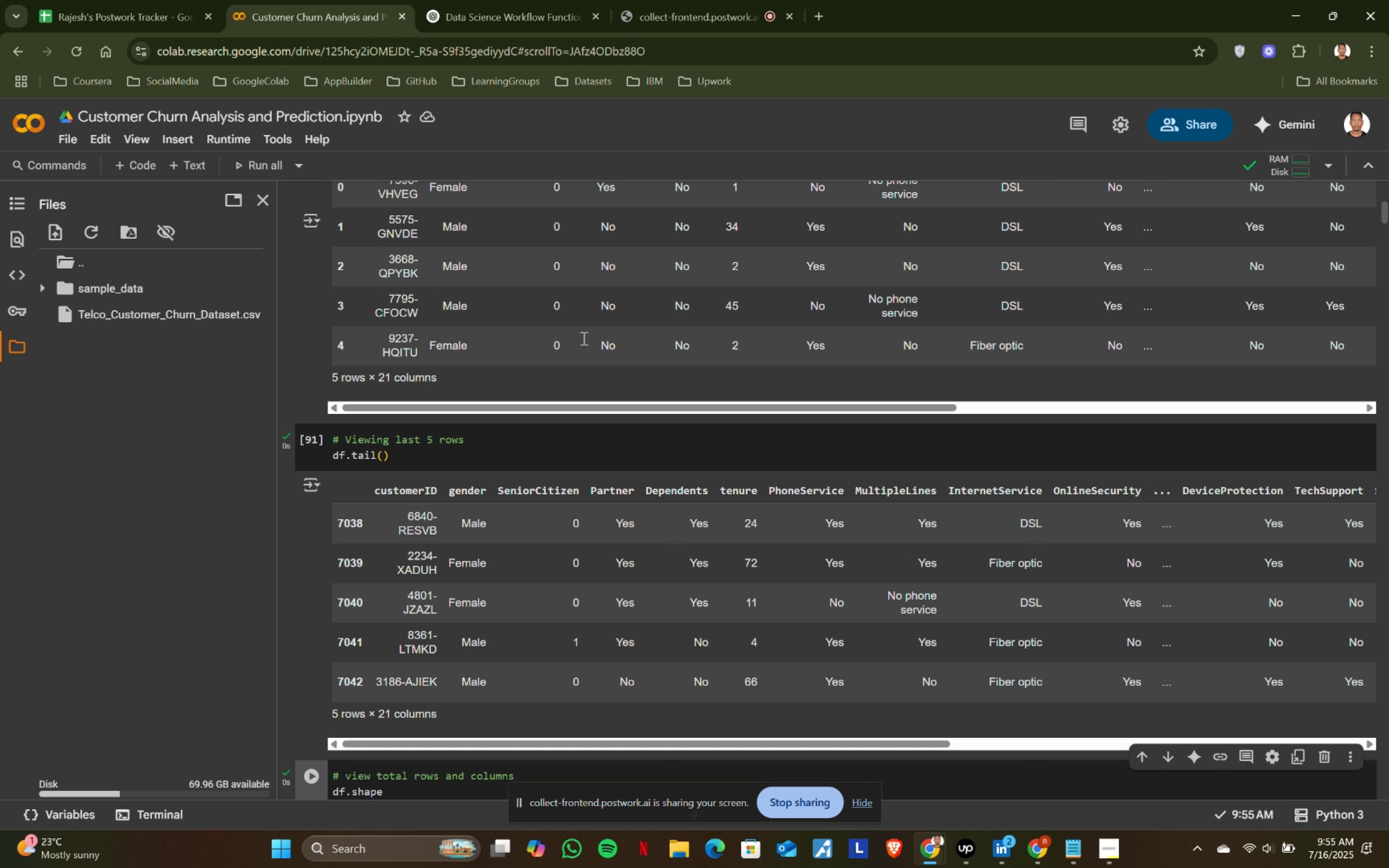 
key(Shift+ShiftRight)
 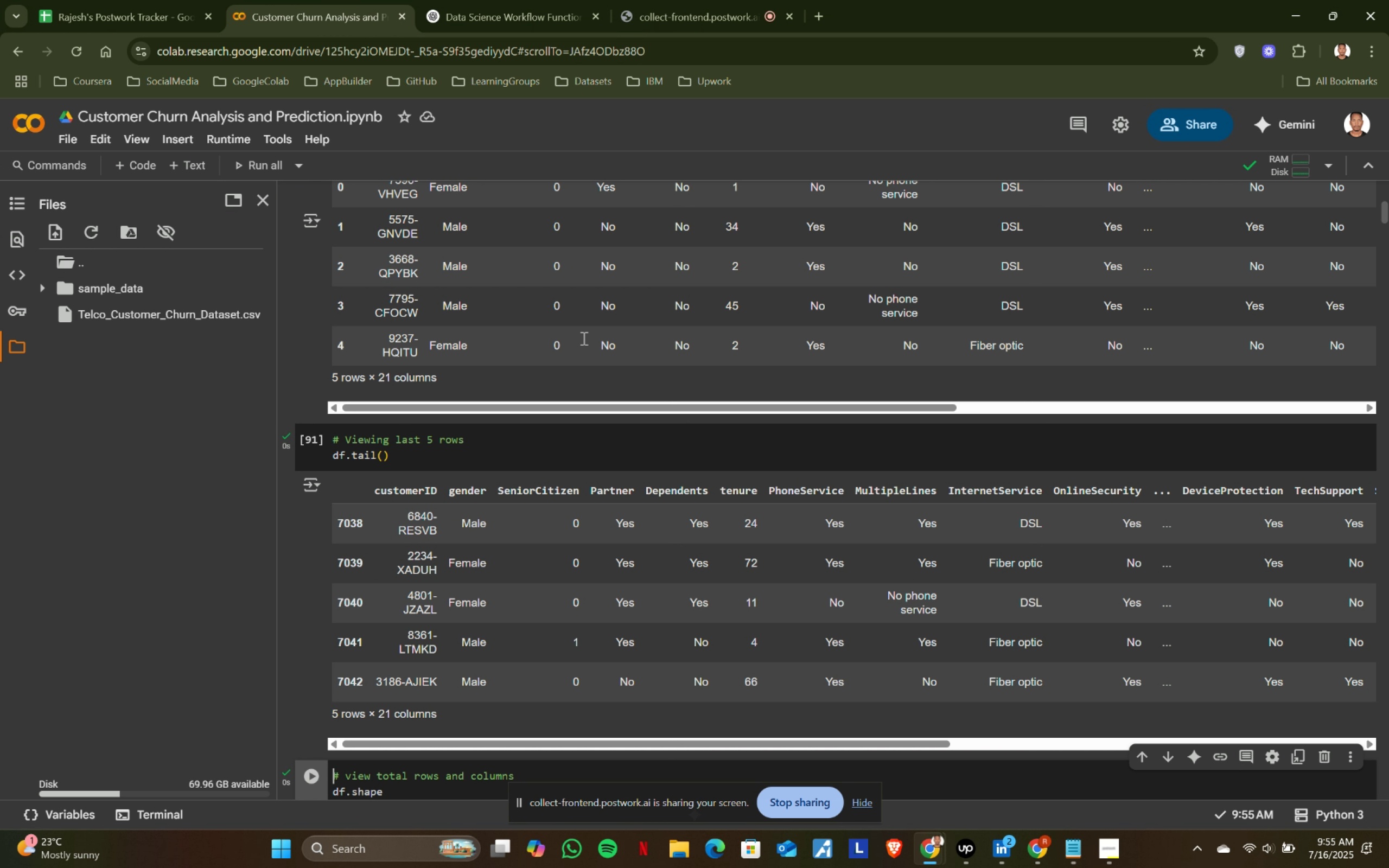 
key(Shift+Enter)
 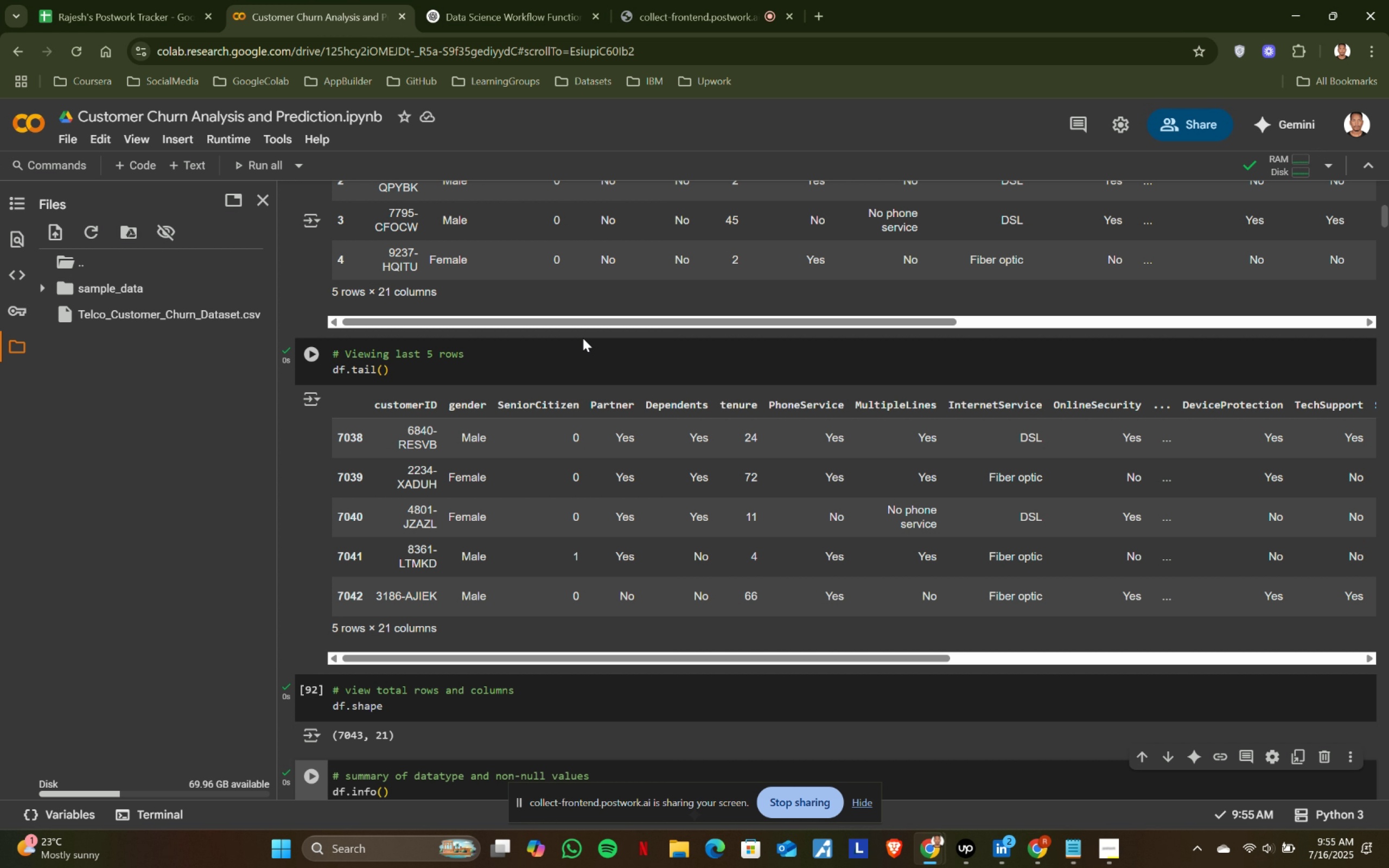 
key(Shift+ShiftRight)
 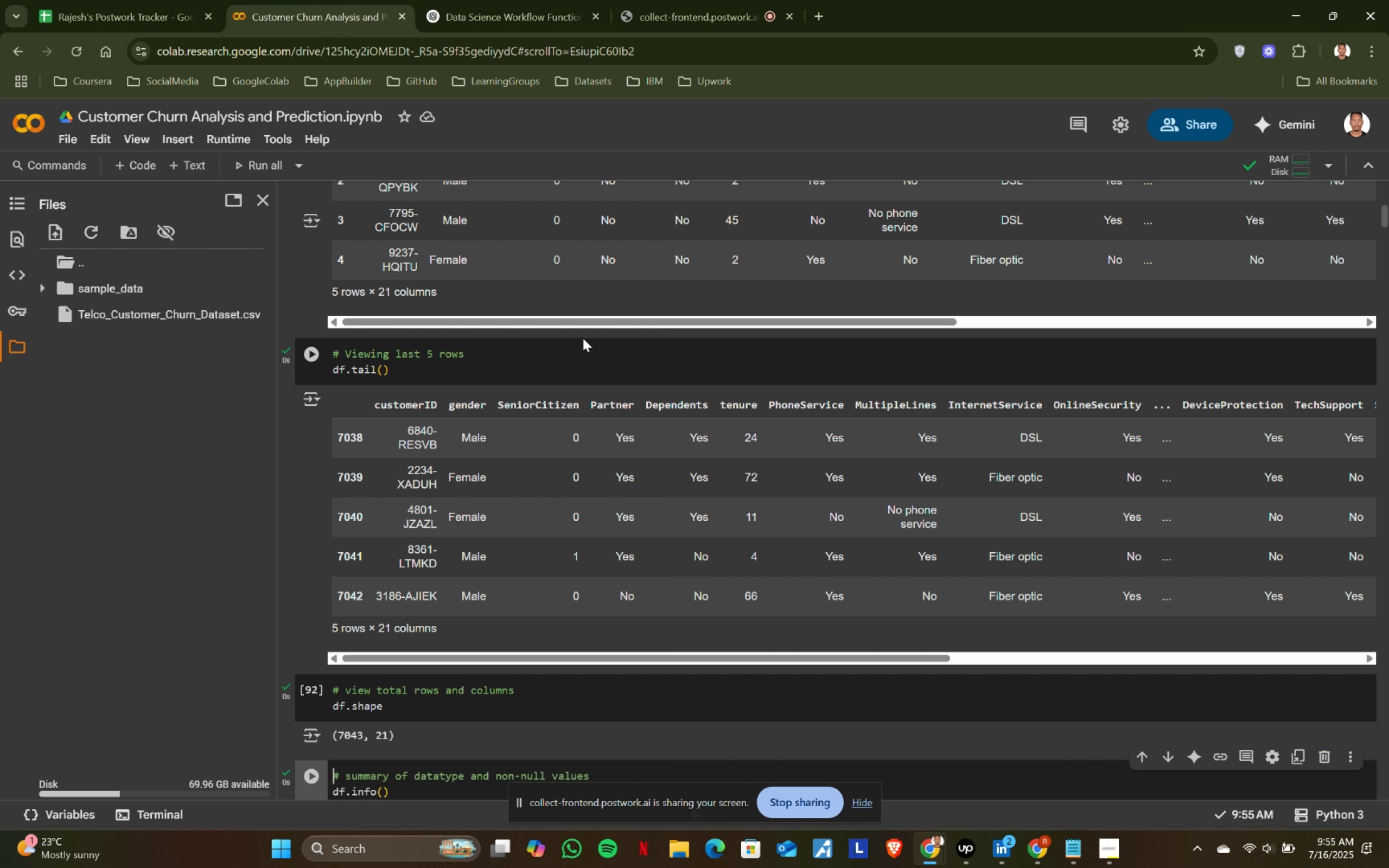 
key(Shift+Enter)
 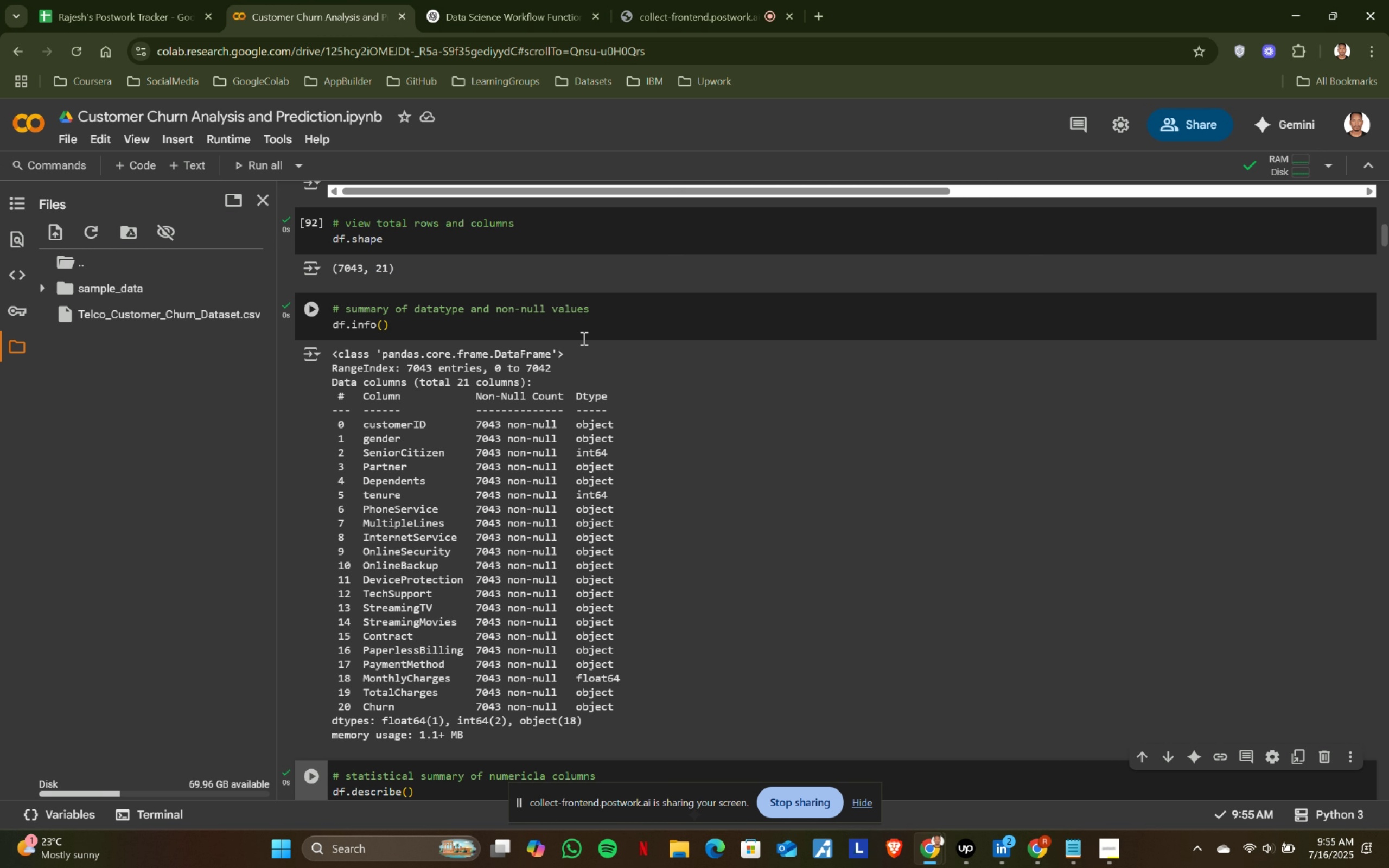 
key(Shift+ShiftRight)
 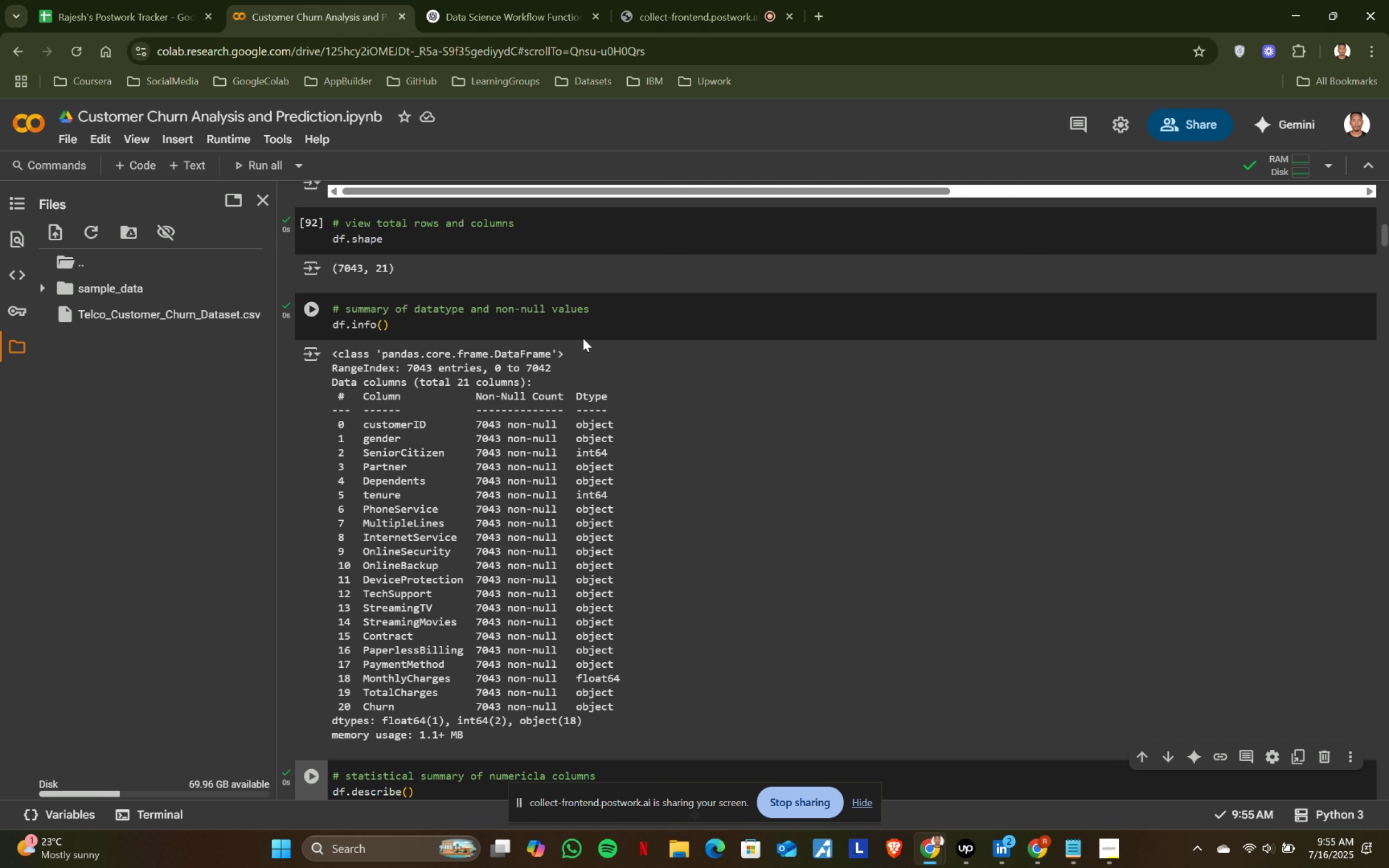 
key(Shift+Enter)
 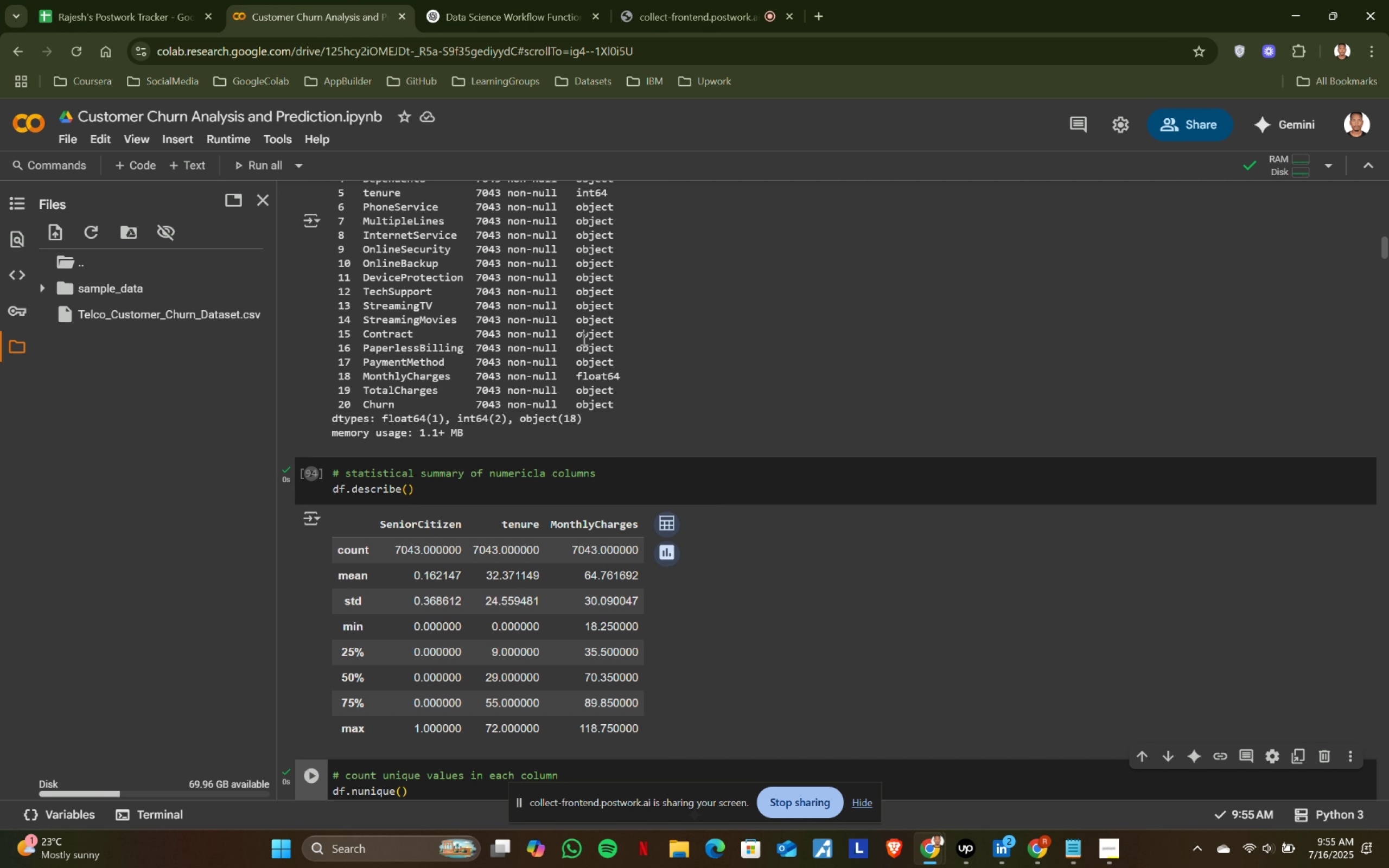 
key(Shift+ShiftRight)
 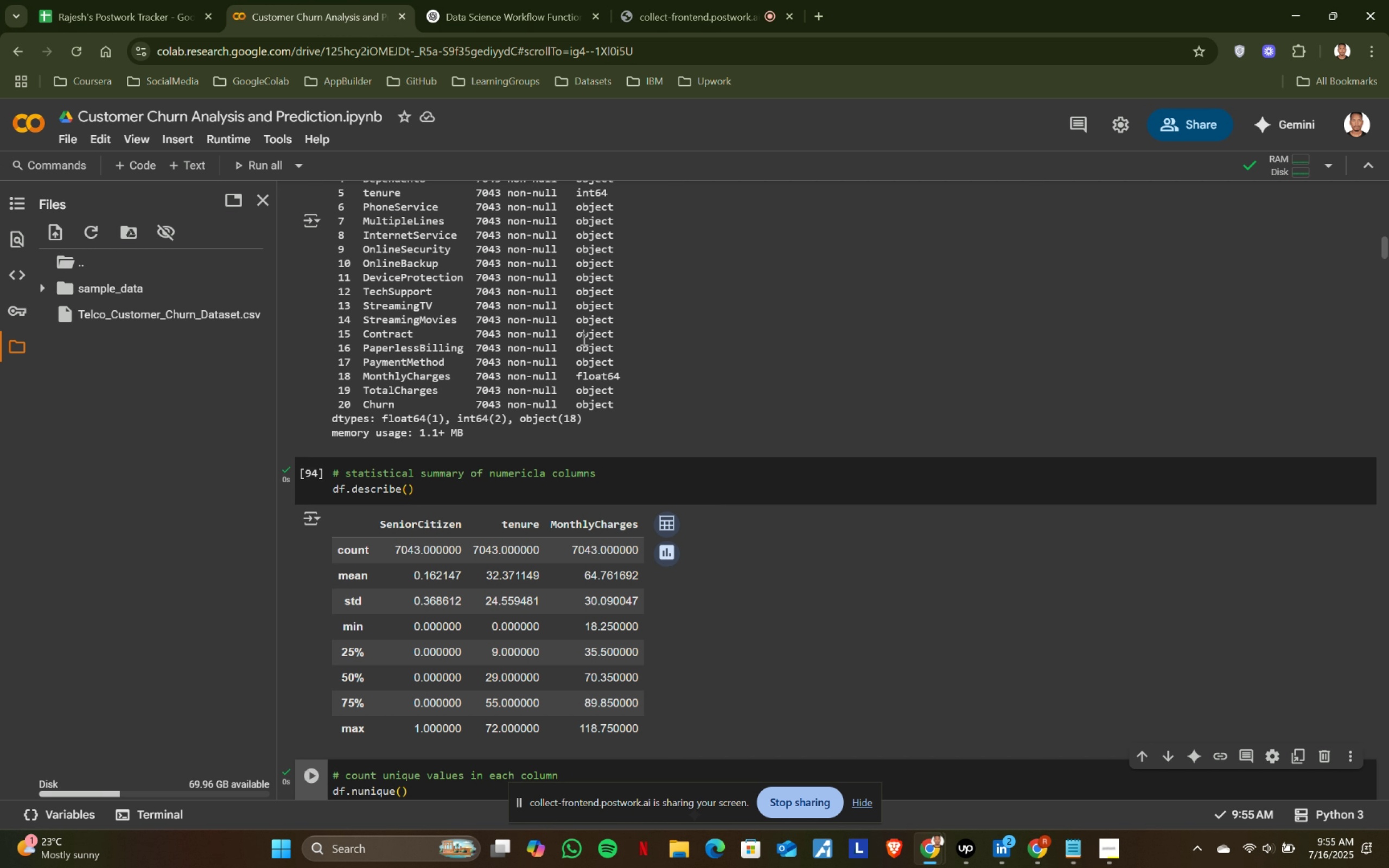 
key(Shift+Enter)
 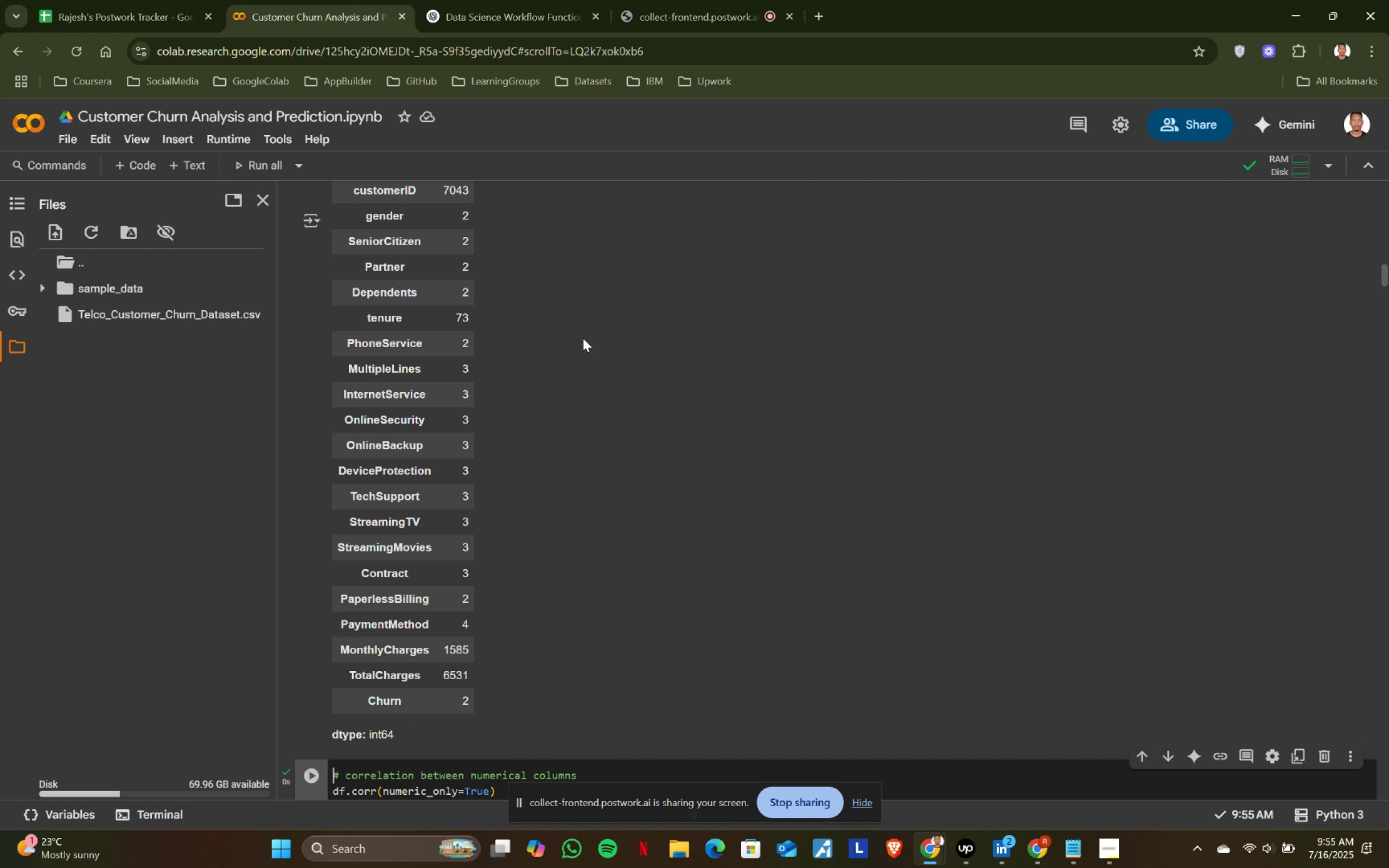 
scroll: coordinate [583, 338], scroll_direction: down, amount: 3.0
 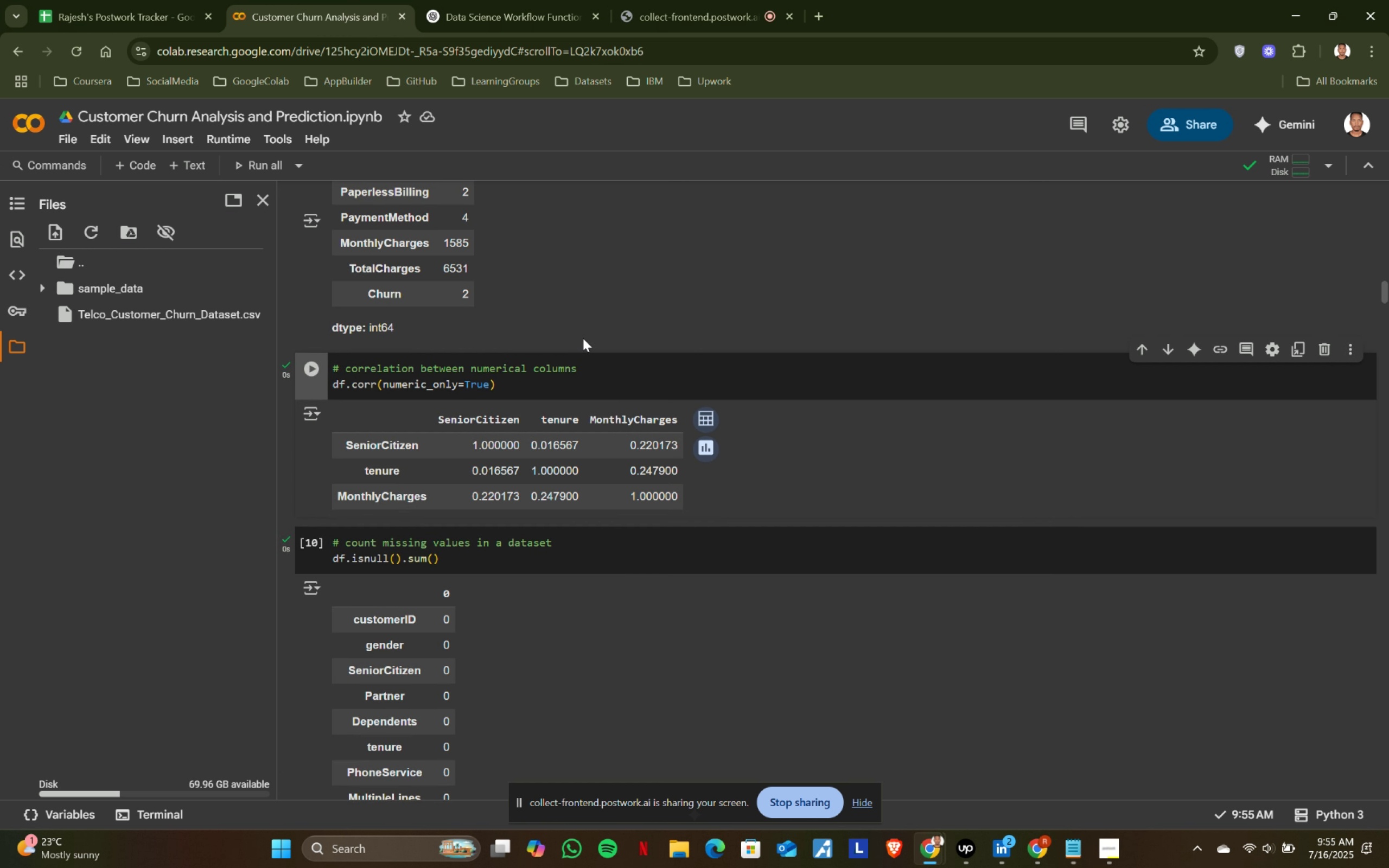 
key(Shift+ShiftRight)
 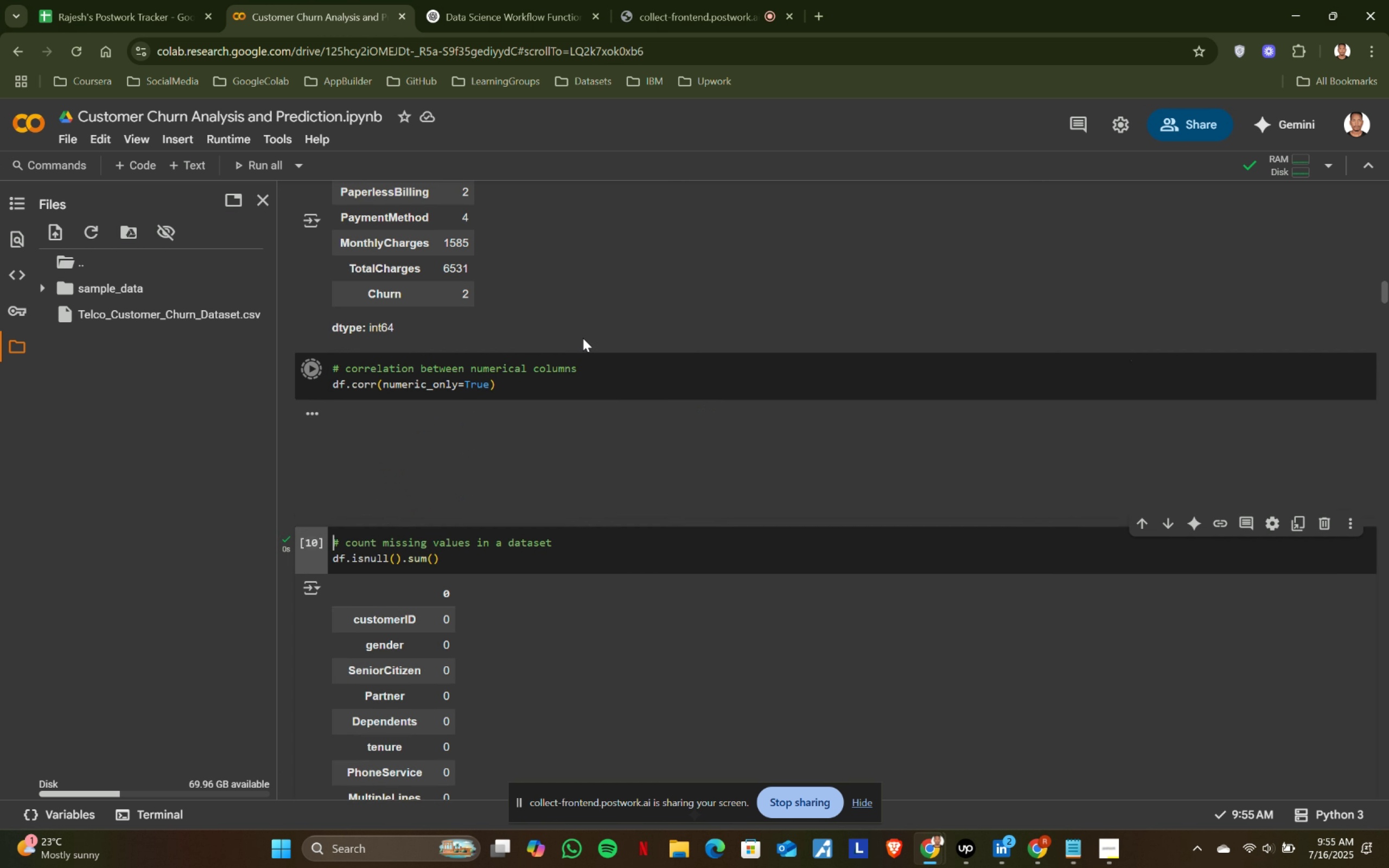 
key(Shift+Enter)
 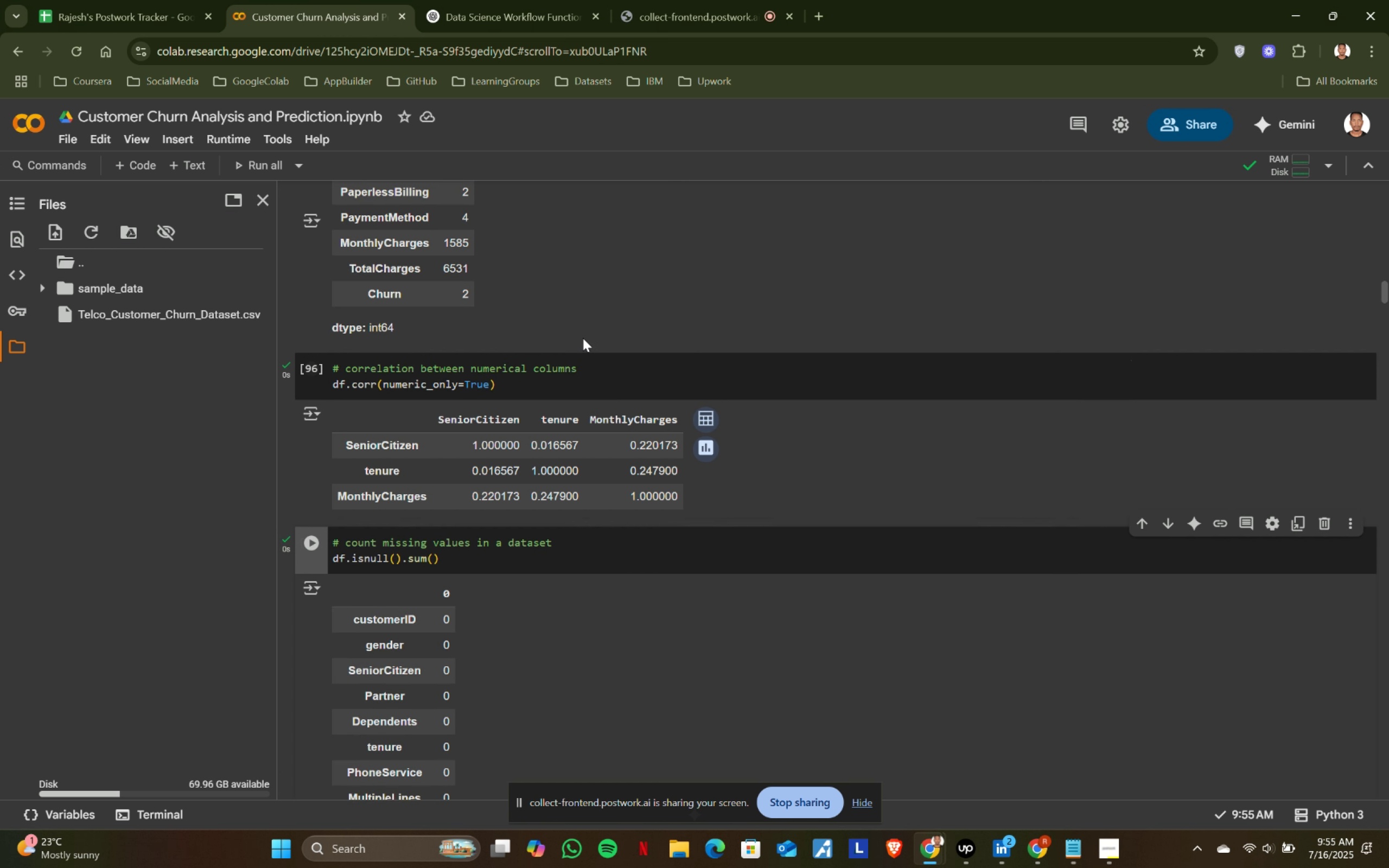 
key(Shift+ShiftRight)
 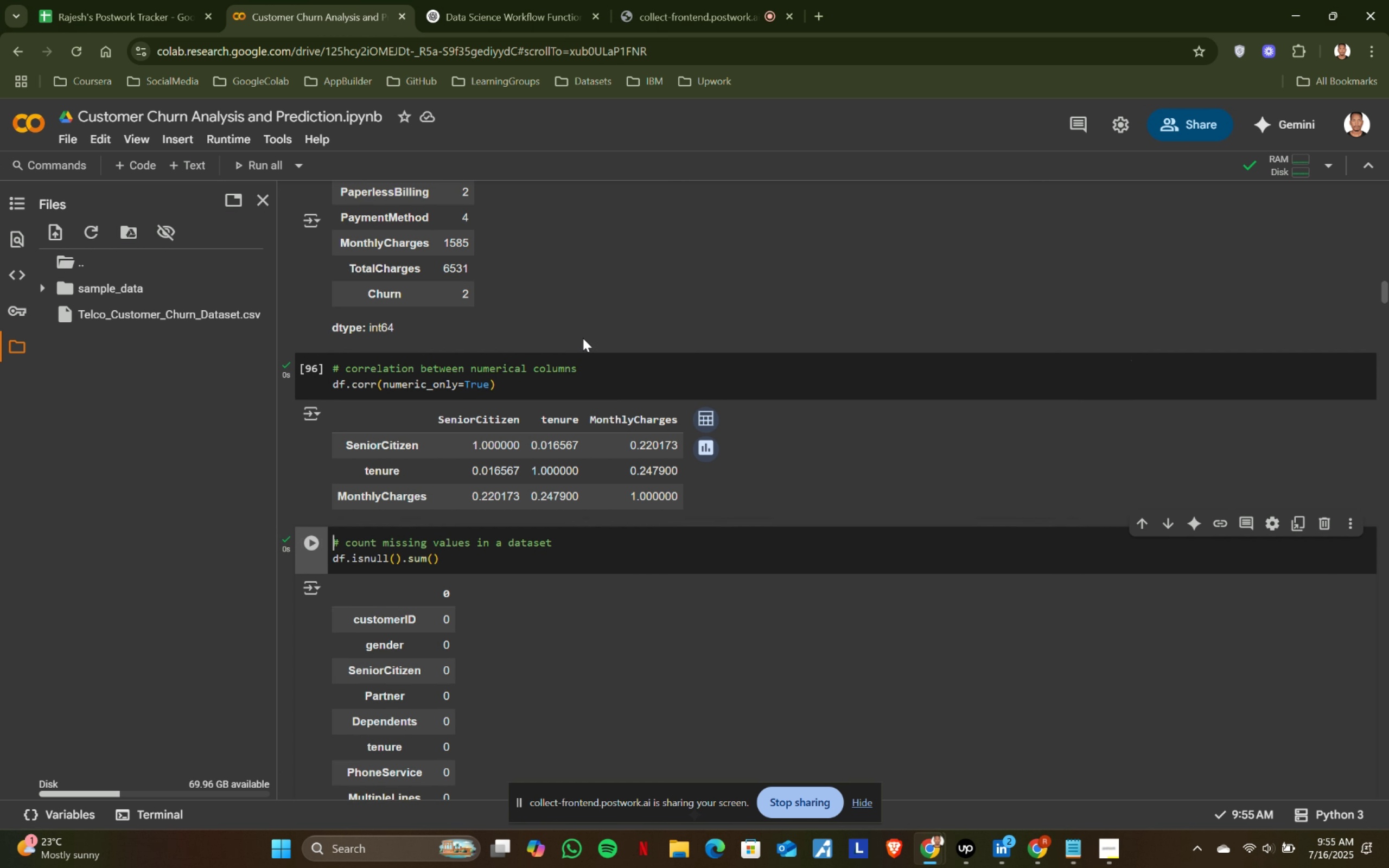 
key(Shift+Enter)
 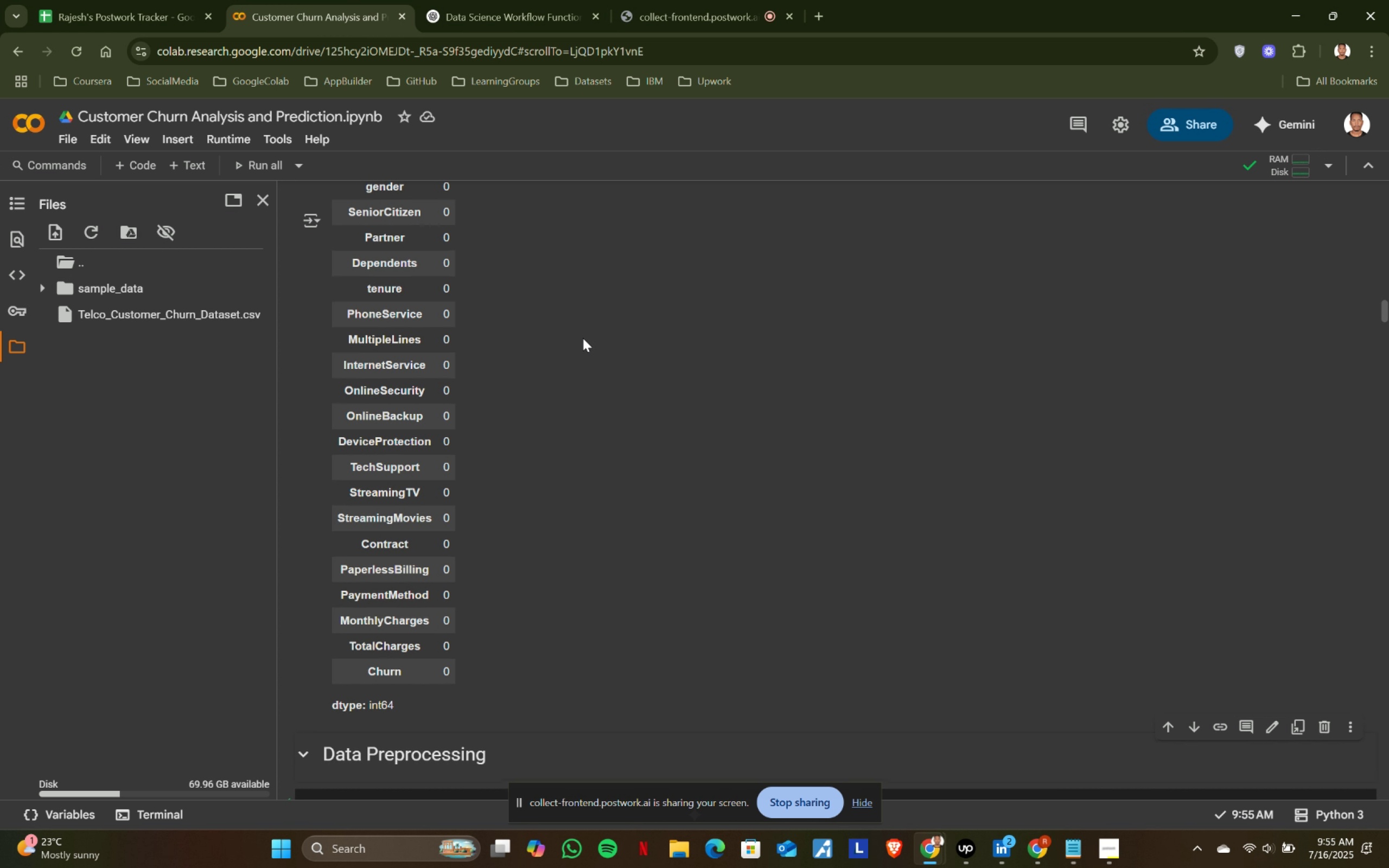 
scroll: coordinate [583, 338], scroll_direction: down, amount: 3.0
 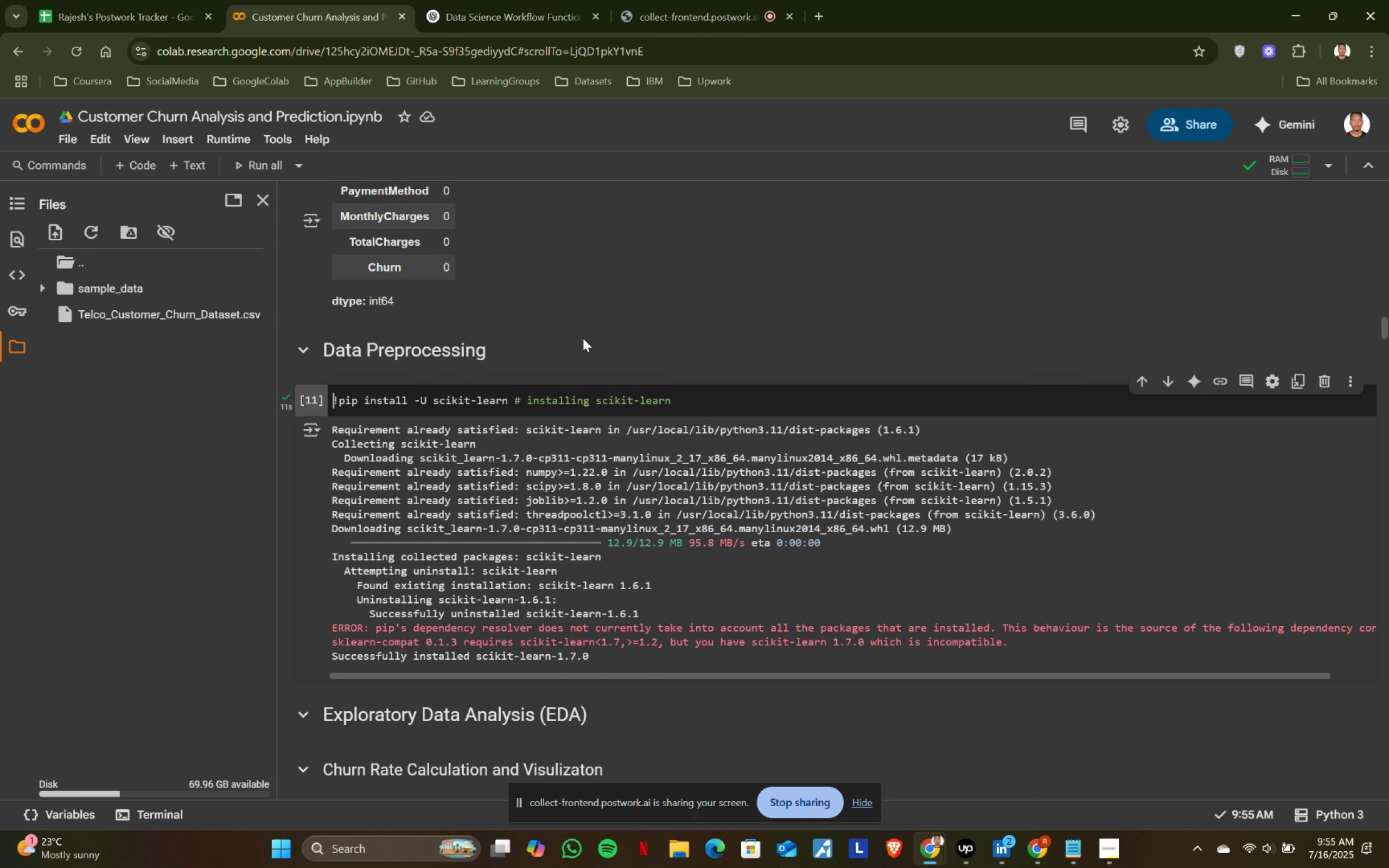 
key(Shift+ShiftRight)
 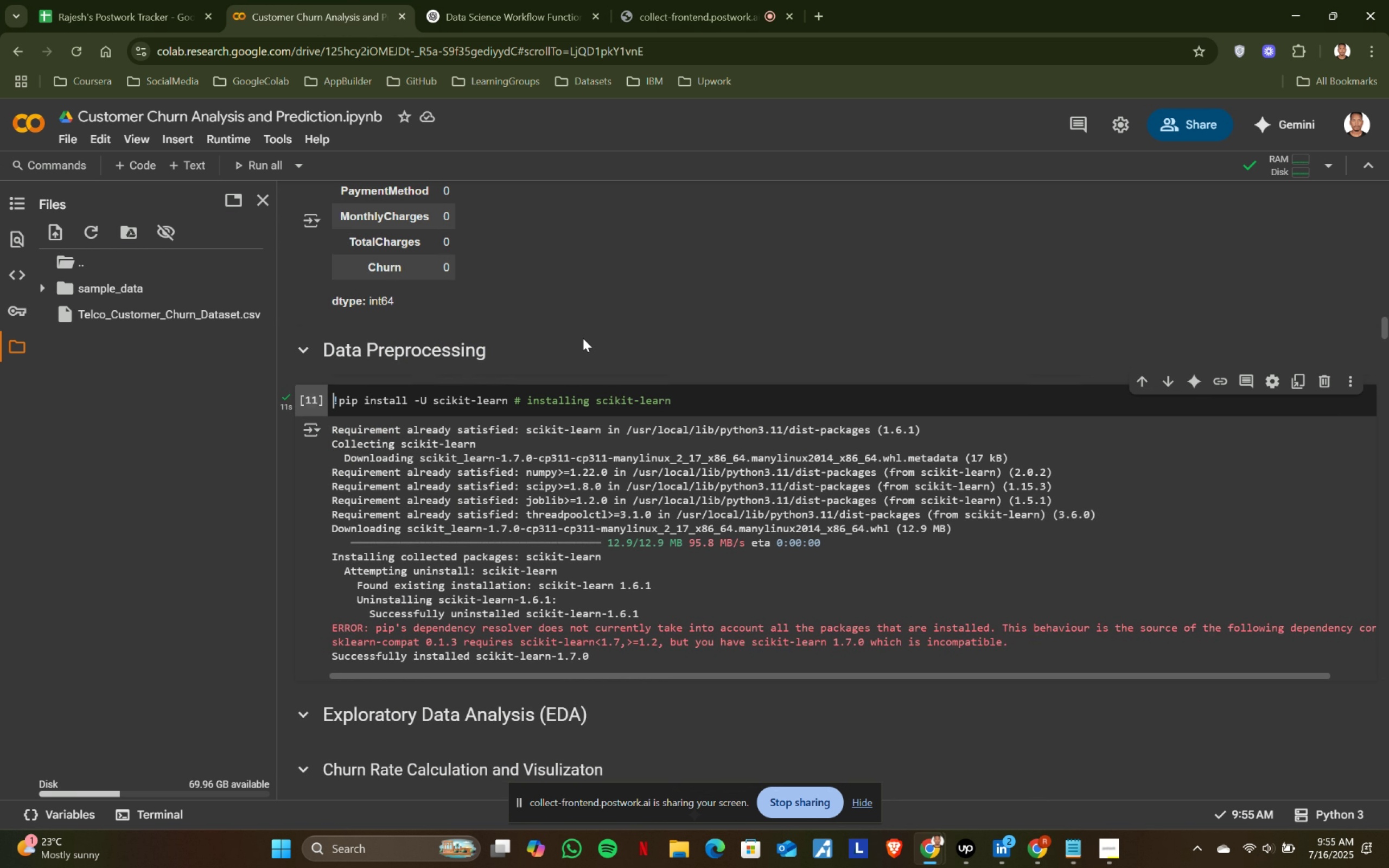 
key(Shift+Enter)
 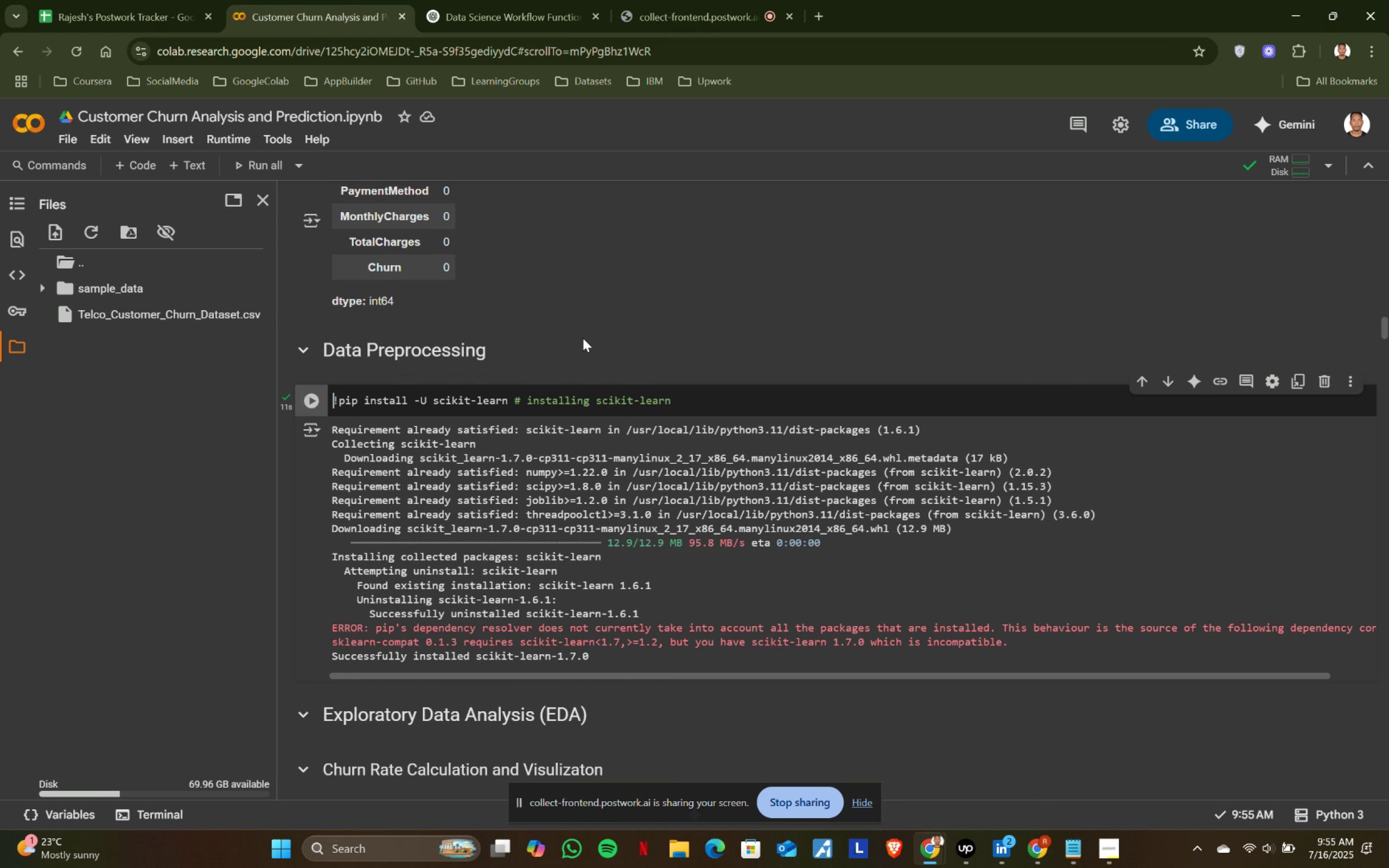 
key(Shift+ShiftRight)
 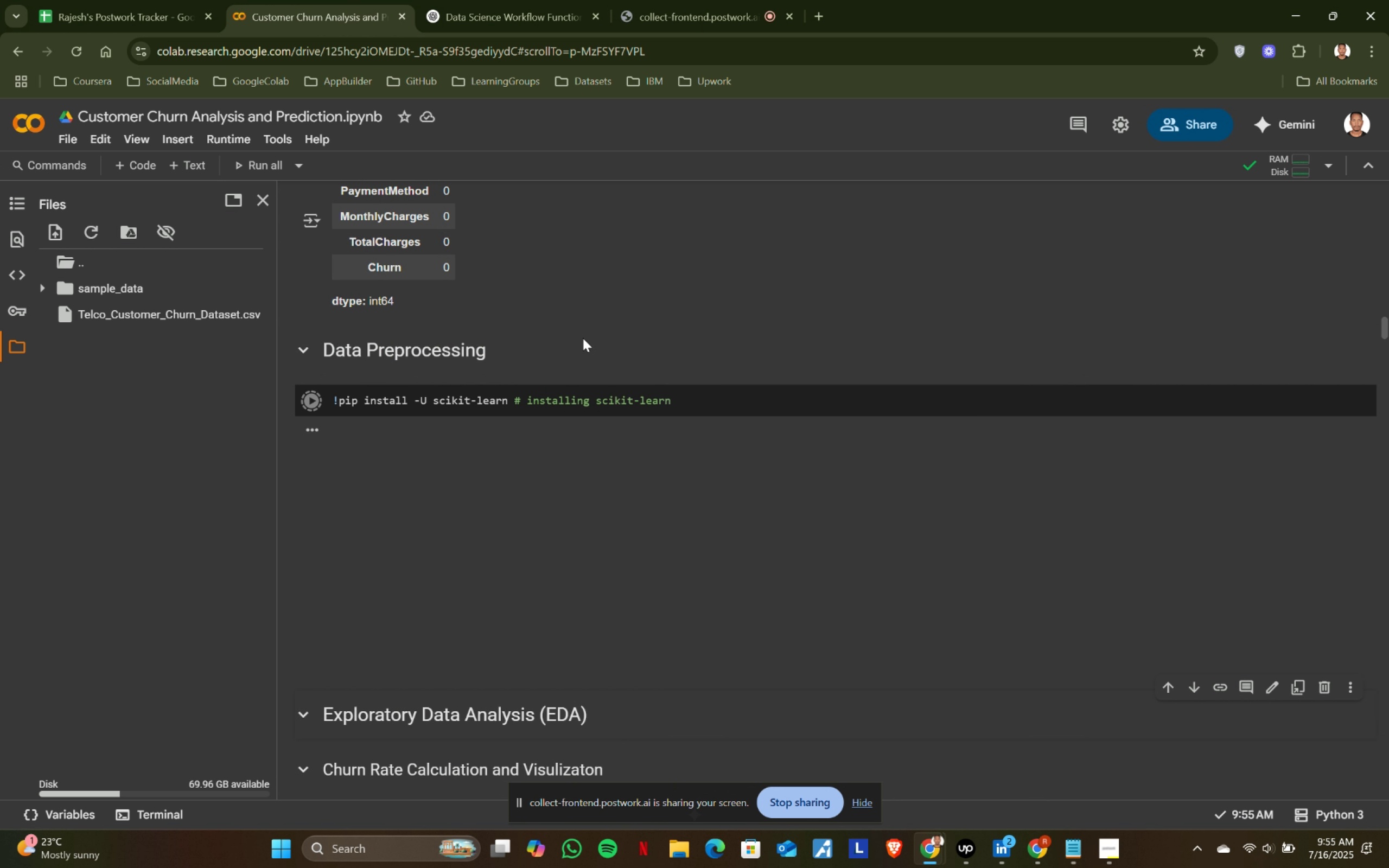 
key(Shift+Enter)
 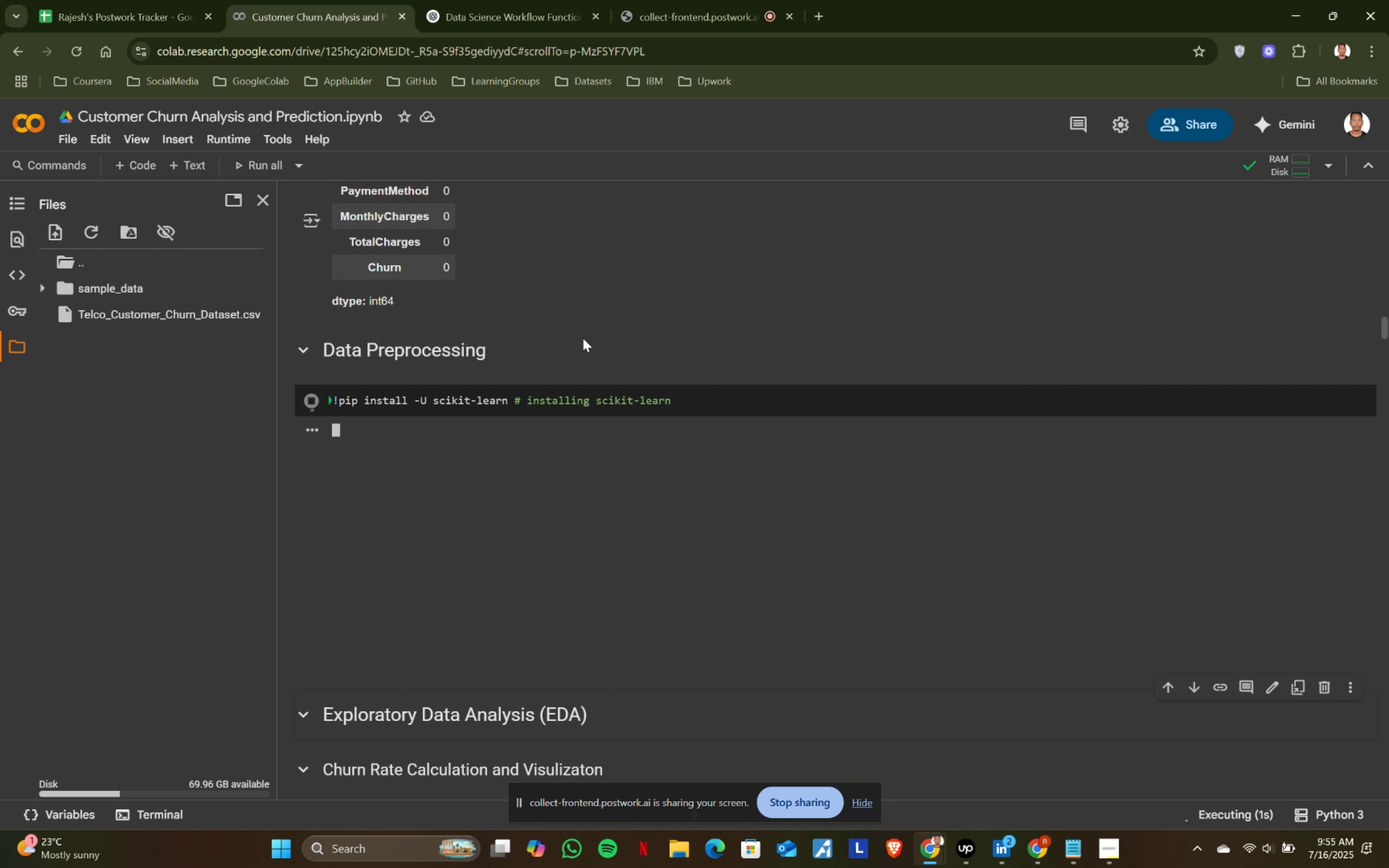 
scroll: coordinate [597, 314], scroll_direction: down, amount: 1.0
 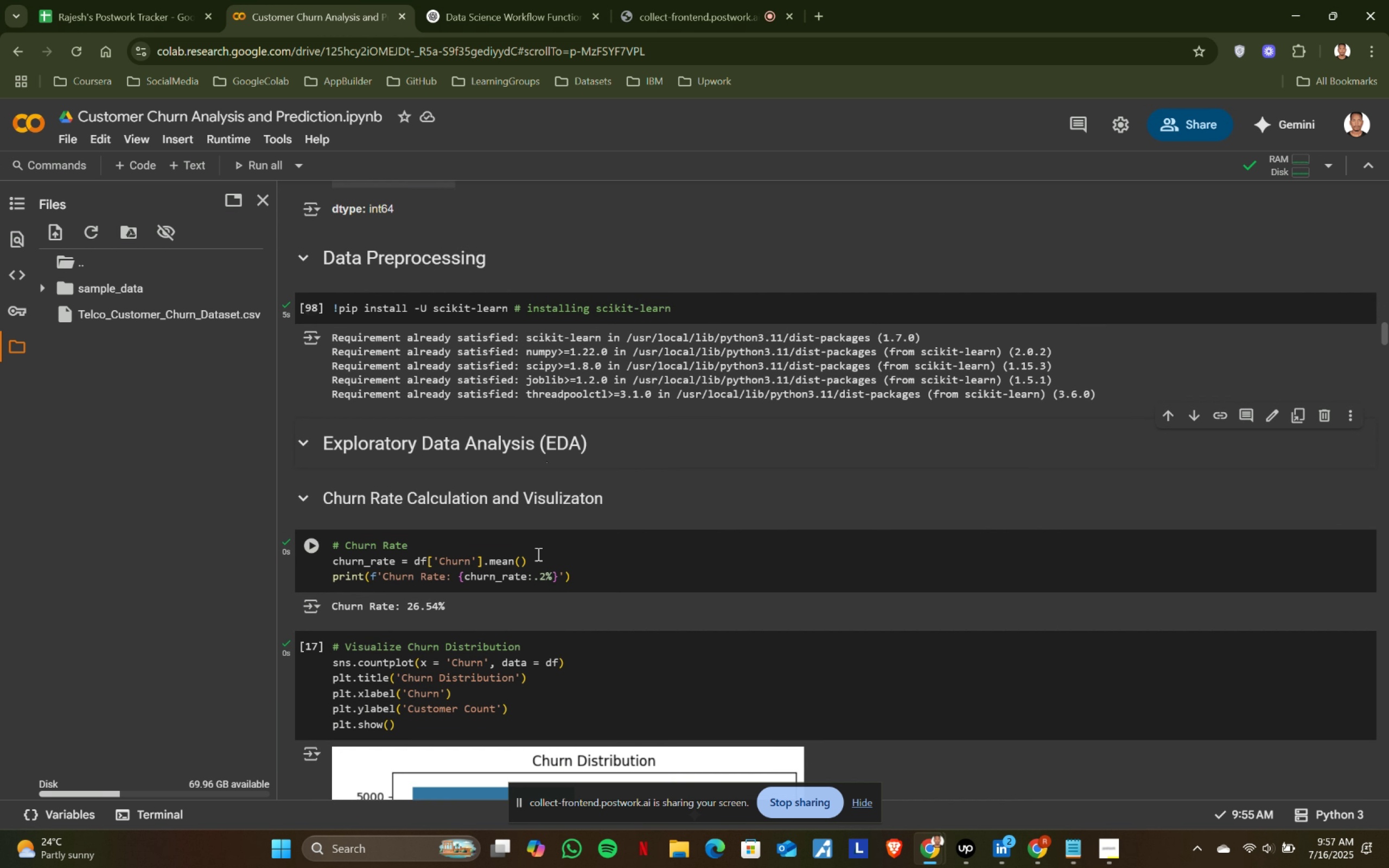 
wait(111.62)
 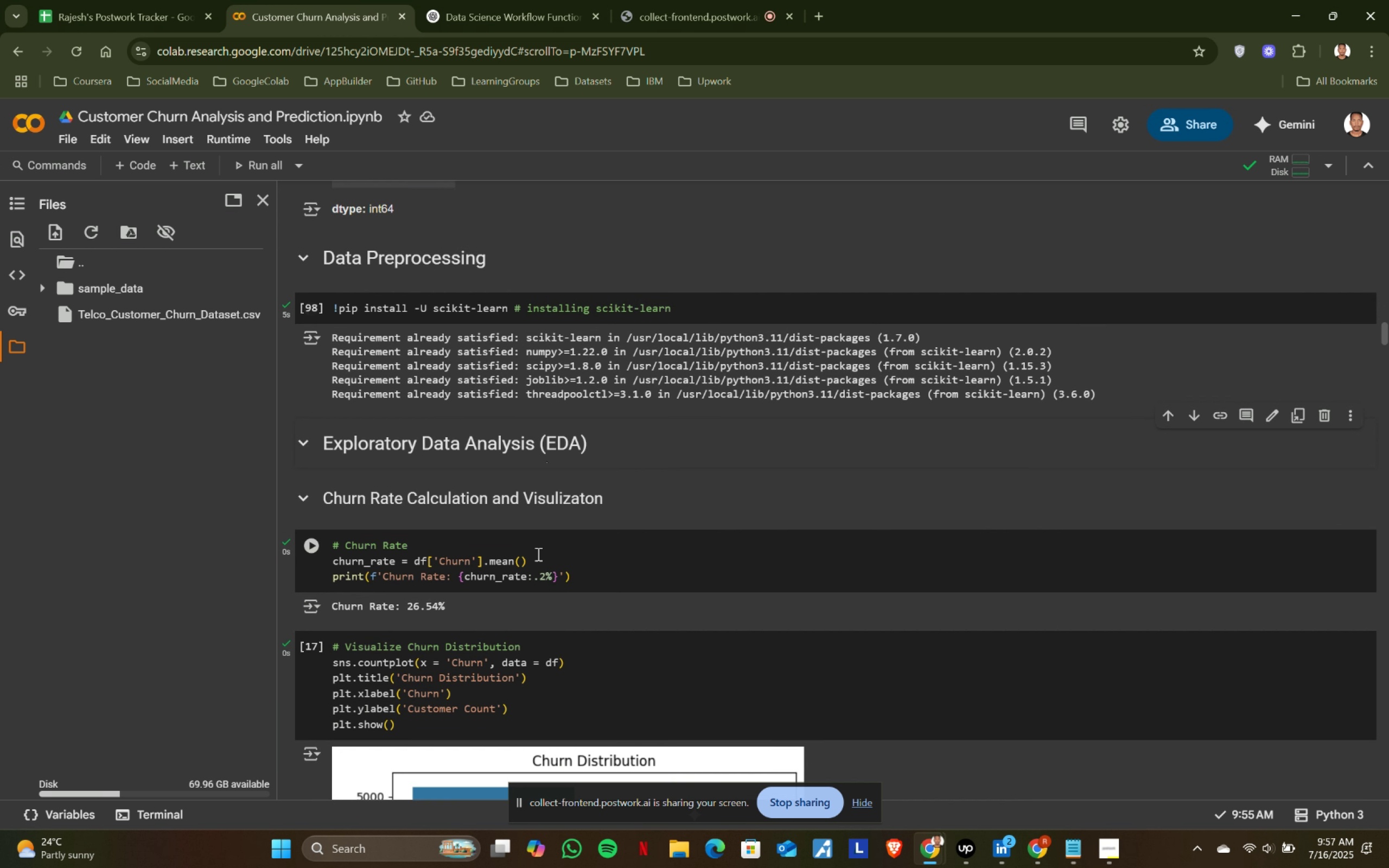 
scroll: coordinate [629, 499], scroll_direction: down, amount: 1.0
 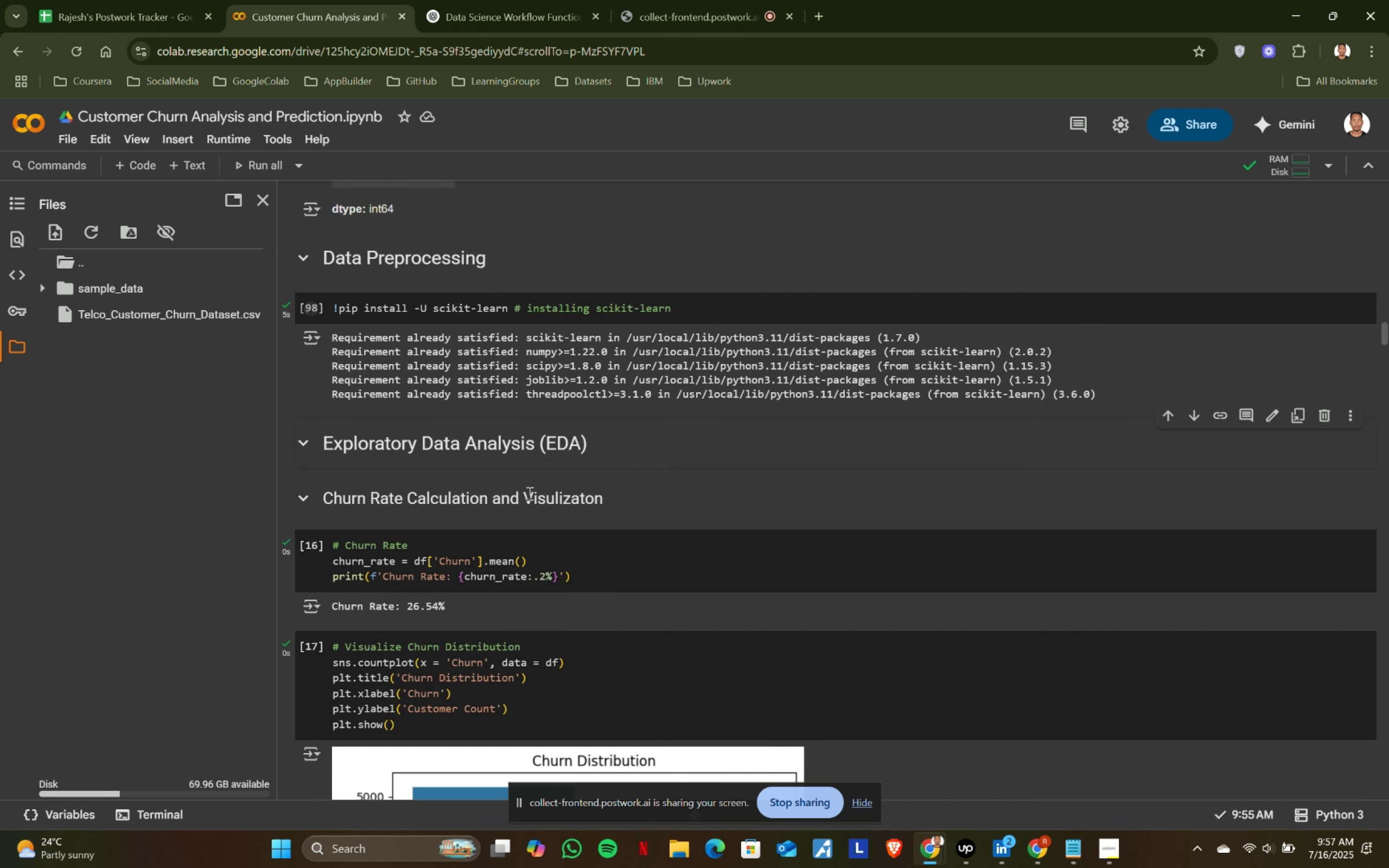 
left_click([537, 554])
 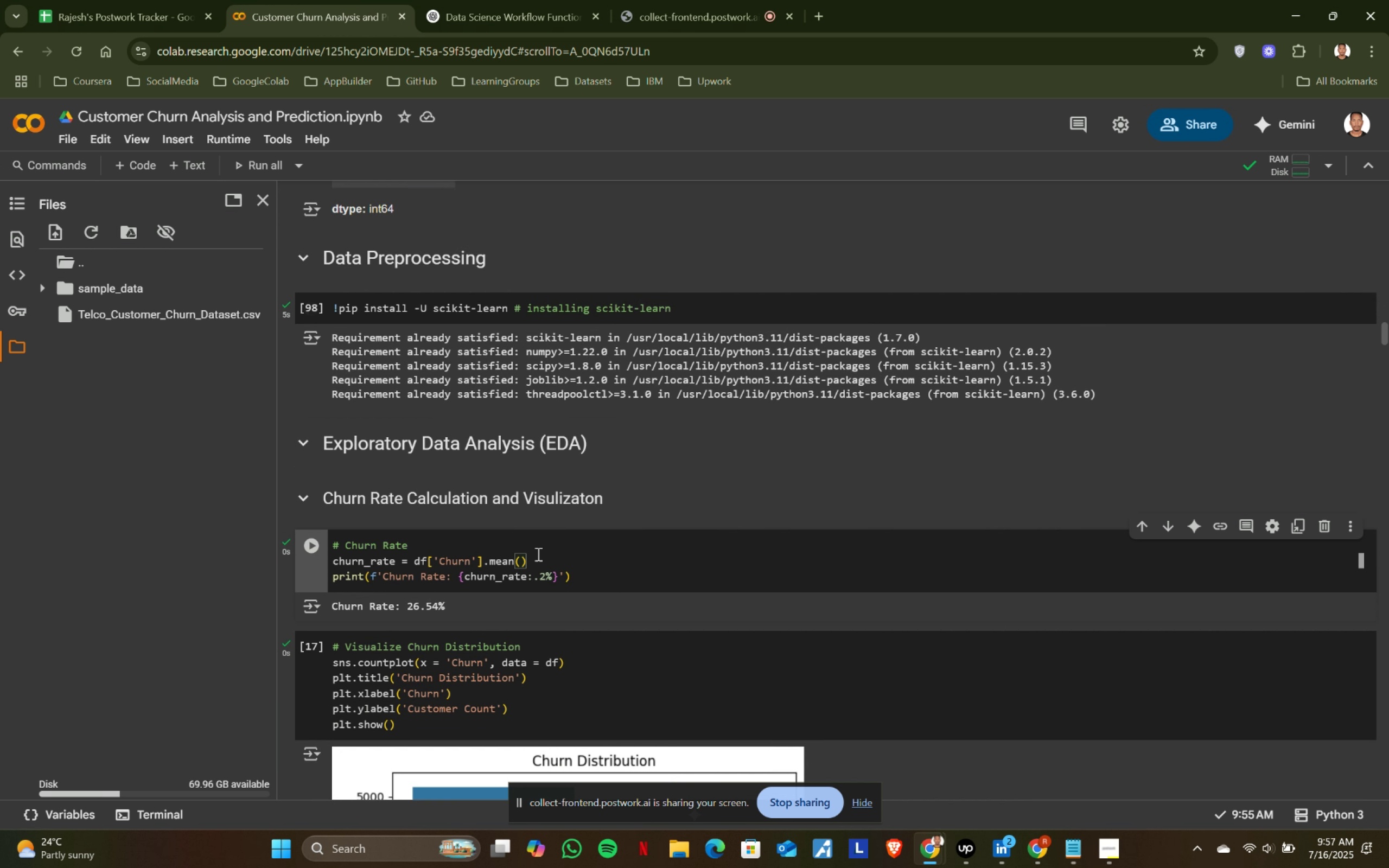 
key(Shift+ShiftRight)
 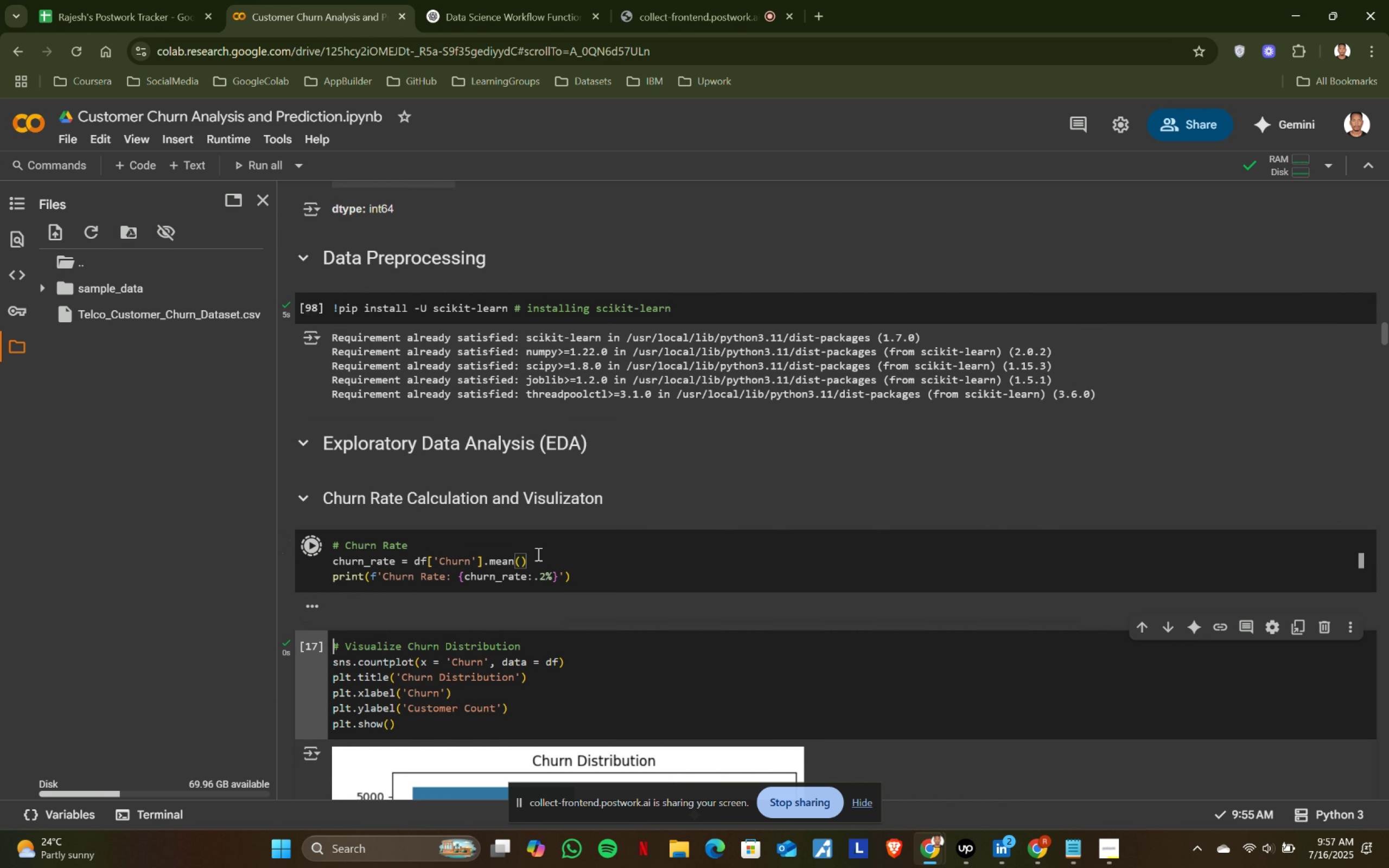 
key(Shift+Enter)
 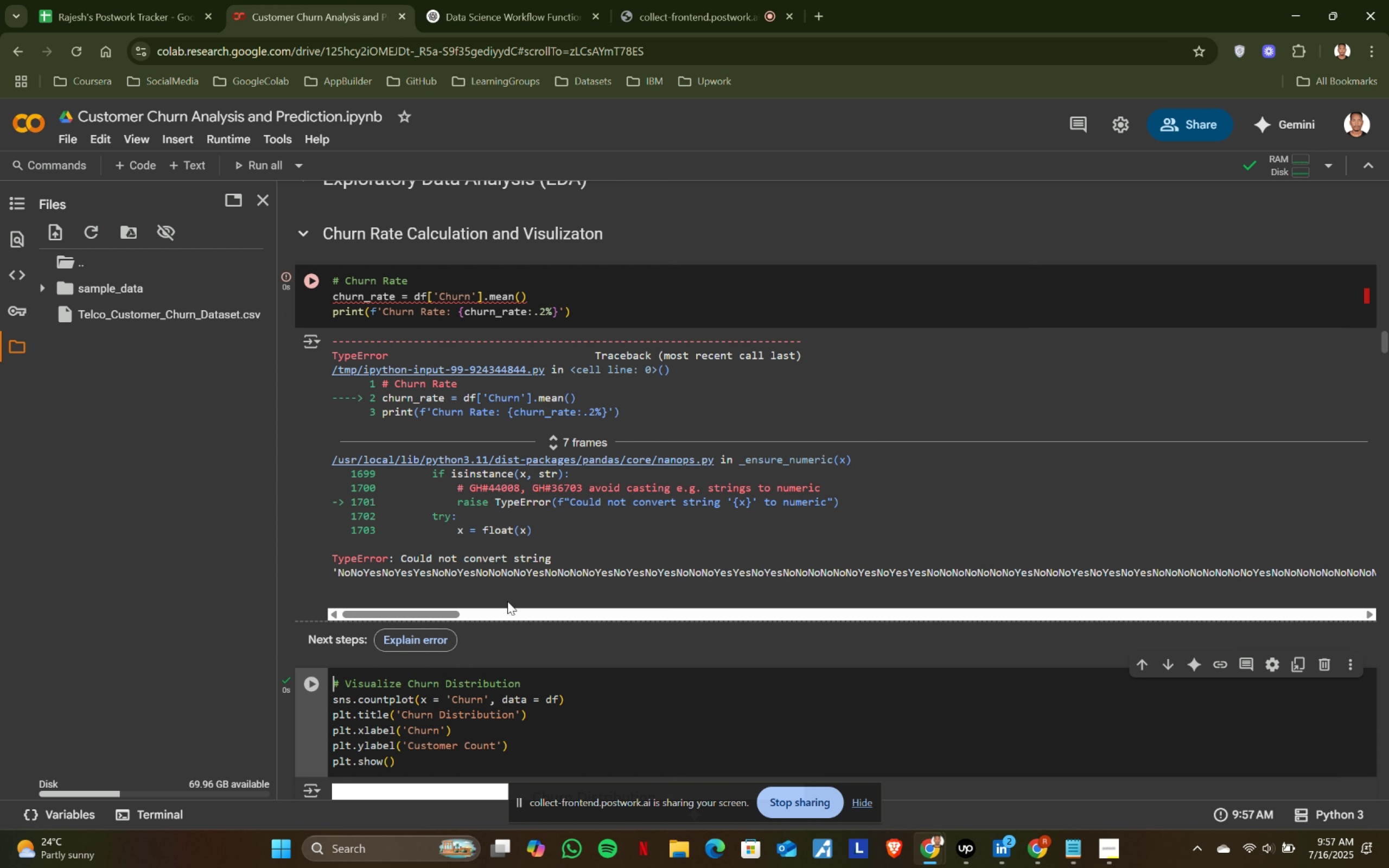 
scroll: coordinate [533, 564], scroll_direction: up, amount: 2.0
 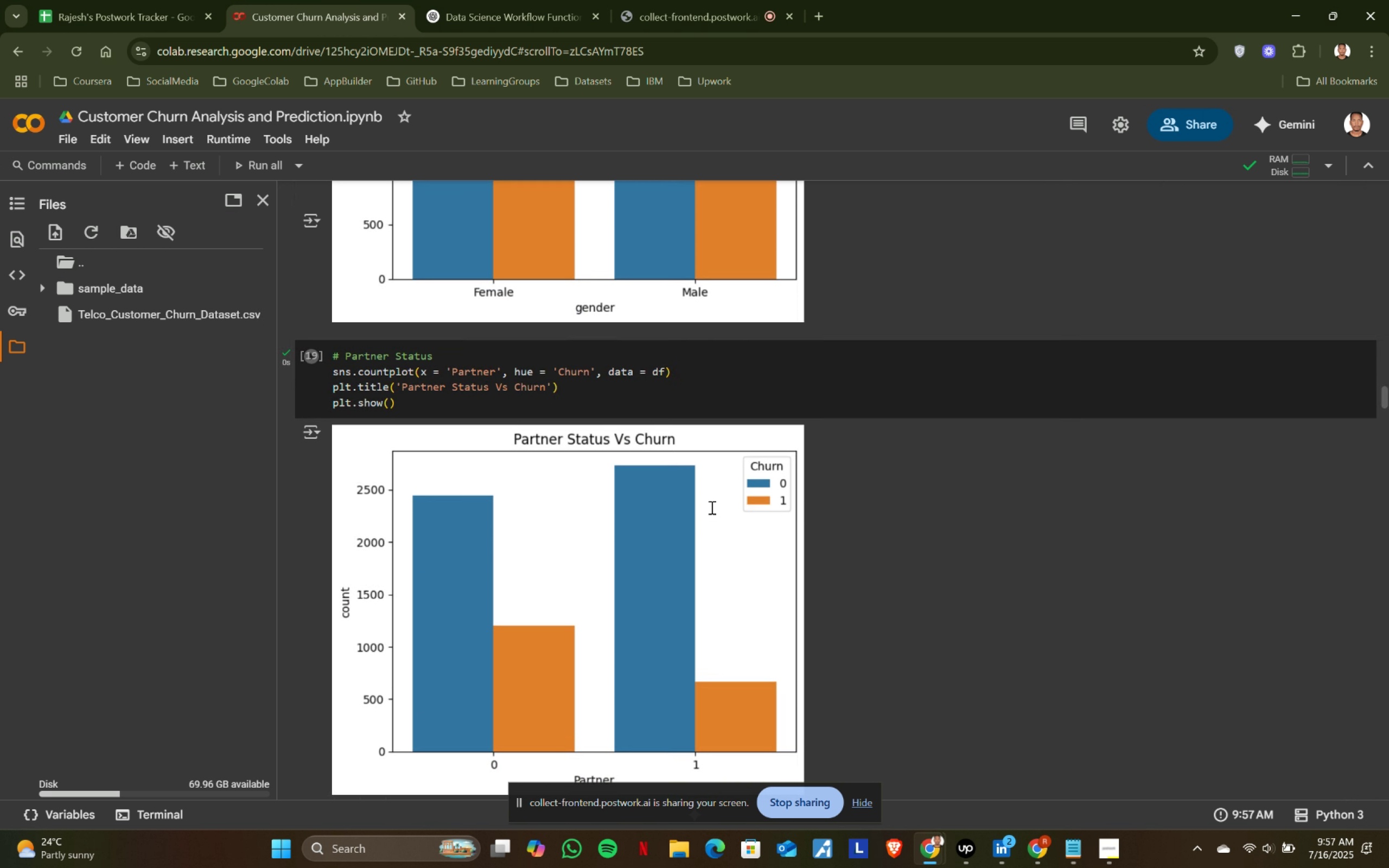 
key(Control+Z)
 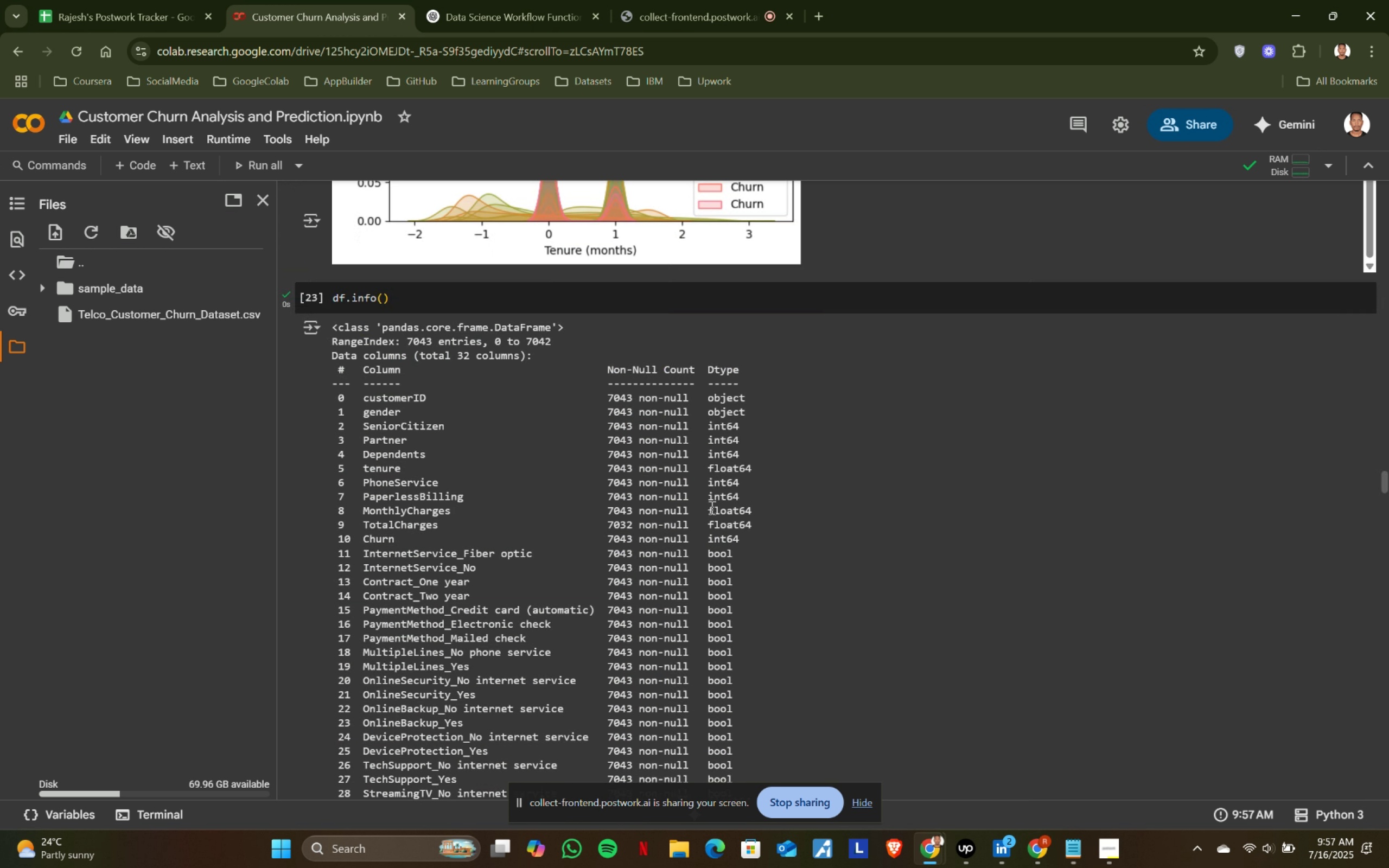 
key(Control+ControlLeft)
 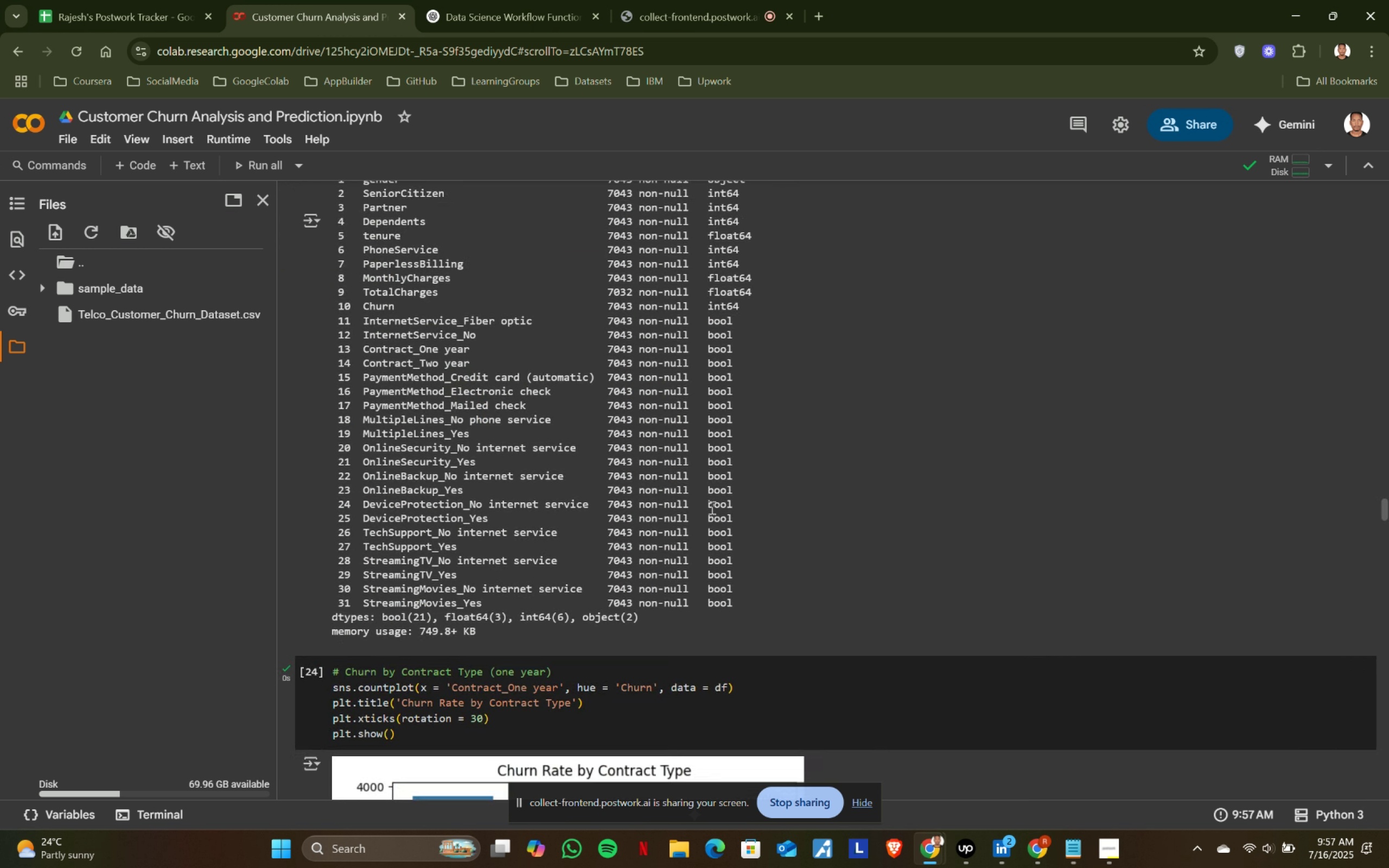 
key(Control+Z)
 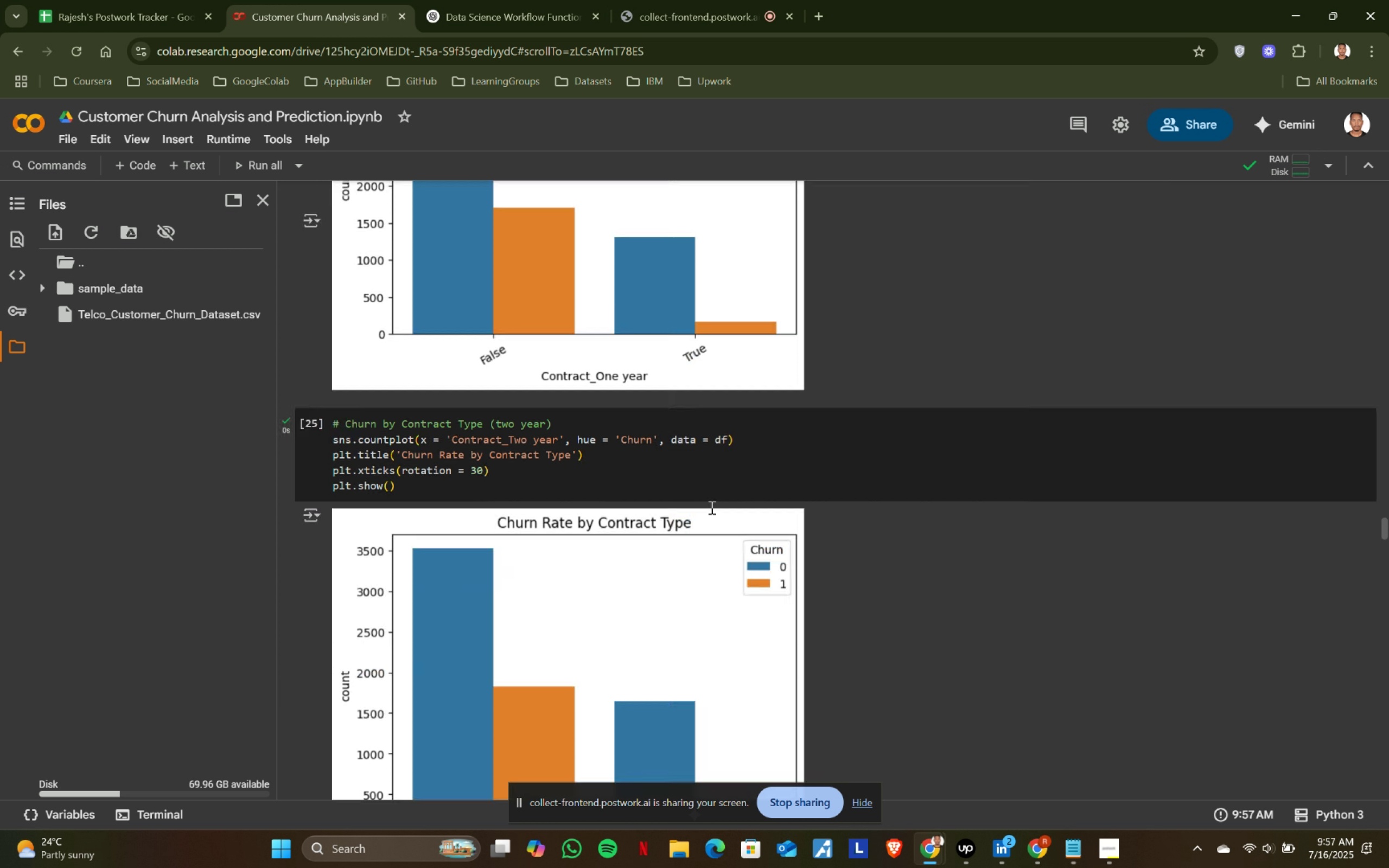 
key(Control+ControlLeft)
 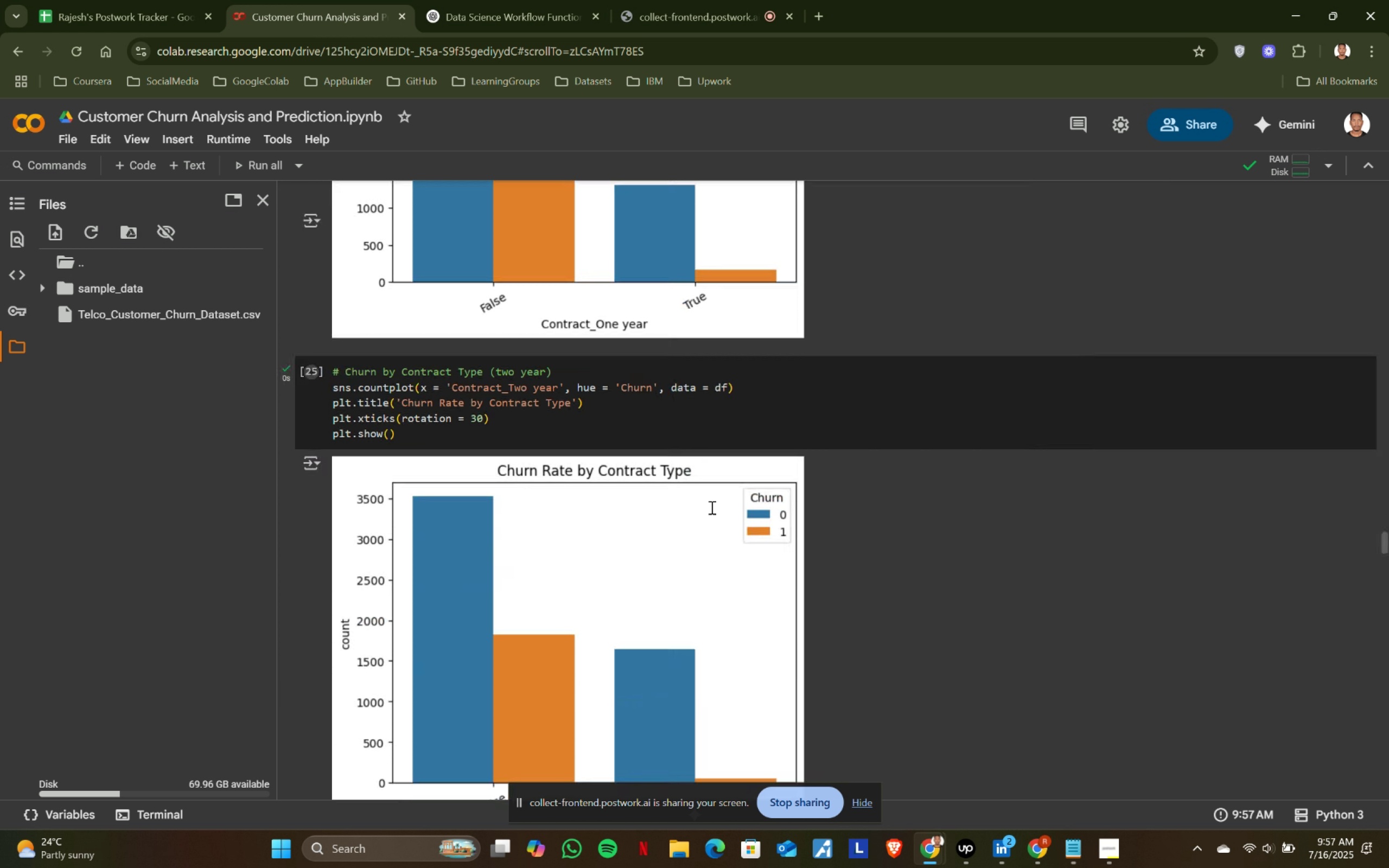 
key(Control+Z)
 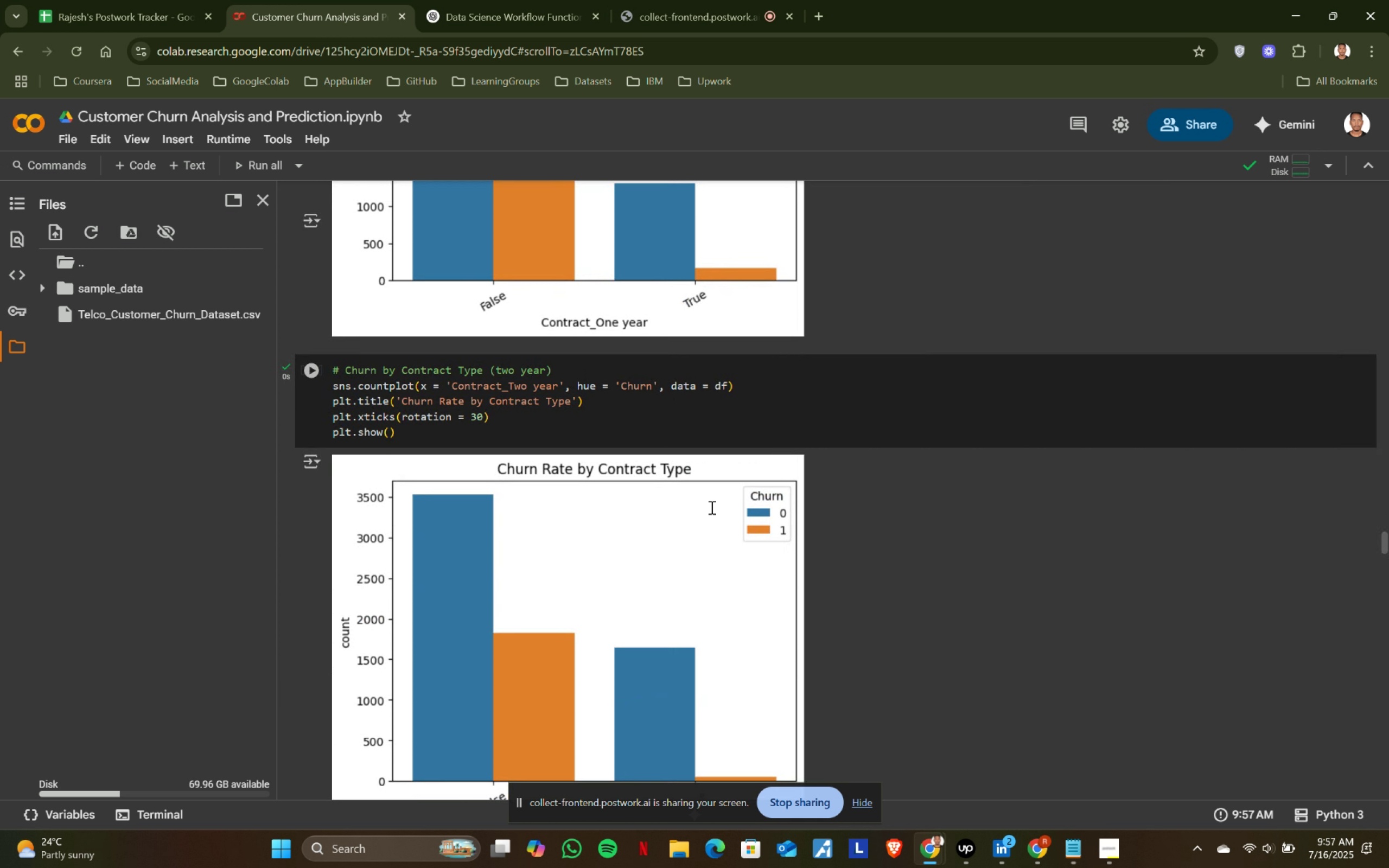 
scroll: coordinate [711, 507], scroll_direction: down, amount: 73.0
 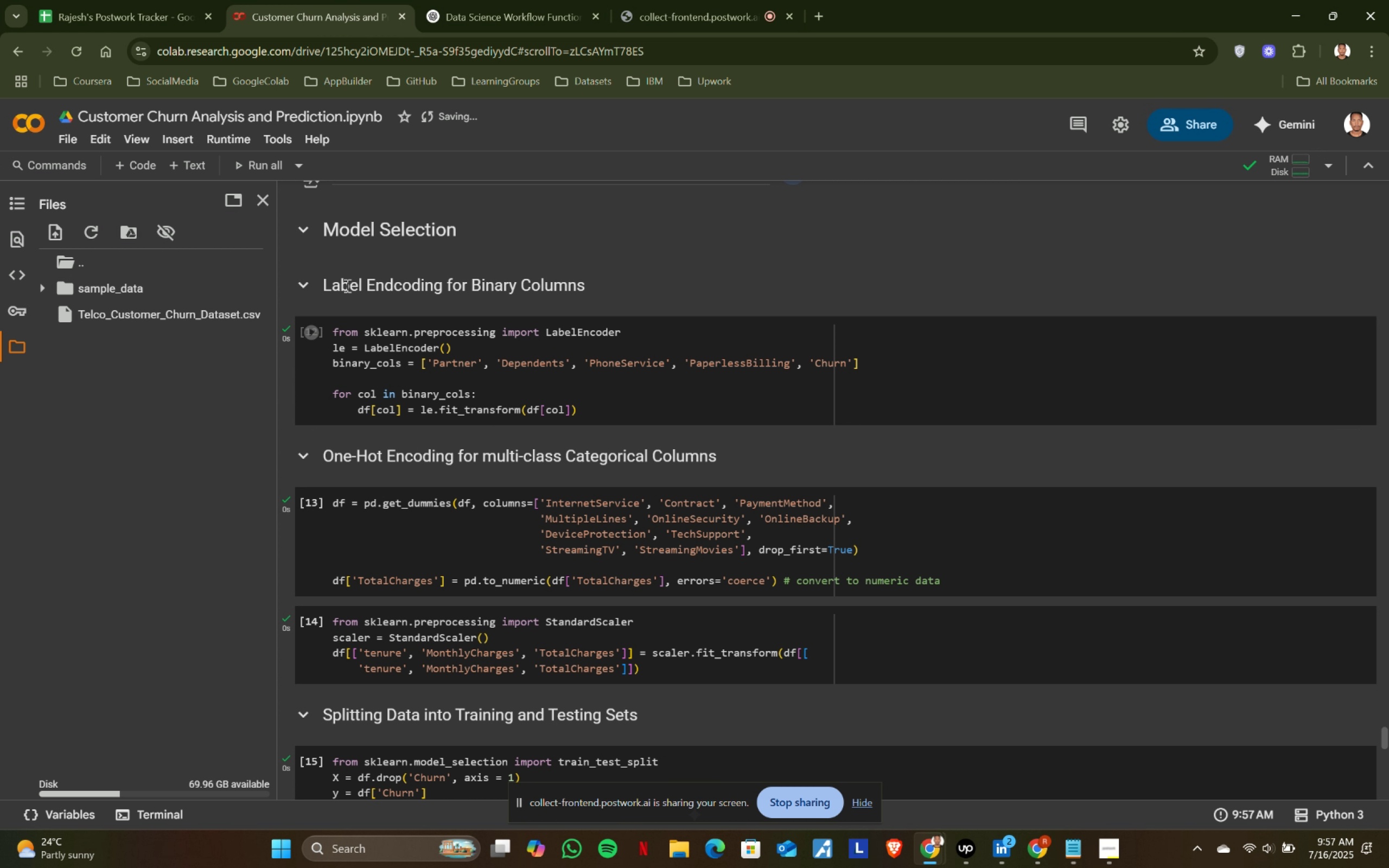 
left_click([327, 282])
 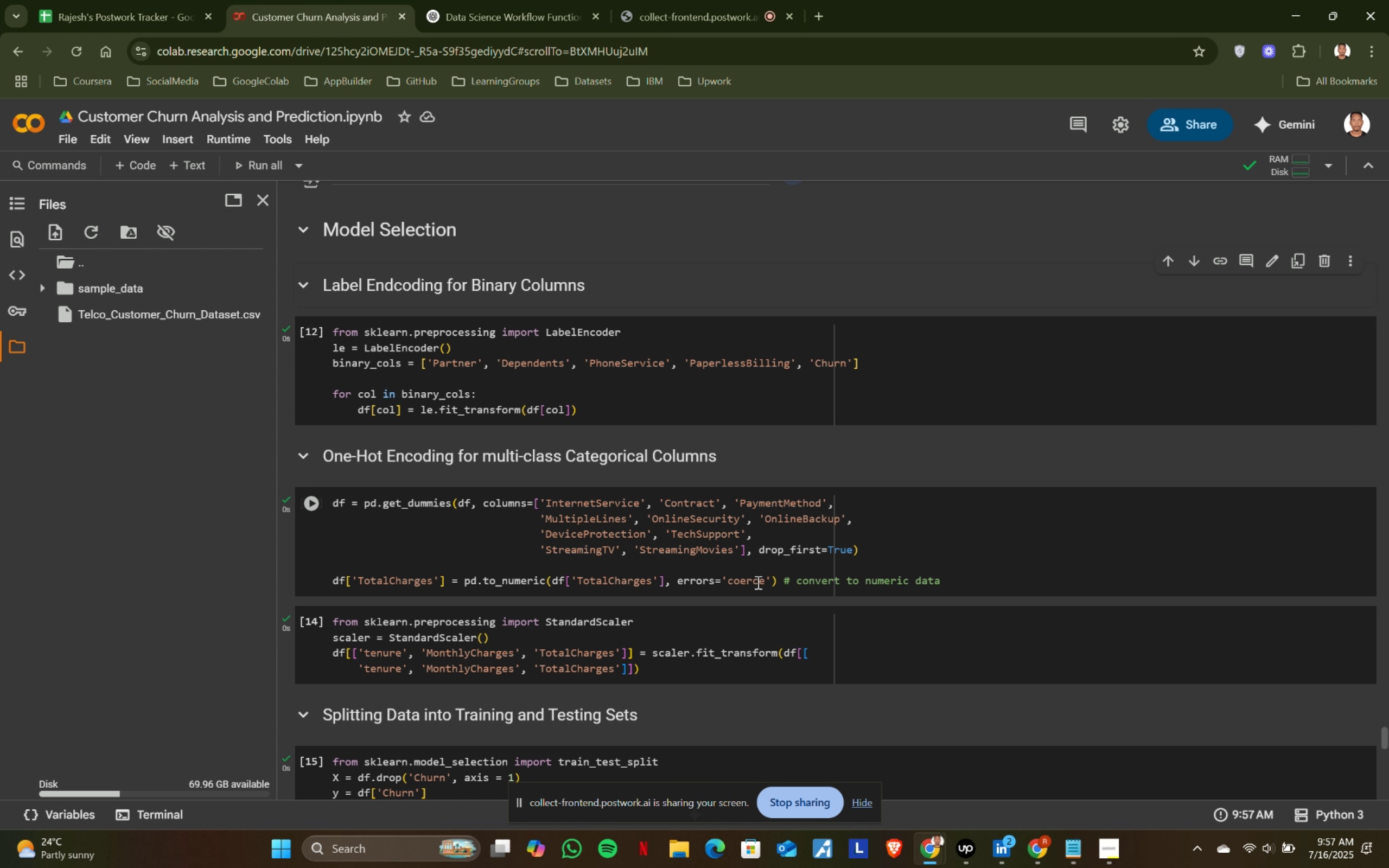 
hold_key(key=ShiftLeft, duration=1.5)
 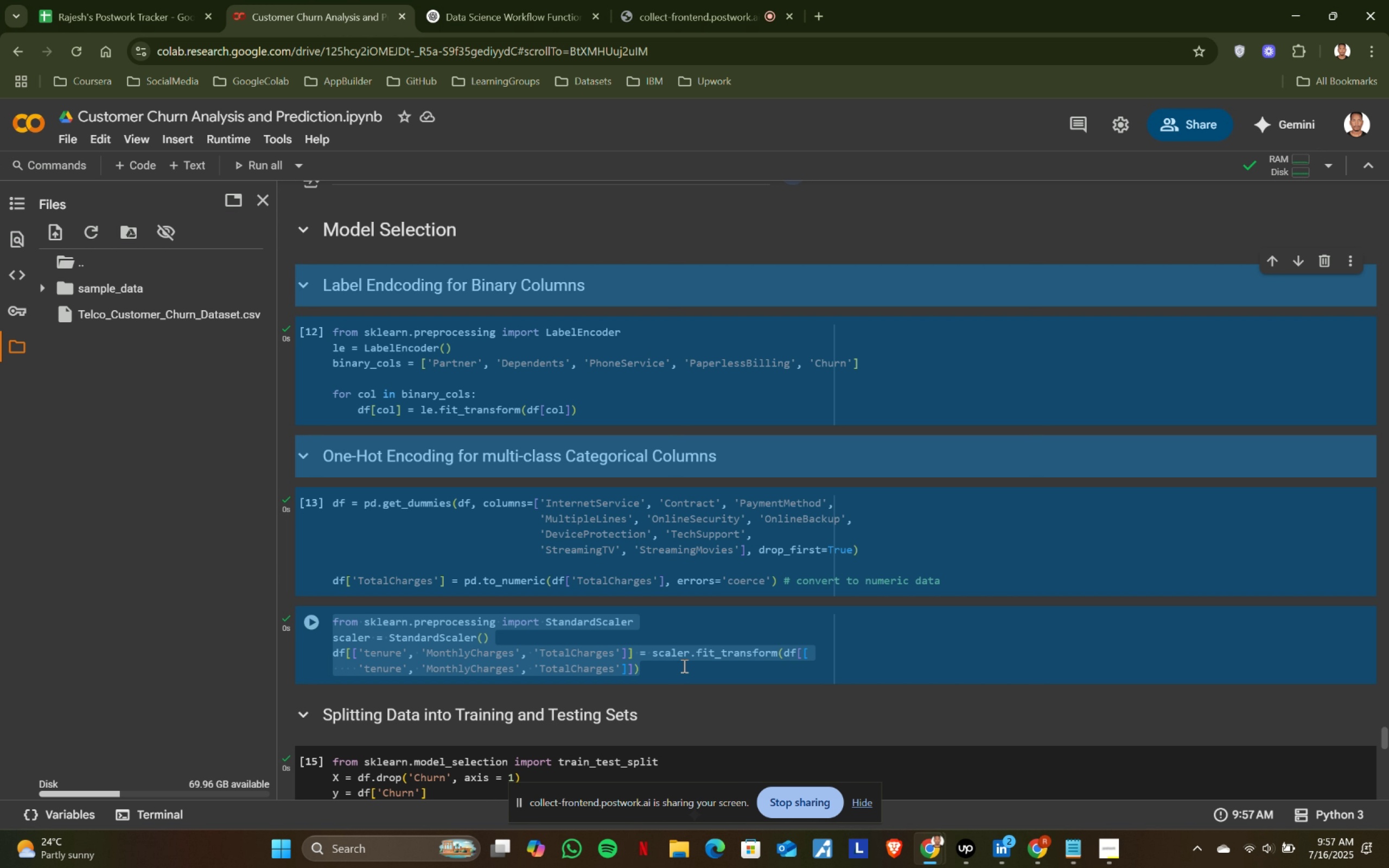 
hold_key(key=ShiftLeft, duration=0.65)
left_click([683, 666])
 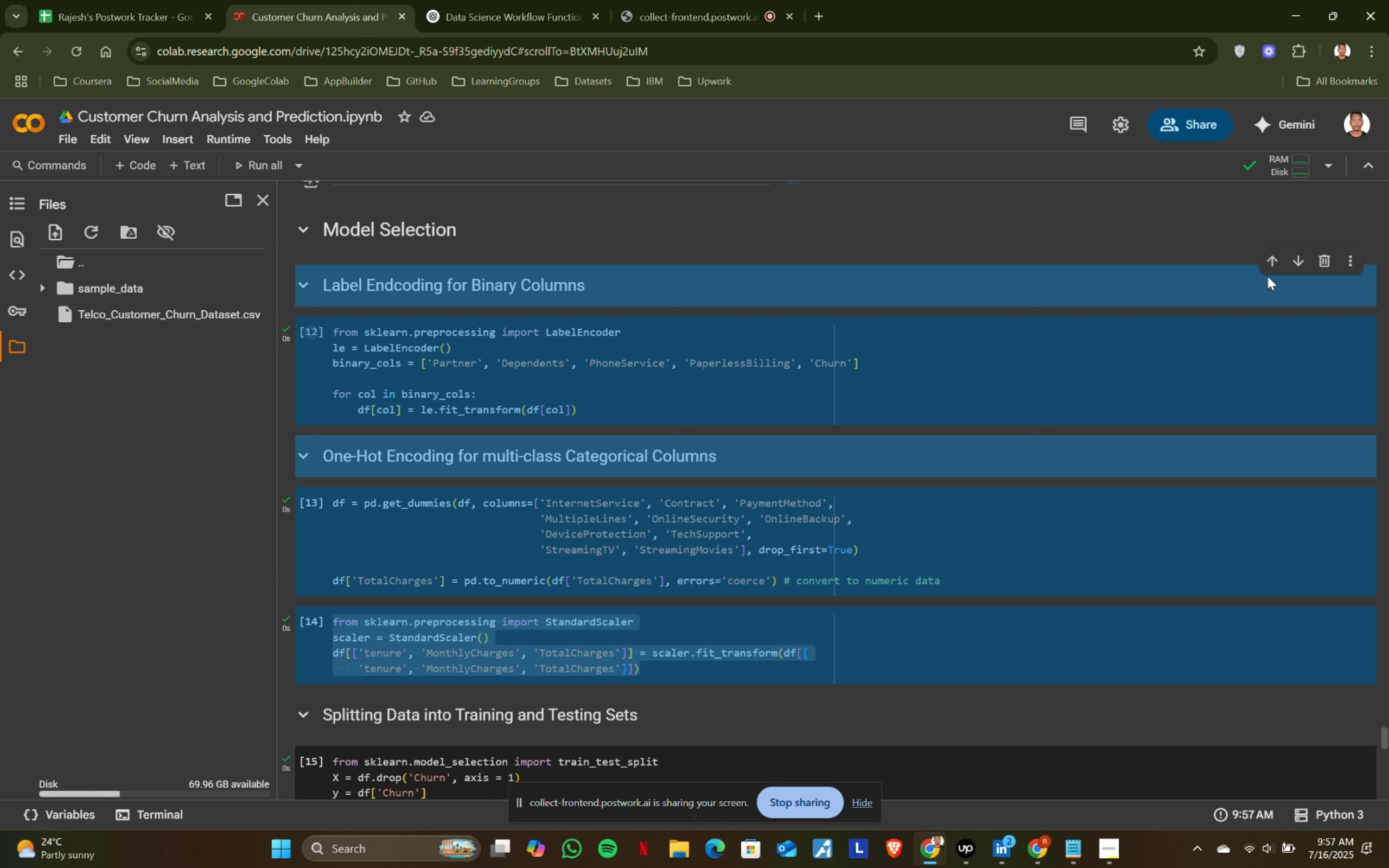 
double_click([1268, 261])
 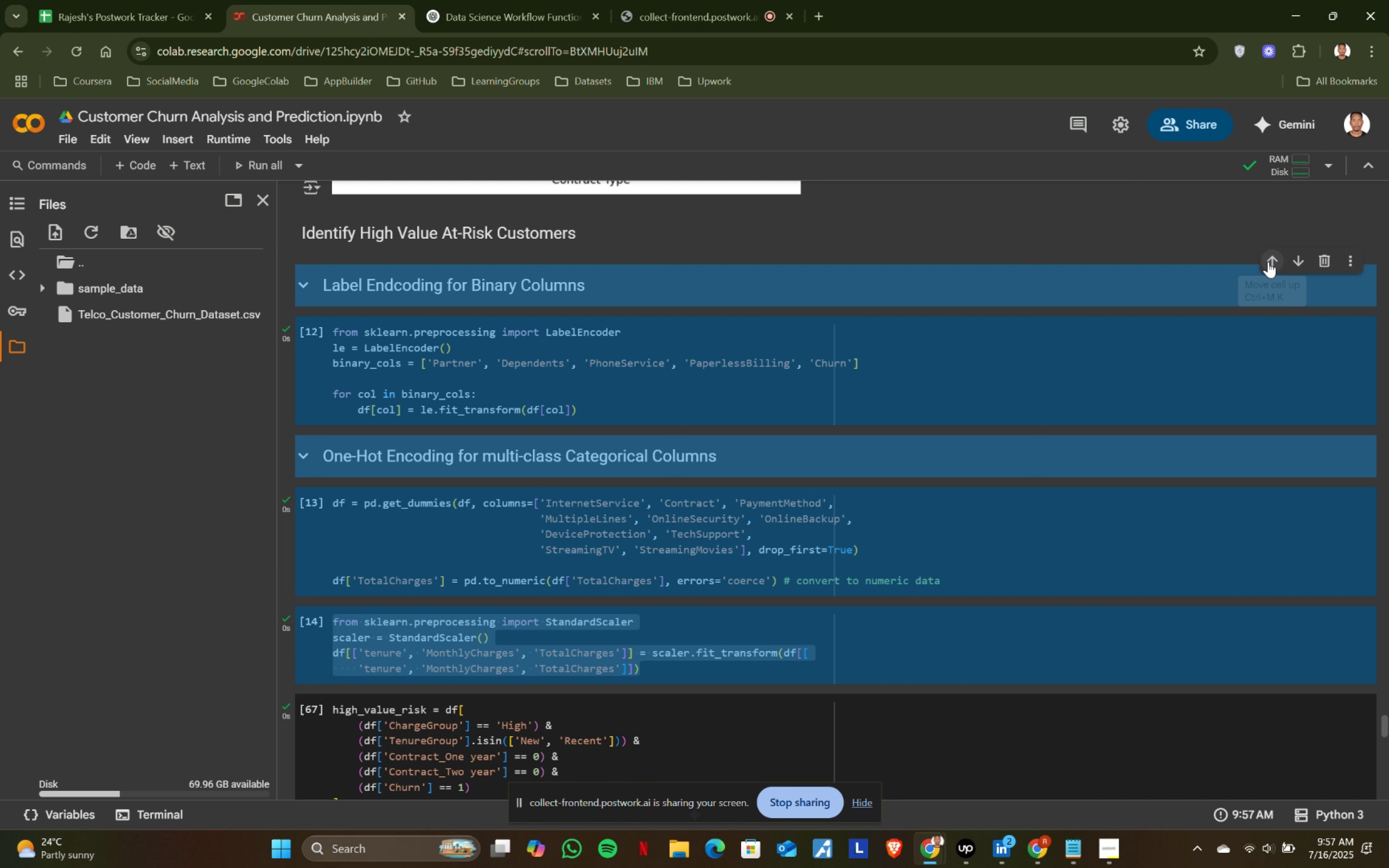 
triple_click([1268, 261])
 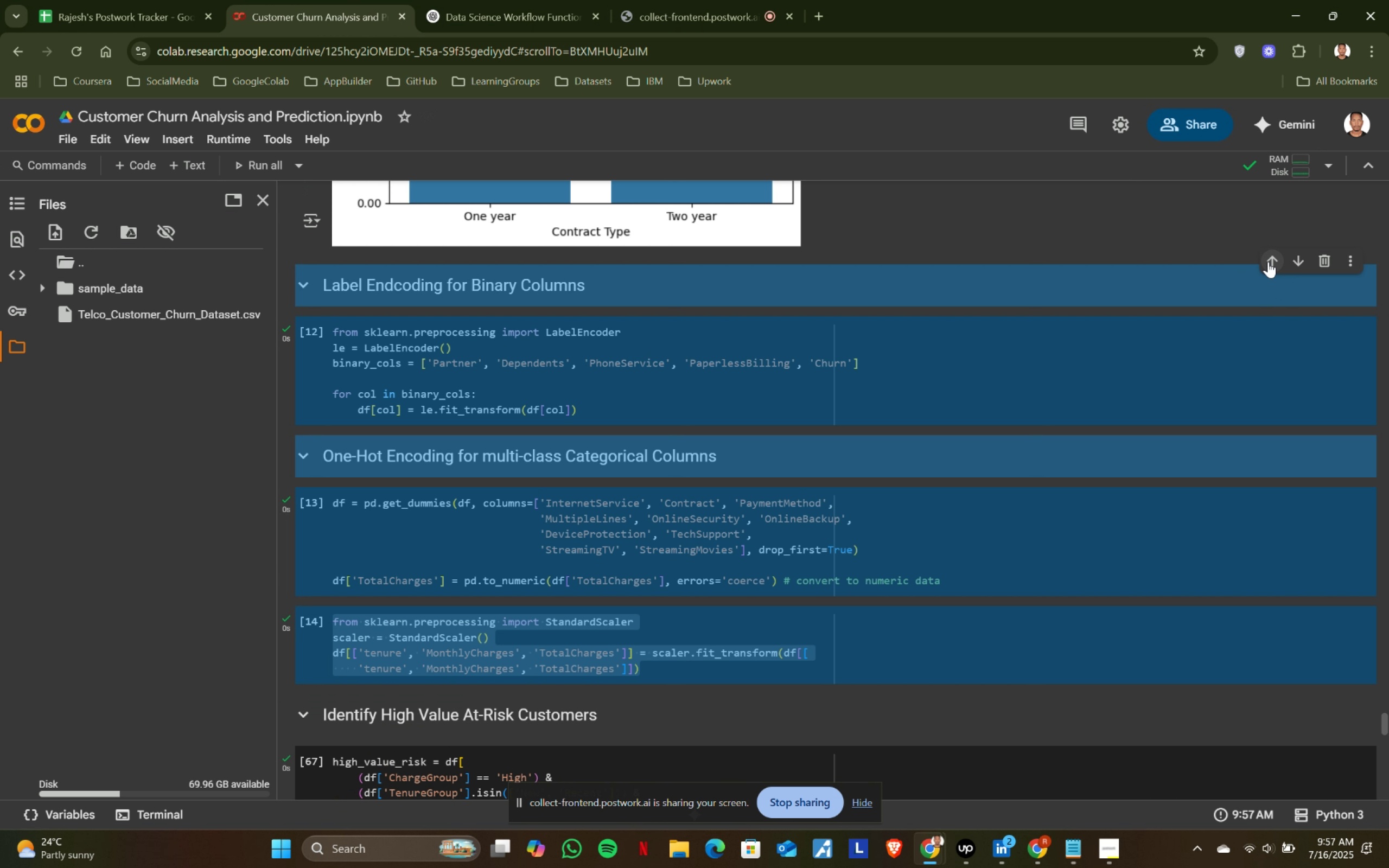 
triple_click([1268, 261])
 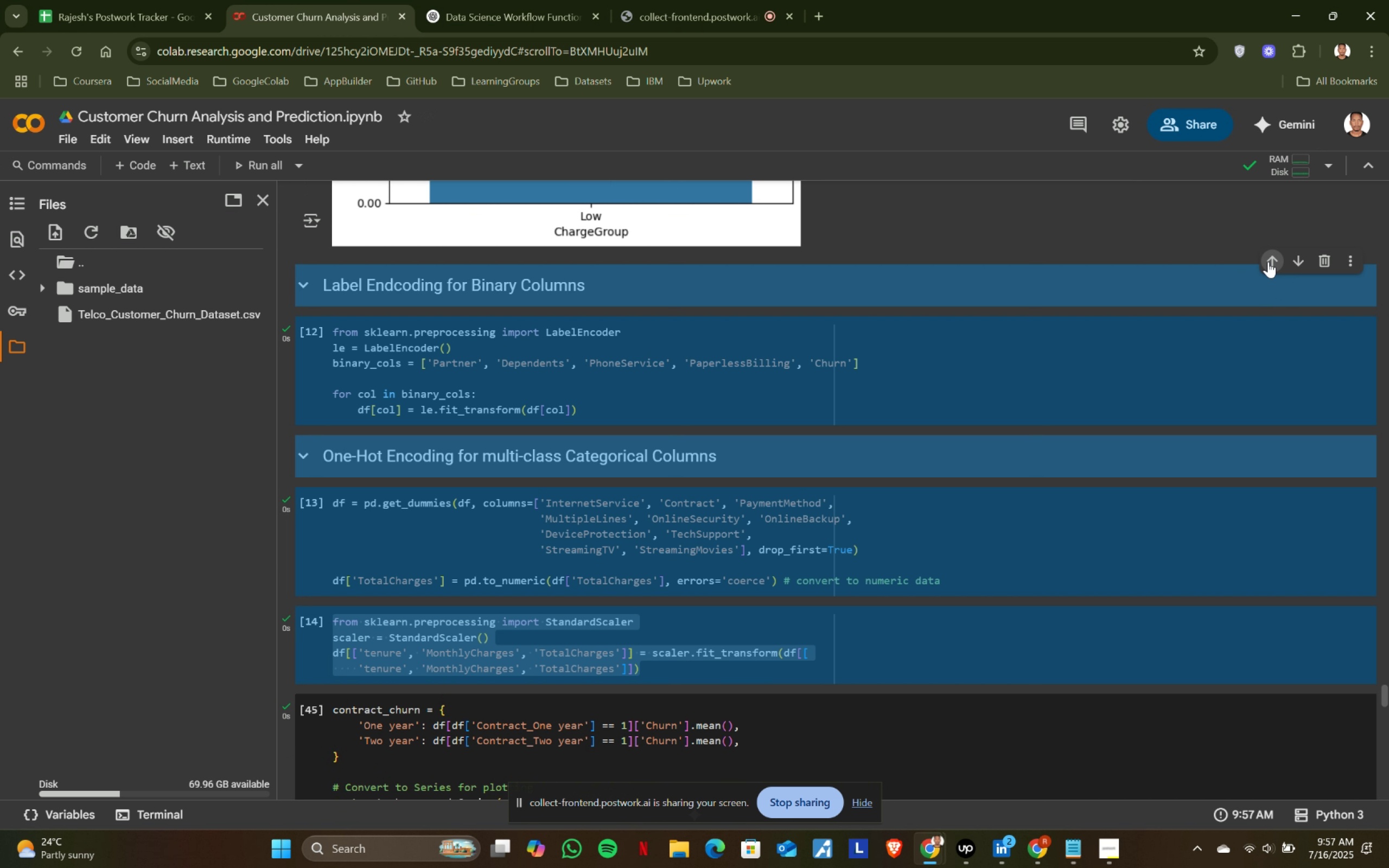 
double_click([1268, 261])
 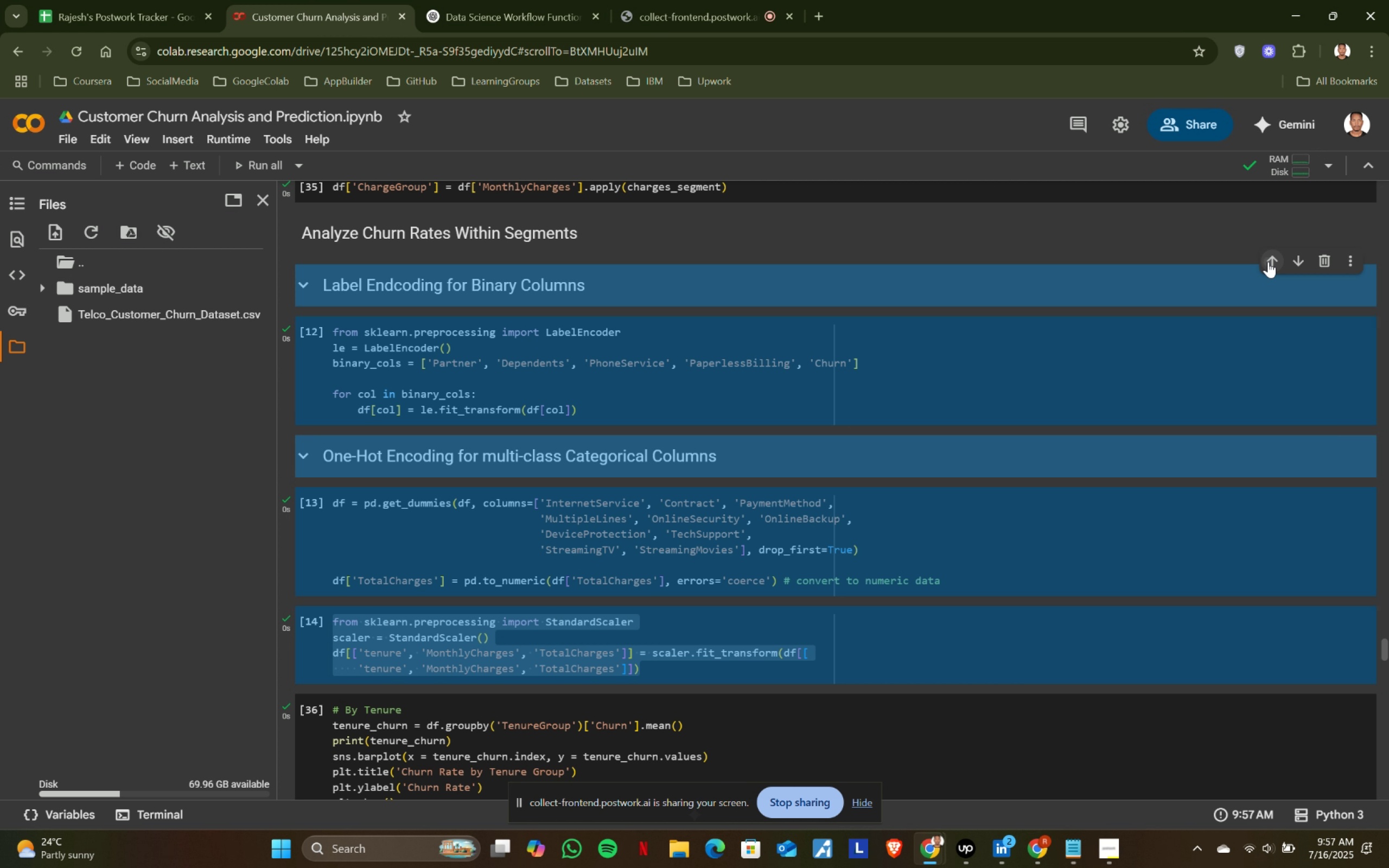 
triple_click([1268, 261])
 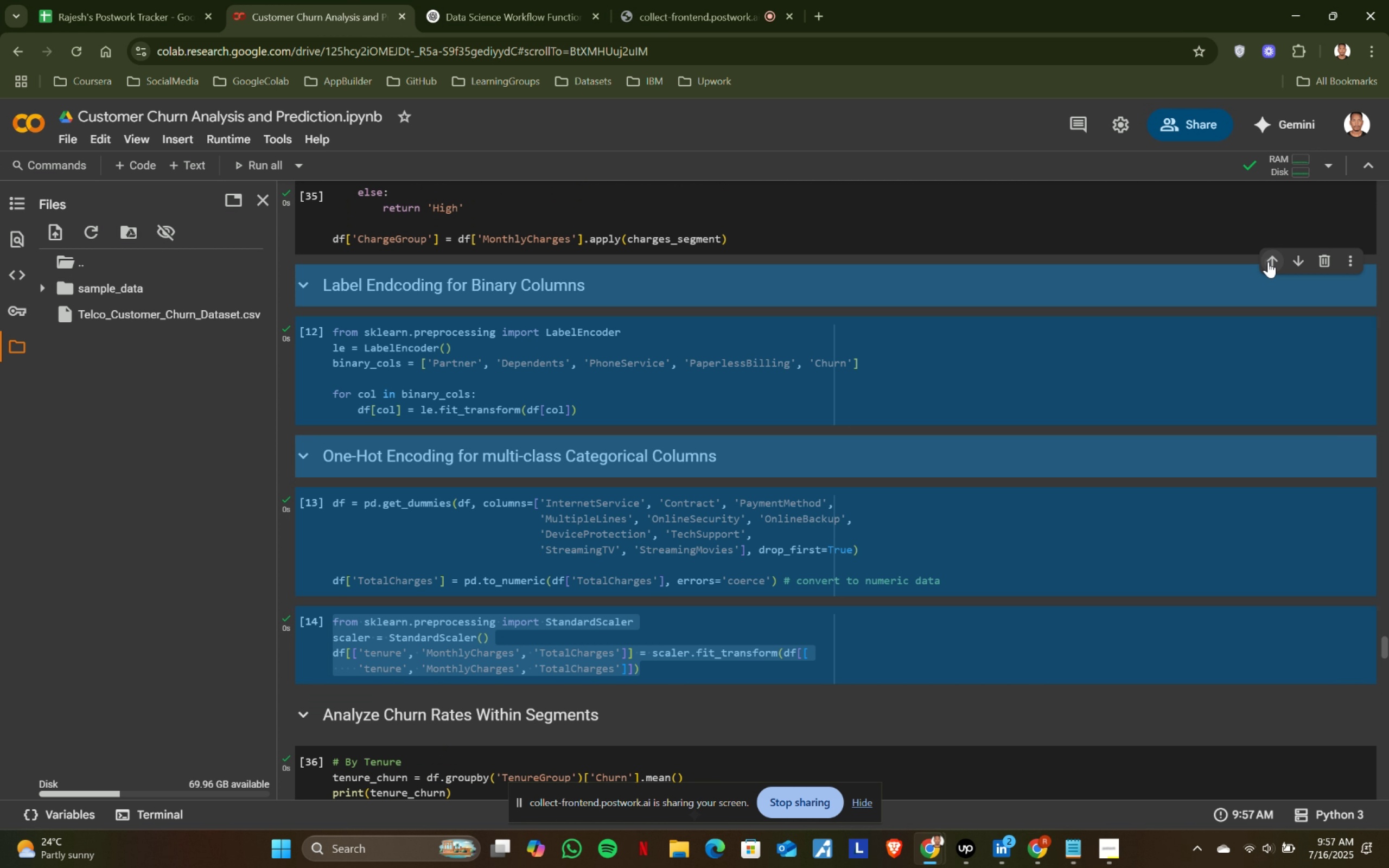 
triple_click([1268, 261])
 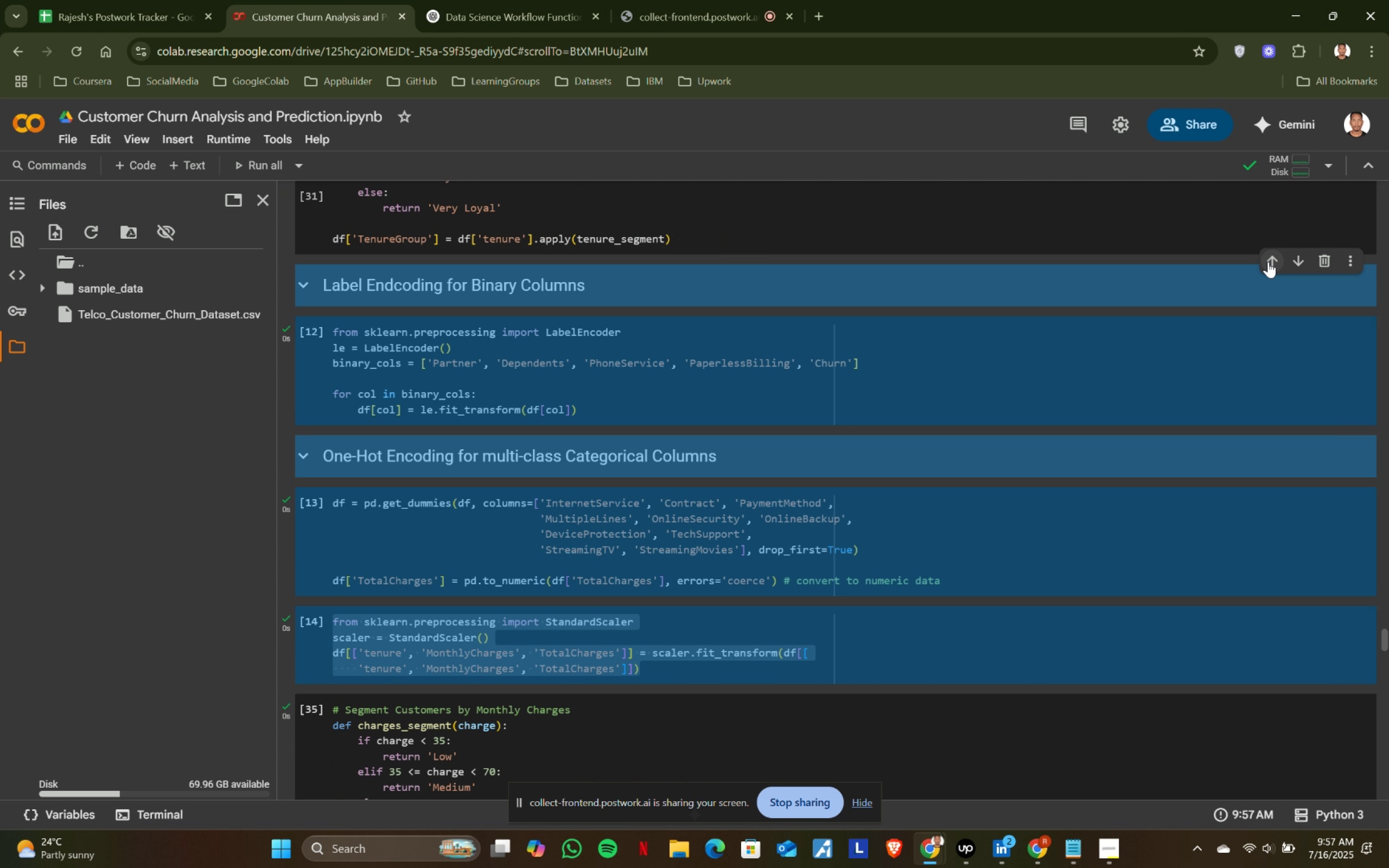 
triple_click([1268, 261])
 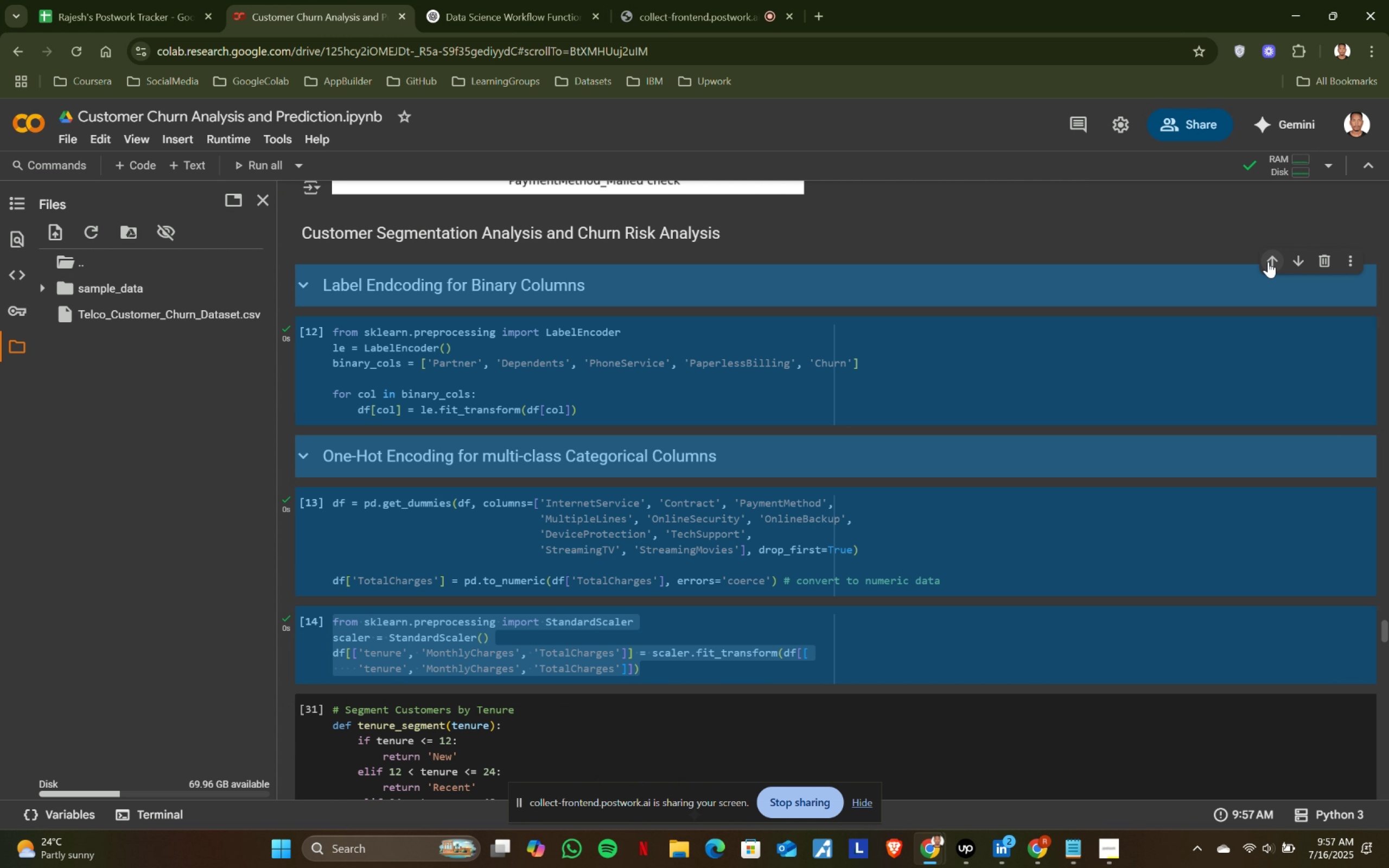 
triple_click([1268, 261])
 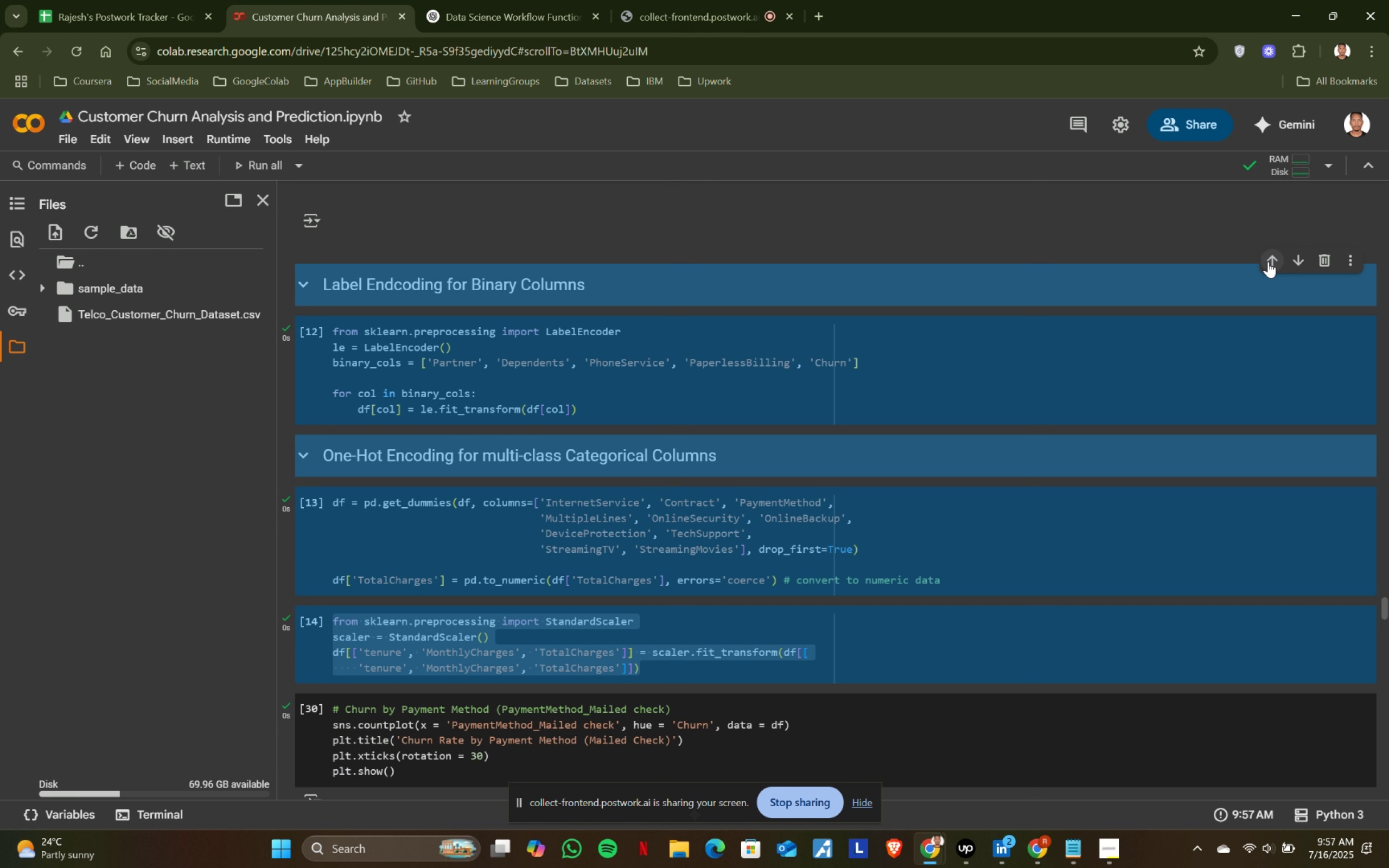 
double_click([1268, 261])
 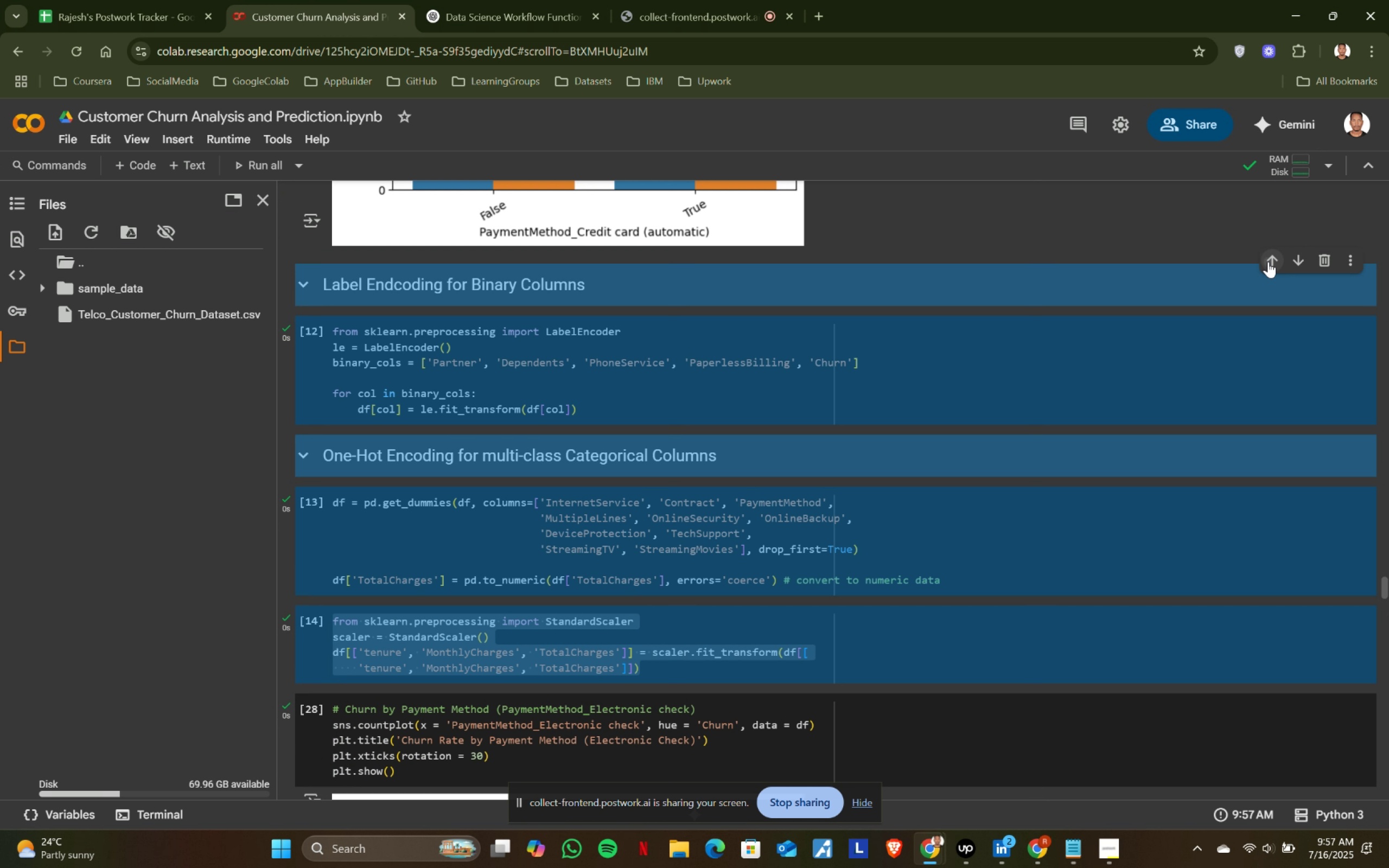 
triple_click([1268, 261])
 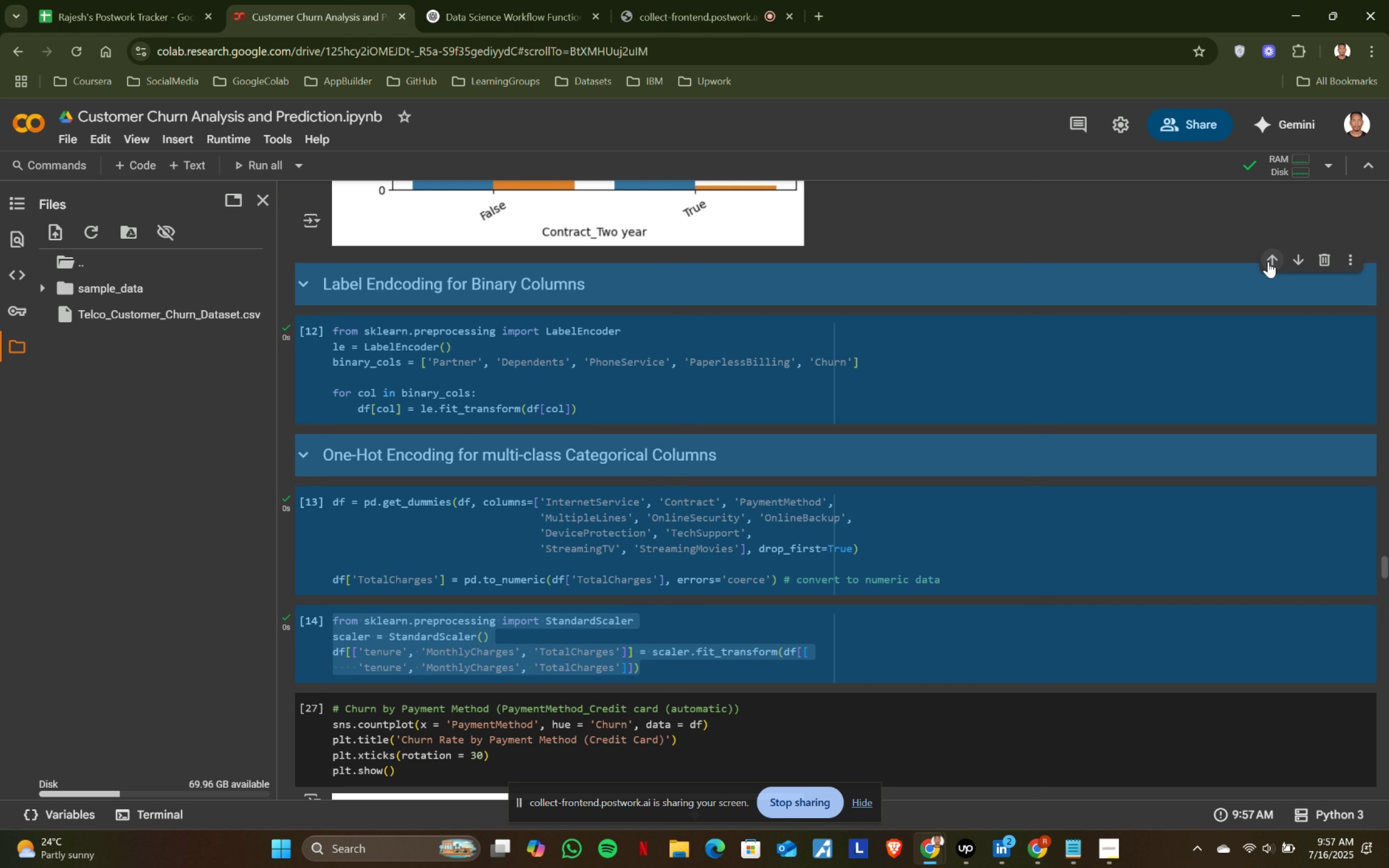 
triple_click([1268, 261])
 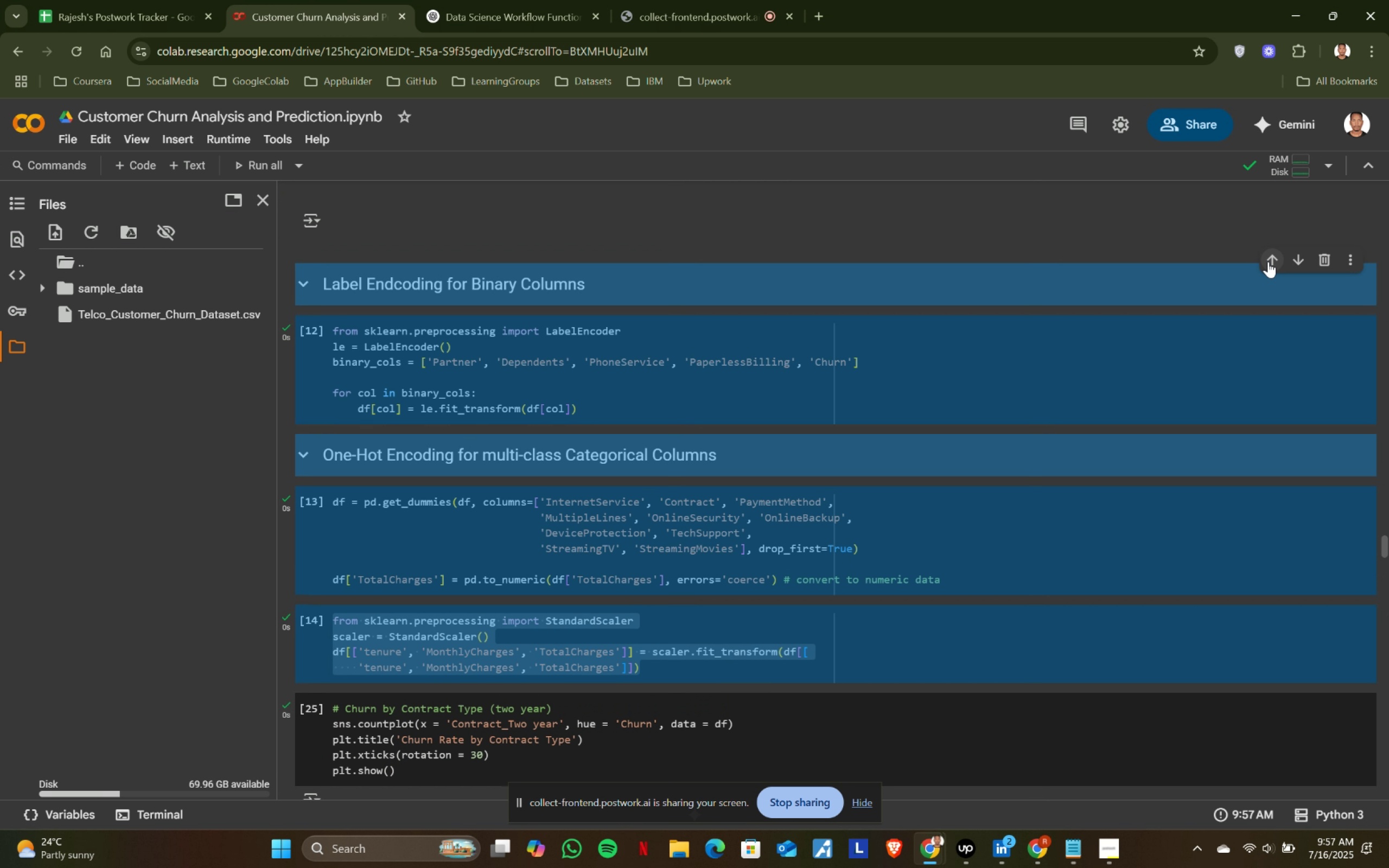 
triple_click([1268, 261])
 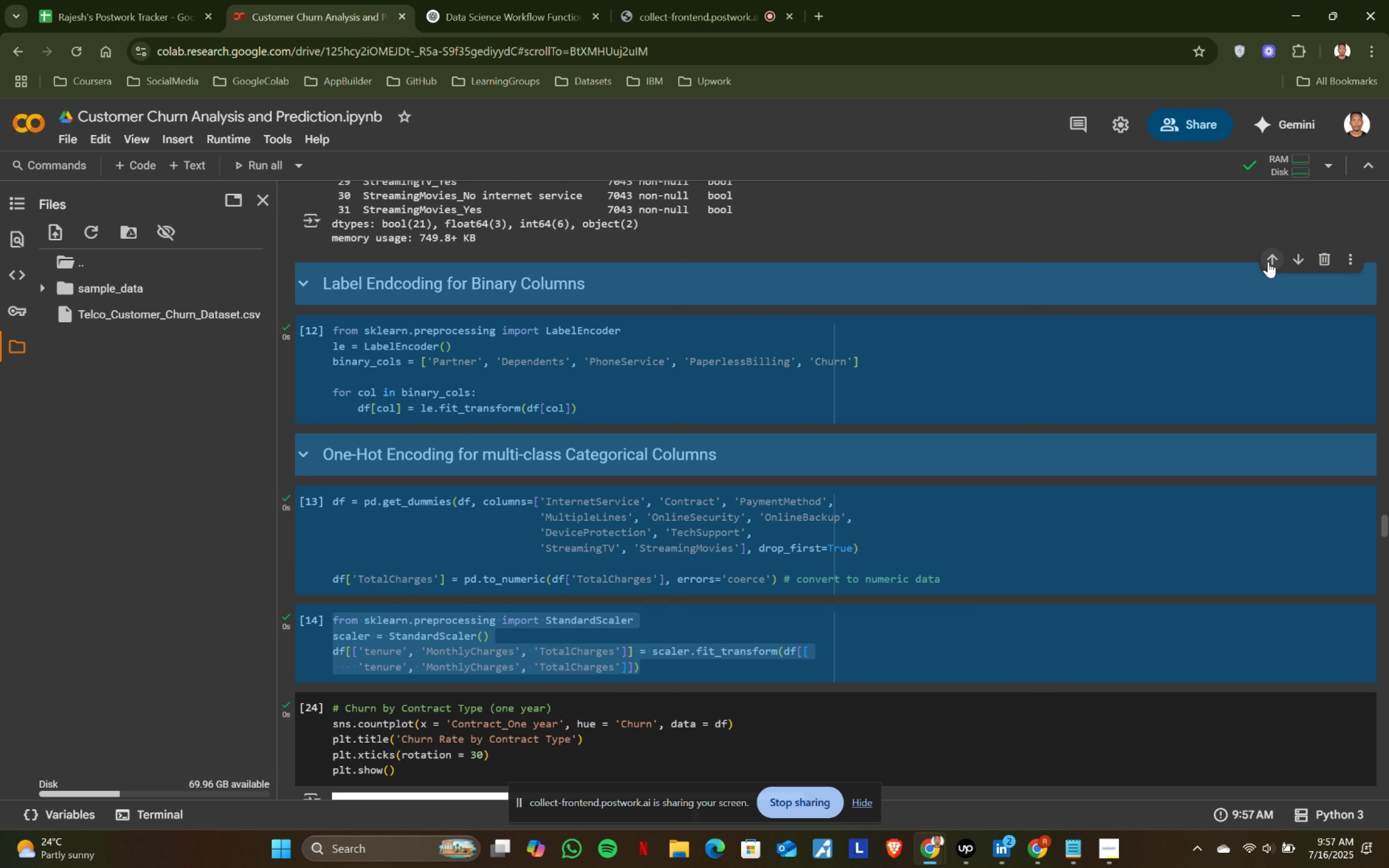 
triple_click([1268, 261])
 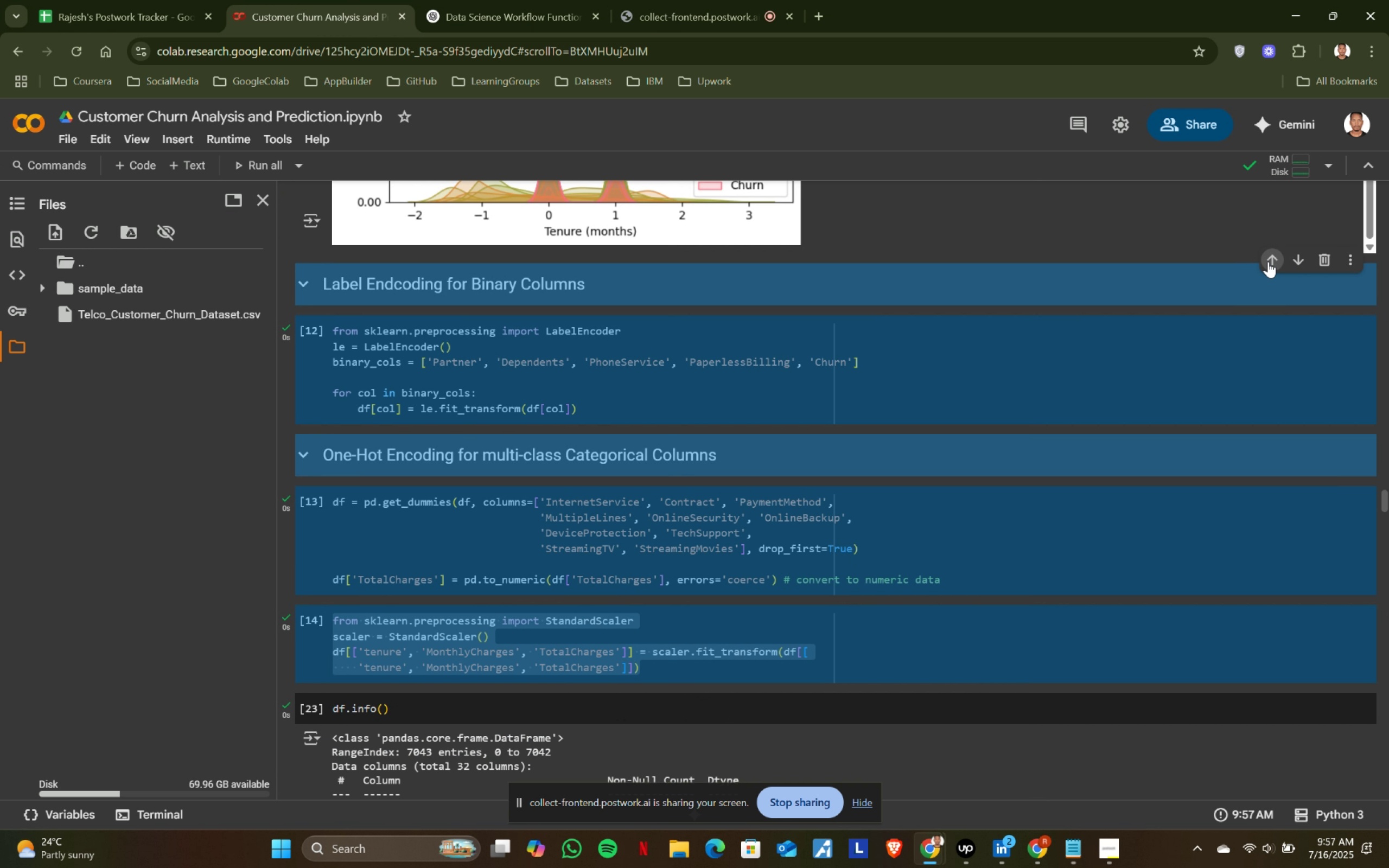 
double_click([1268, 261])
 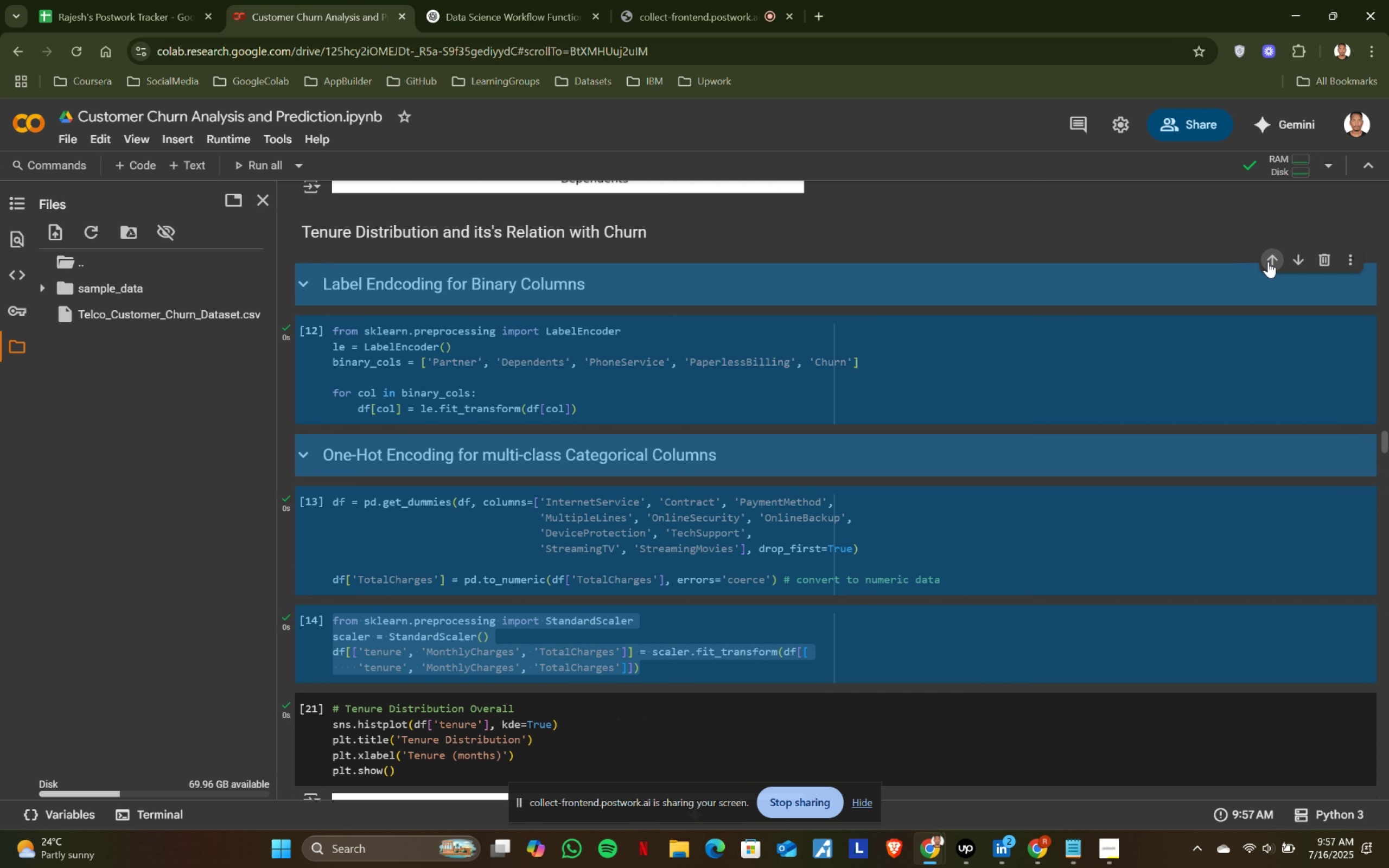 
double_click([1268, 261])
 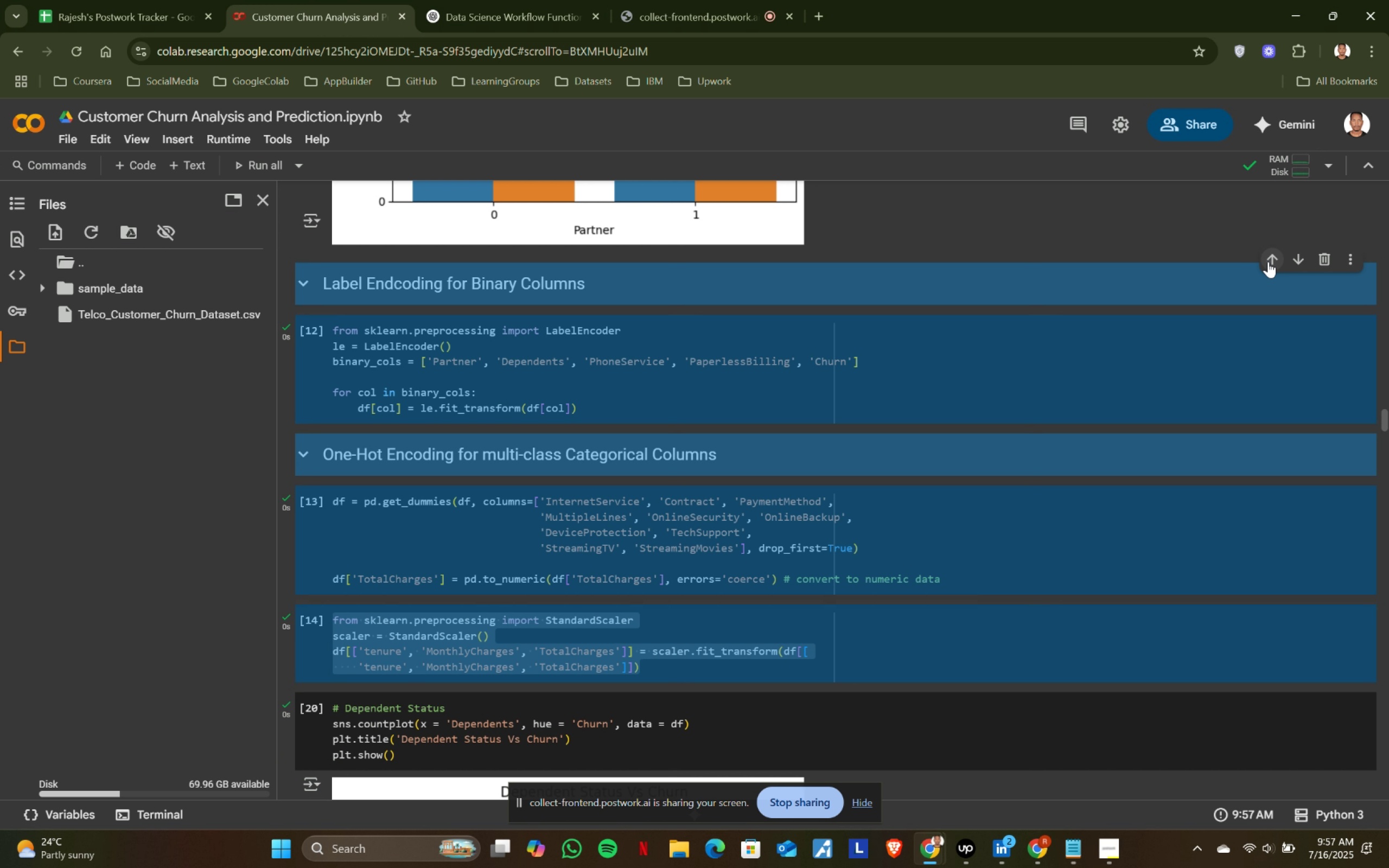 
triple_click([1268, 261])
 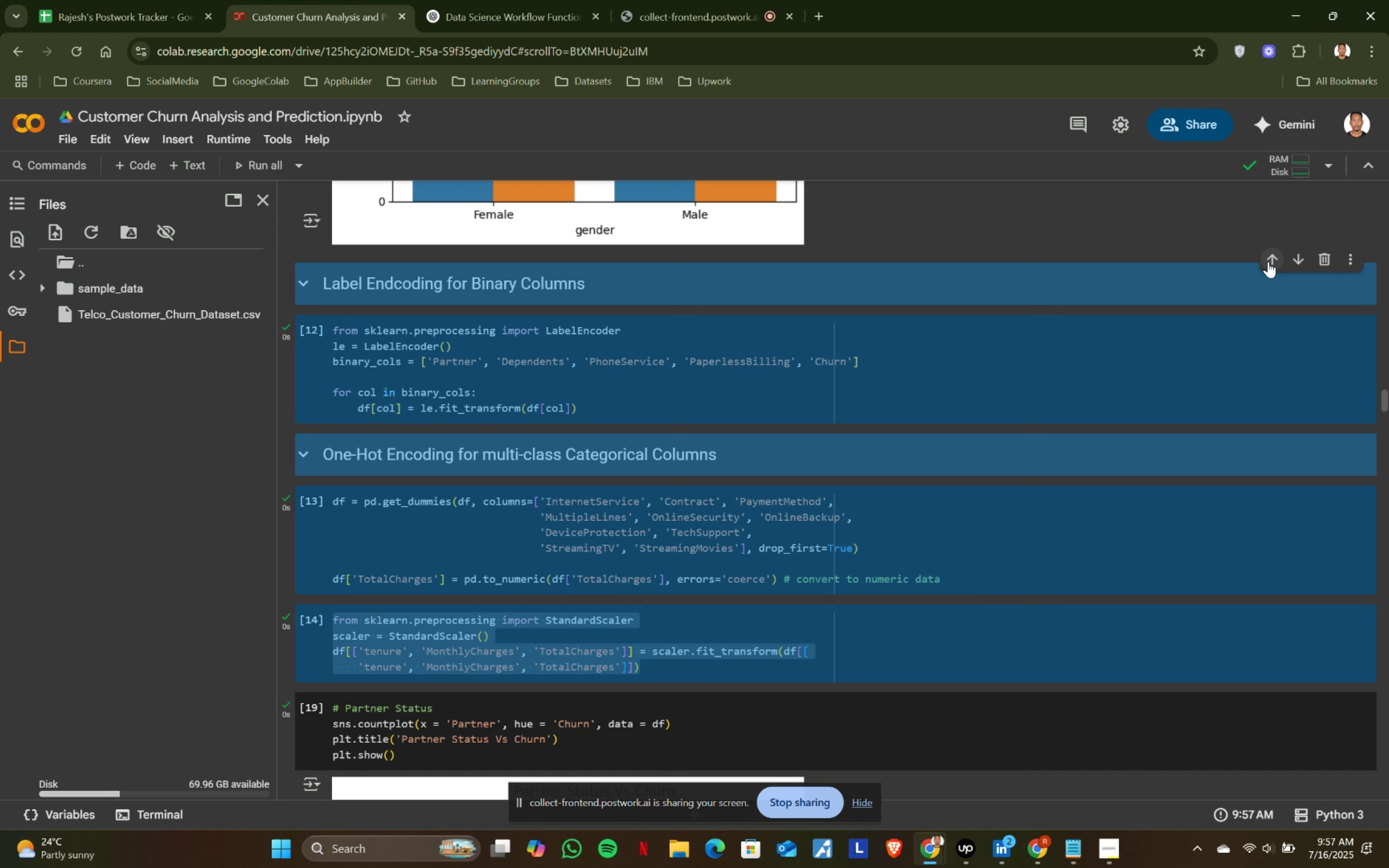 
triple_click([1268, 261])
 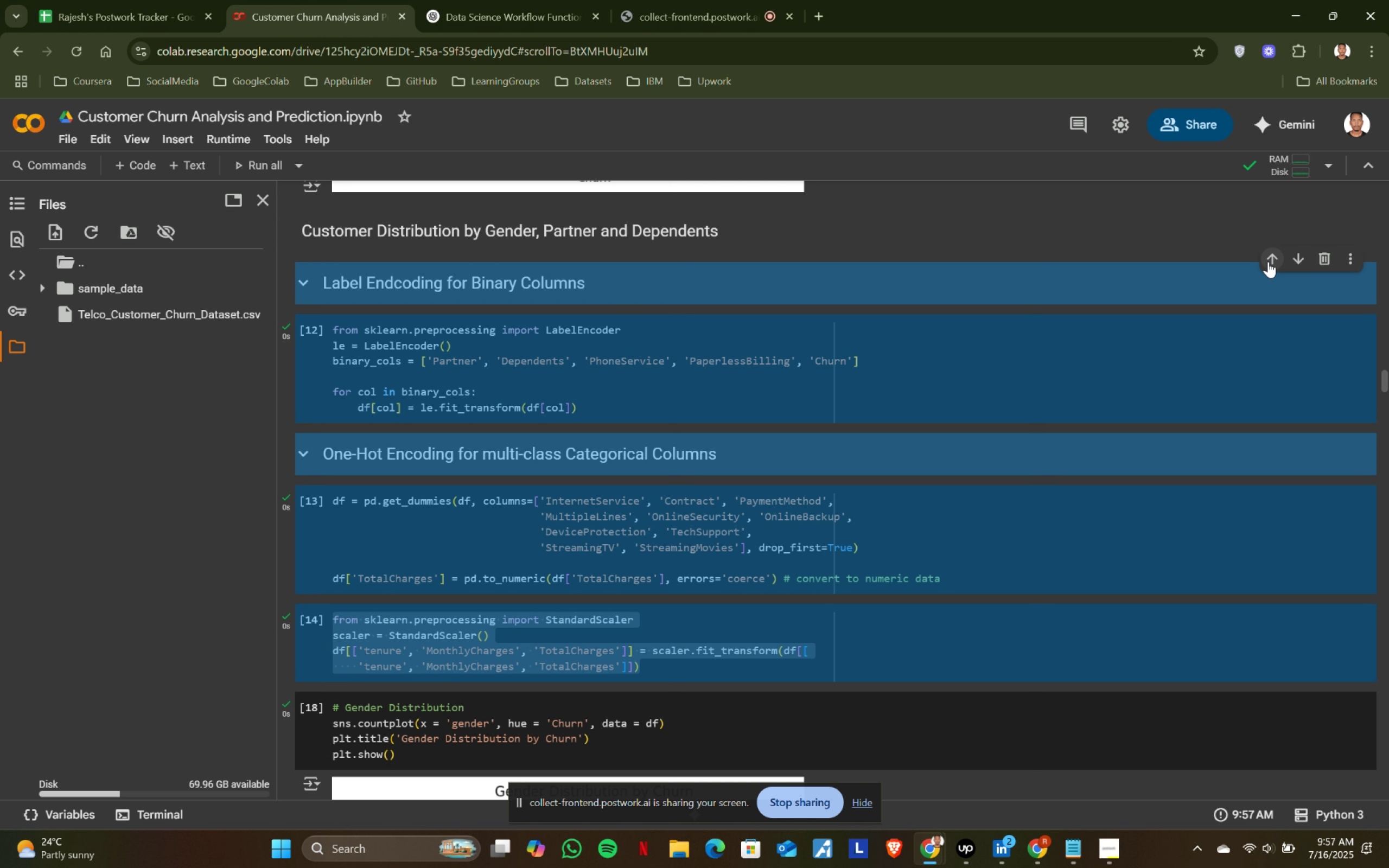 
triple_click([1268, 261])
 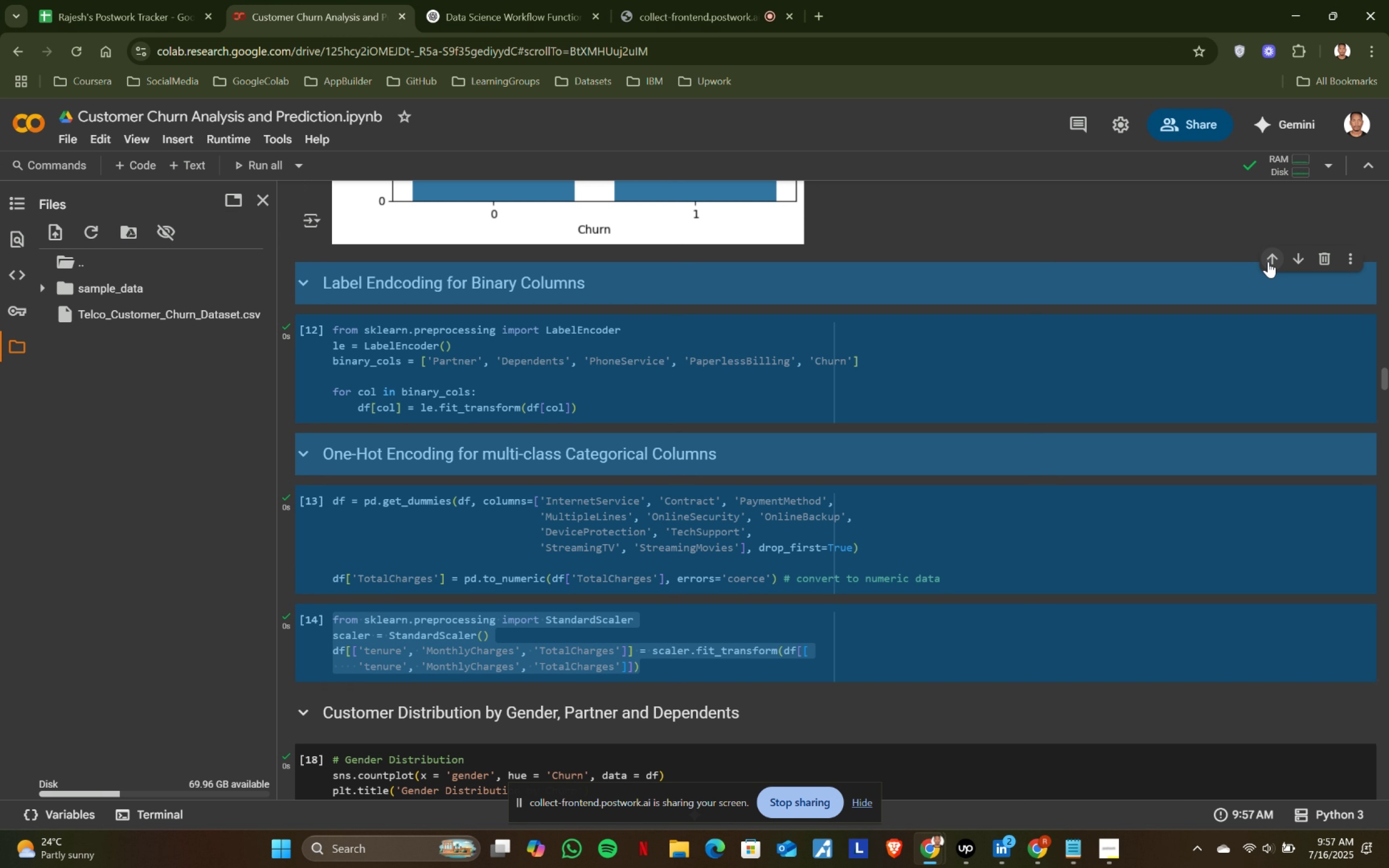 
triple_click([1268, 261])
 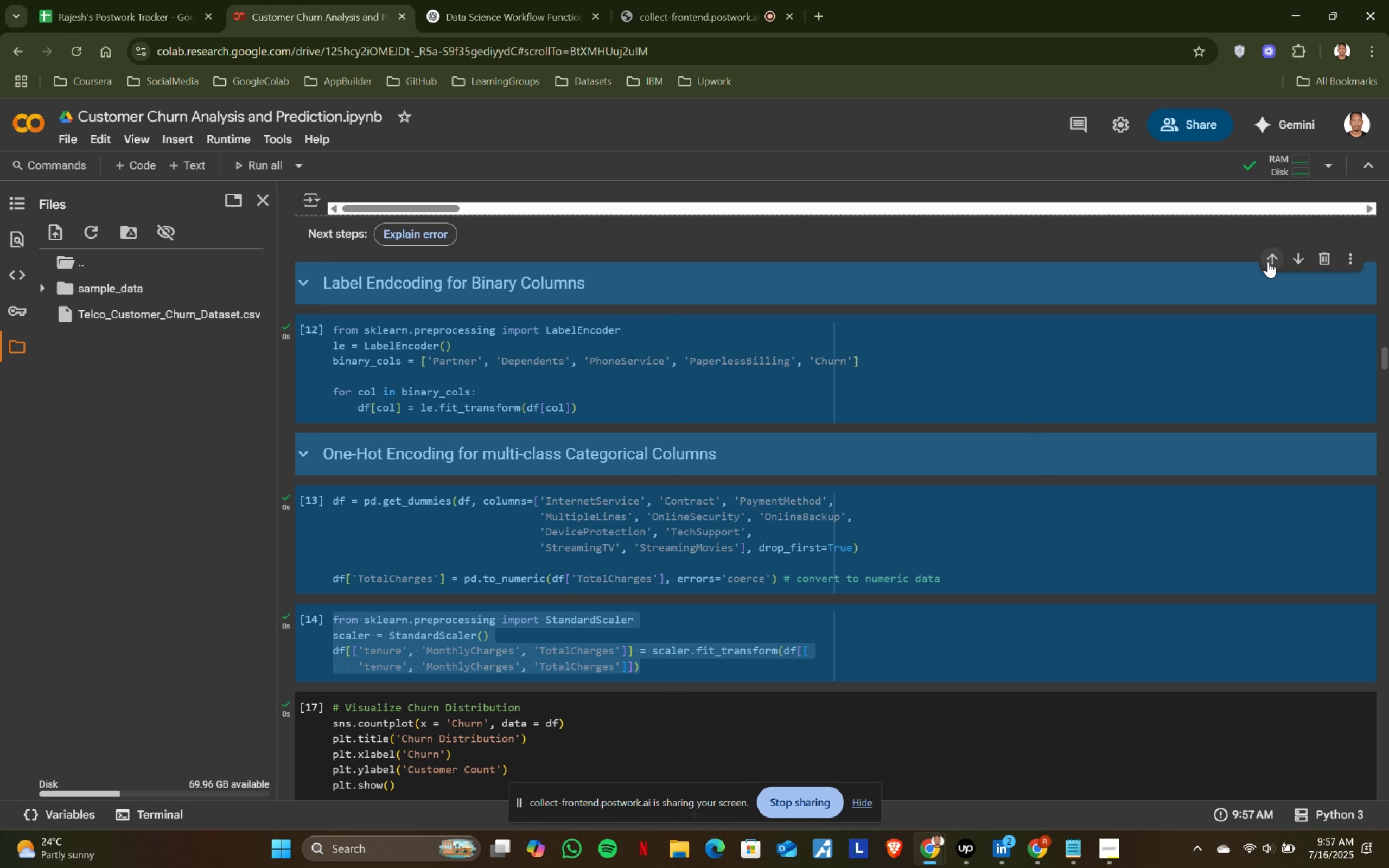 
triple_click([1268, 261])
 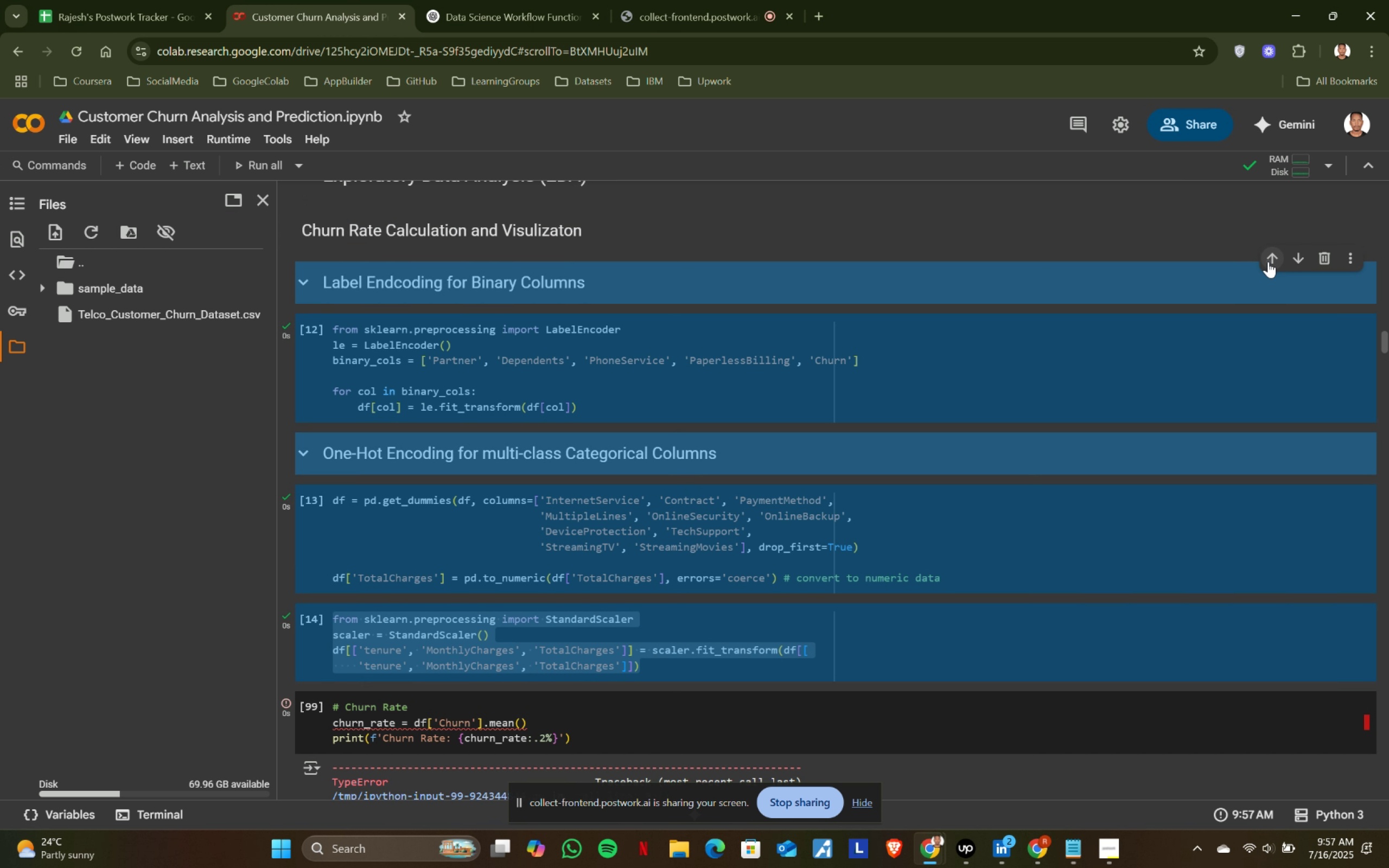 
triple_click([1268, 261])
 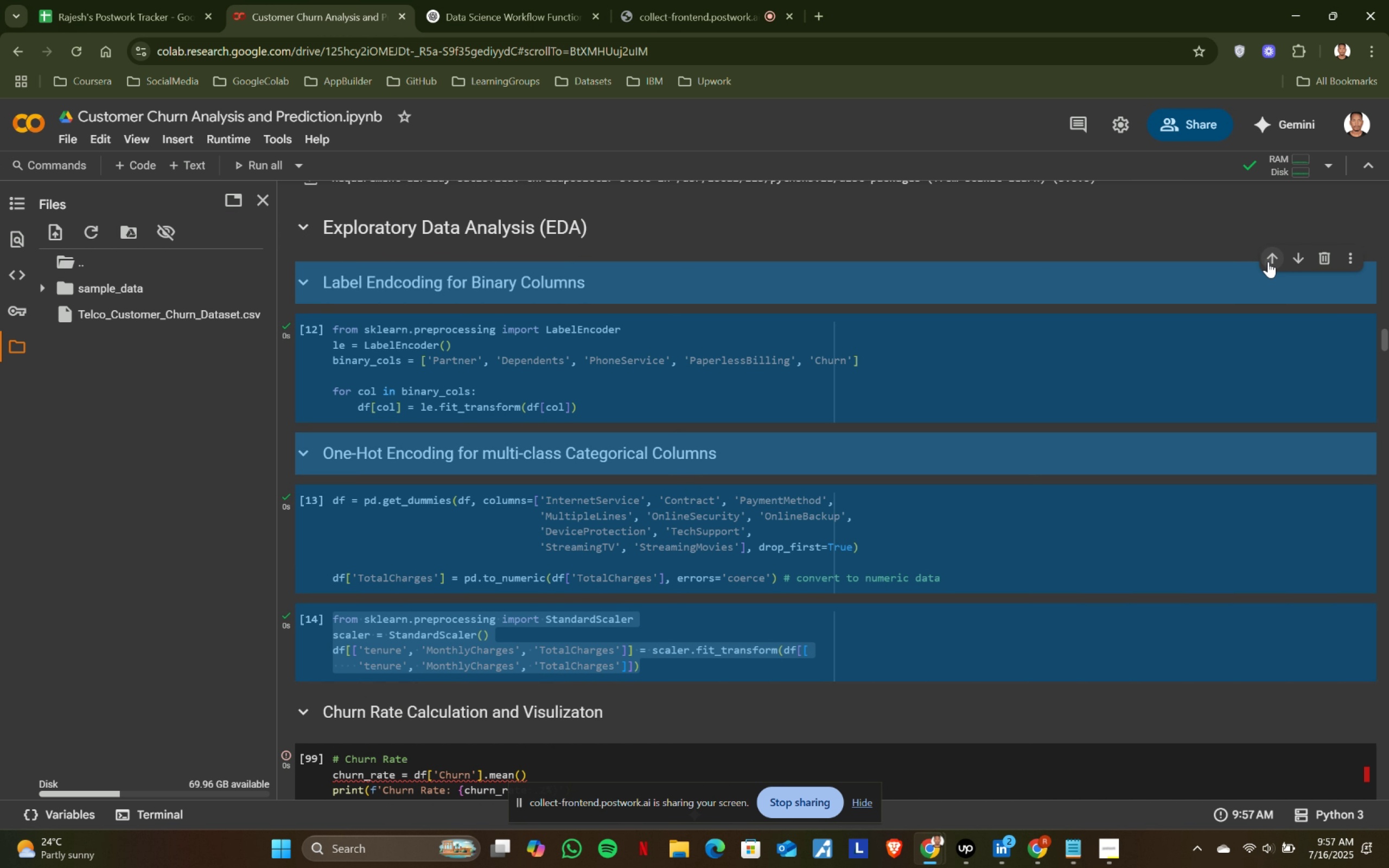 
triple_click([1268, 261])
 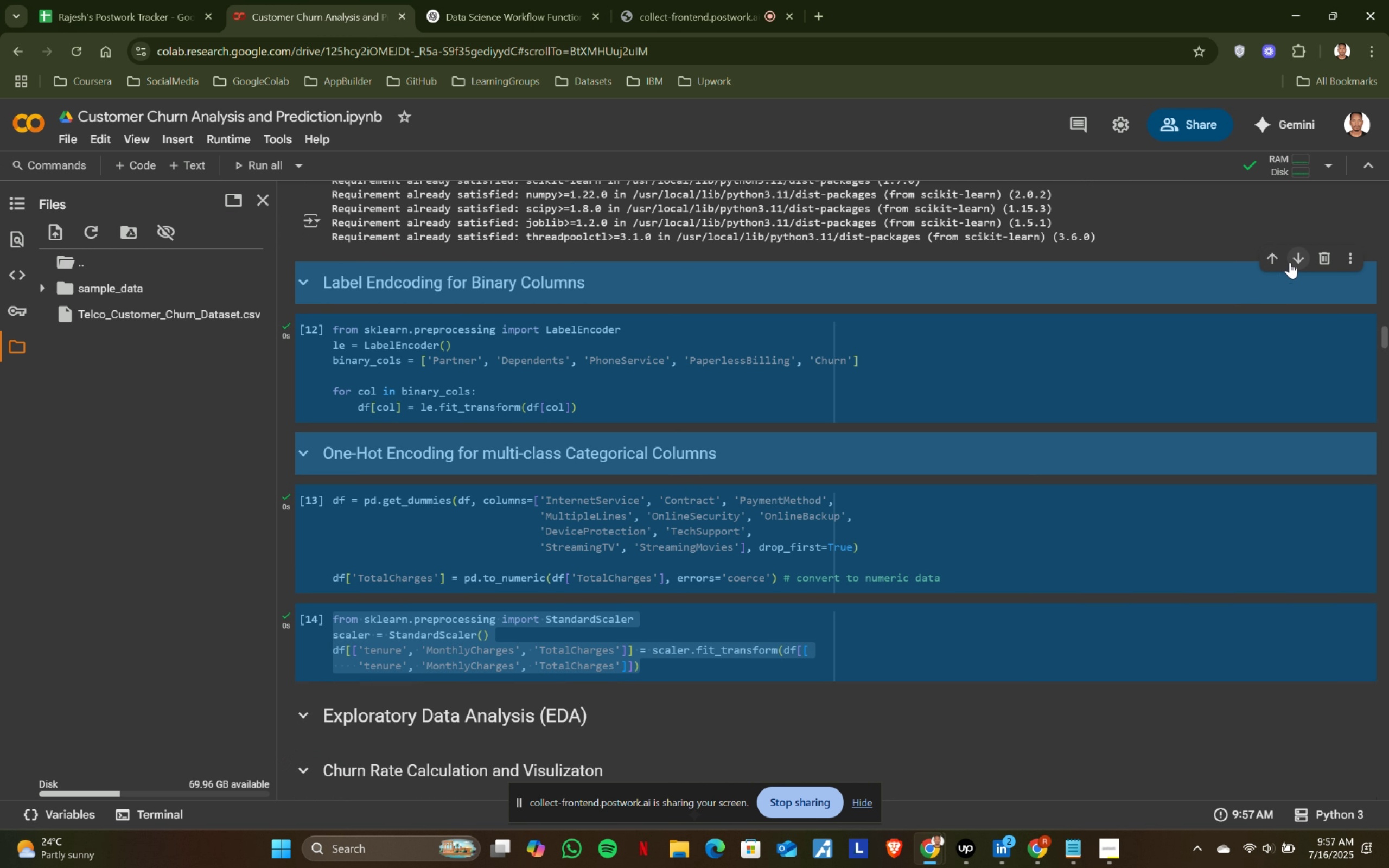 
left_click([1291, 260])
 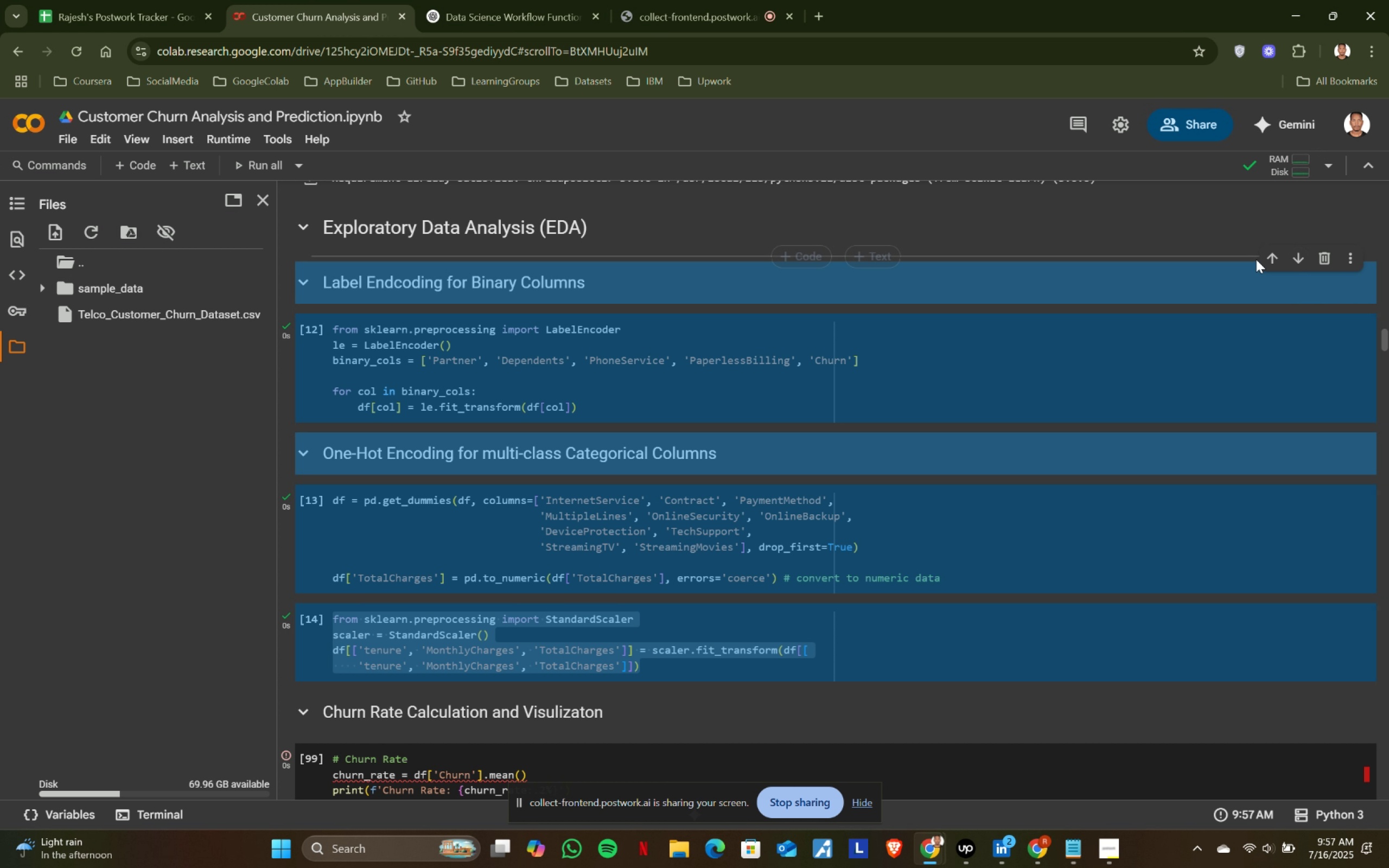 
left_click([1266, 254])
 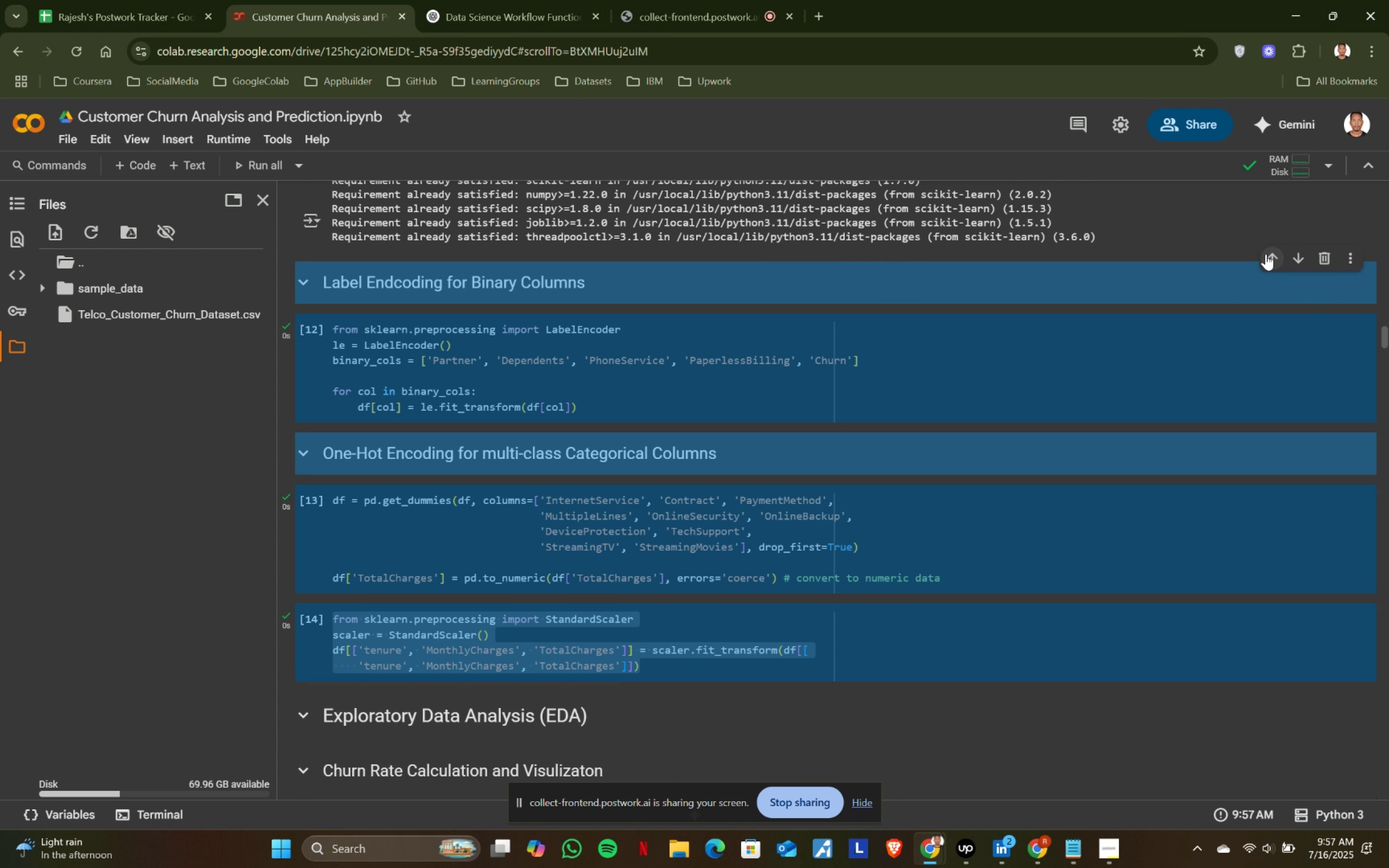 
left_click([1266, 254])
 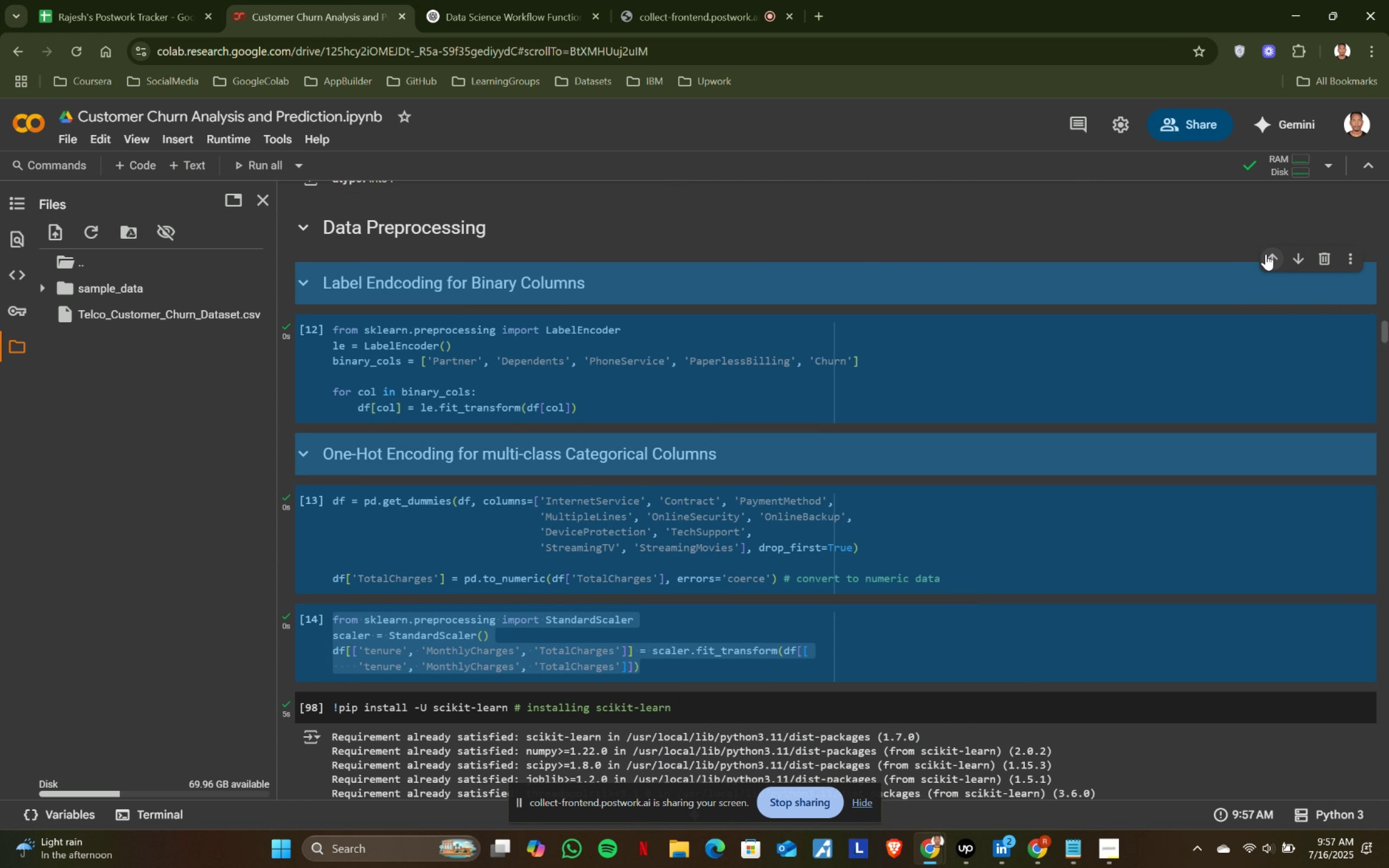 
left_click([1266, 254])
 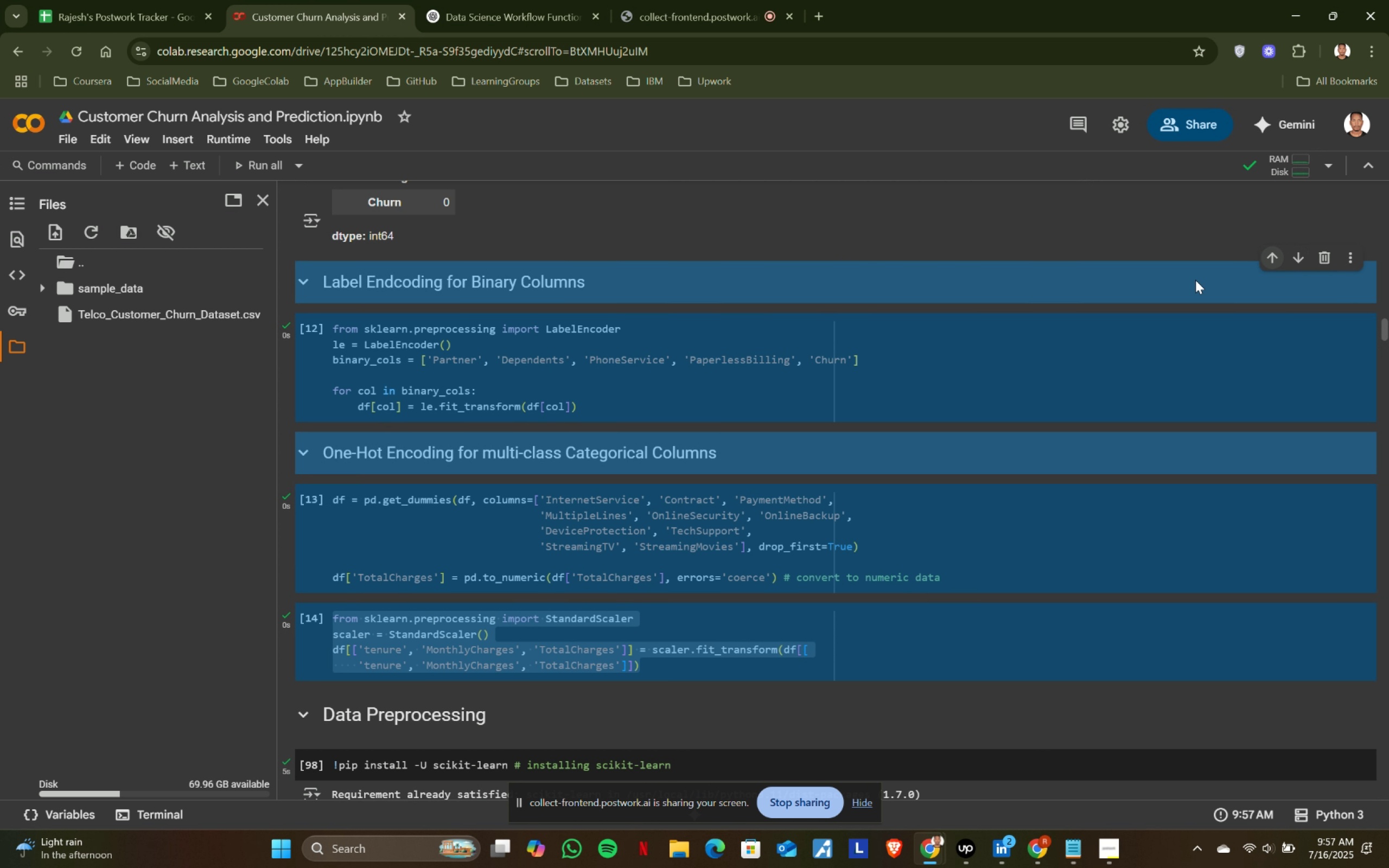 
scroll: coordinate [761, 452], scroll_direction: down, amount: 2.0
 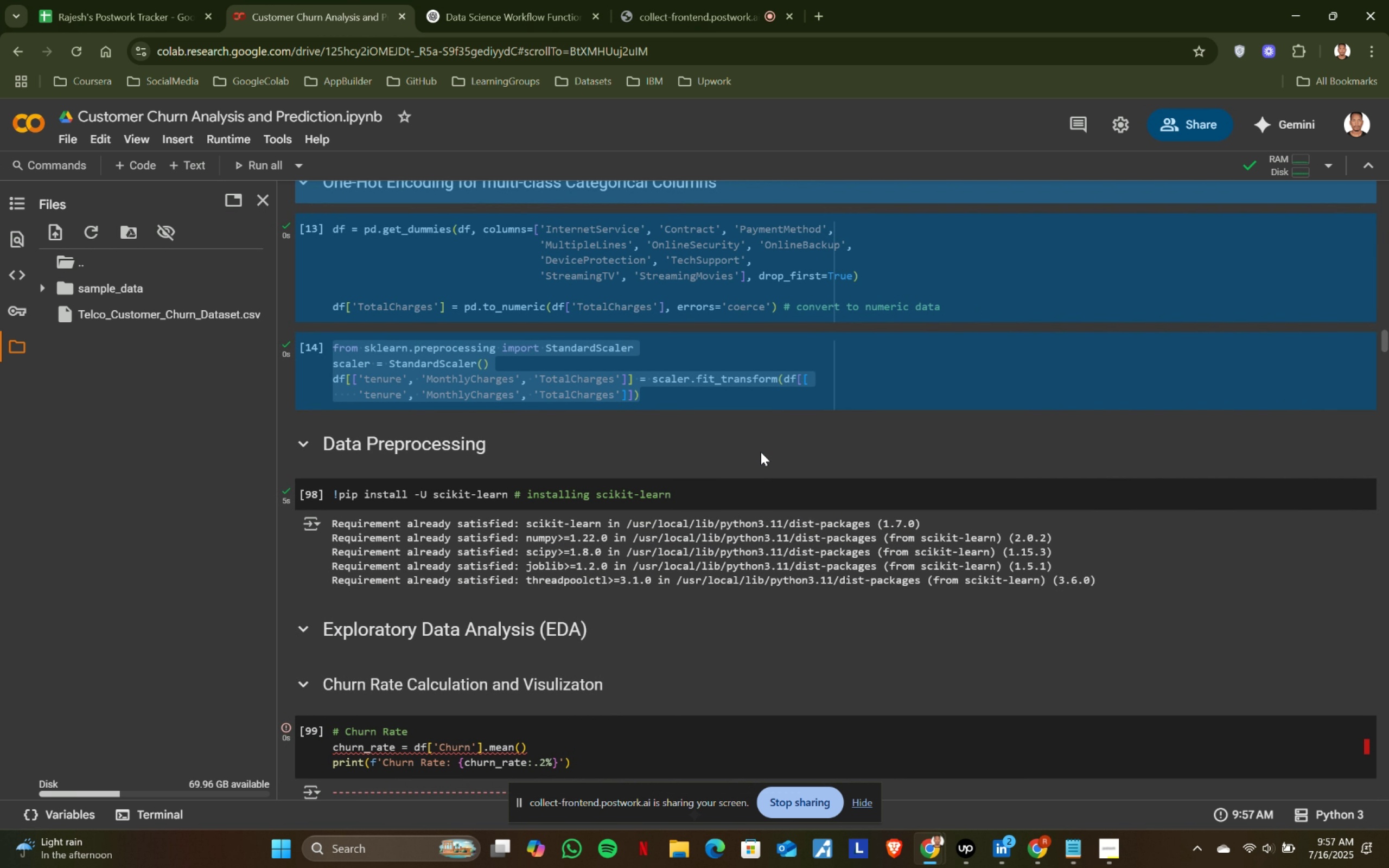 
scroll: coordinate [761, 452], scroll_direction: up, amount: 1.0
 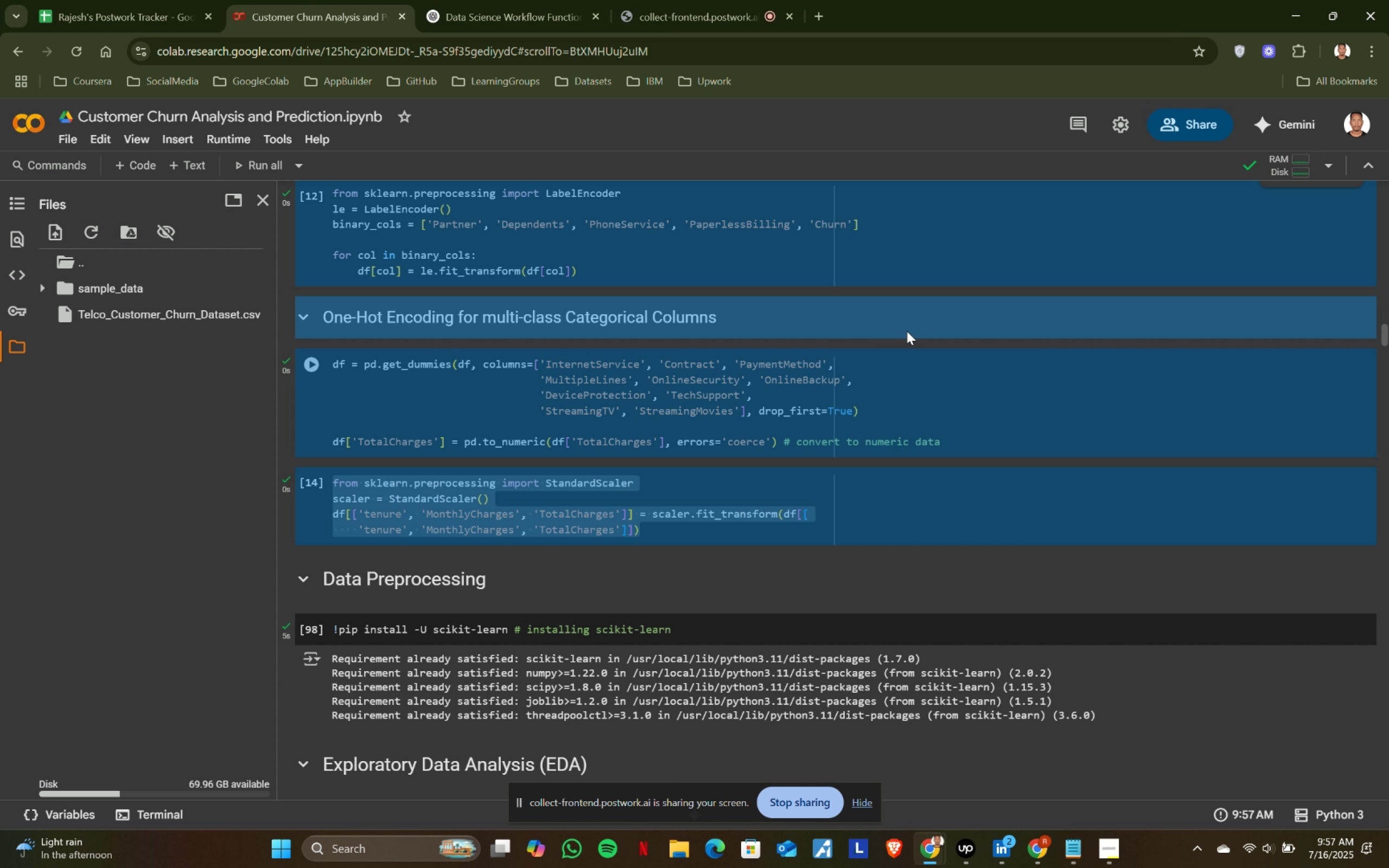 
left_click([850, 249])
 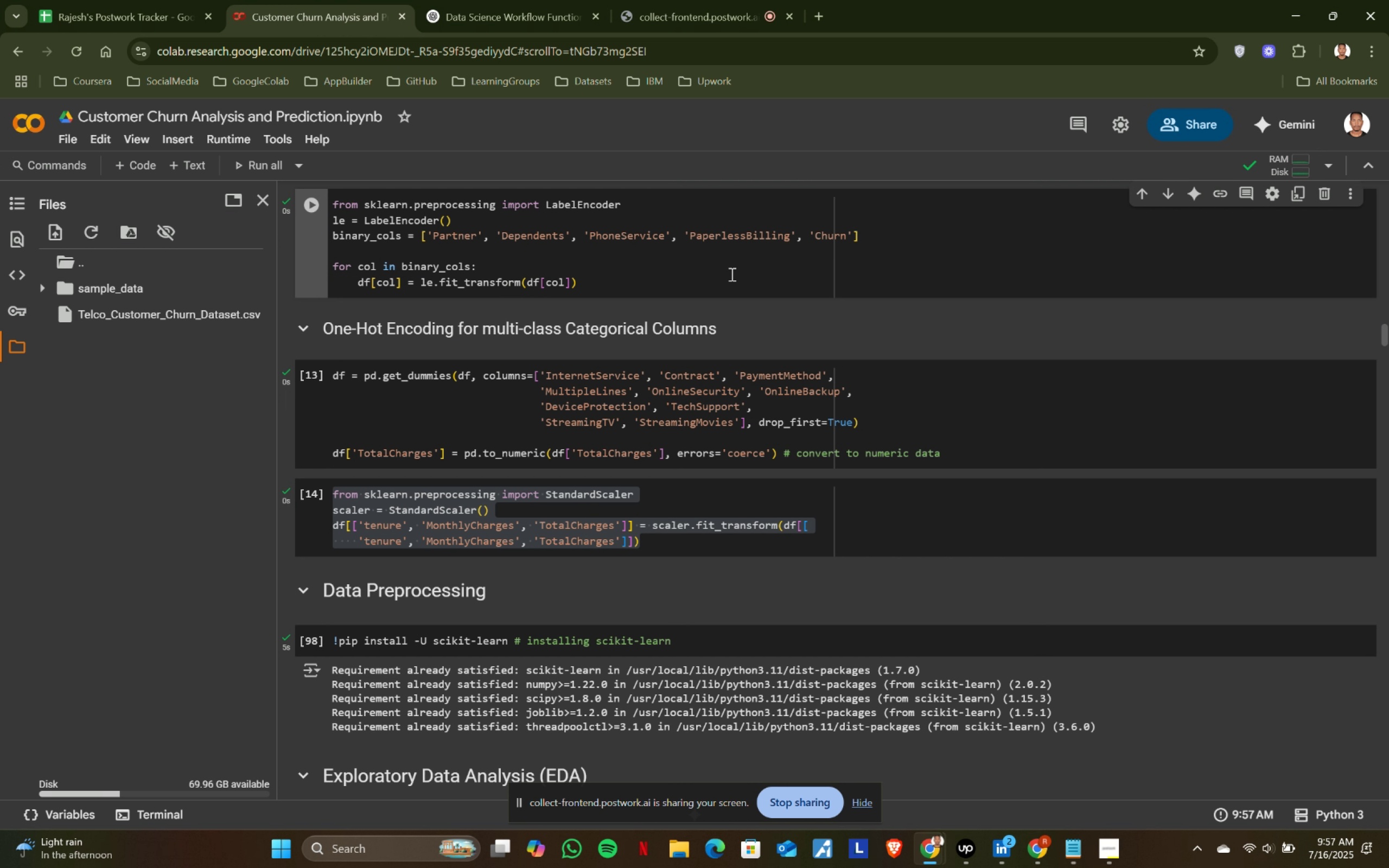 
left_click([731, 274])
 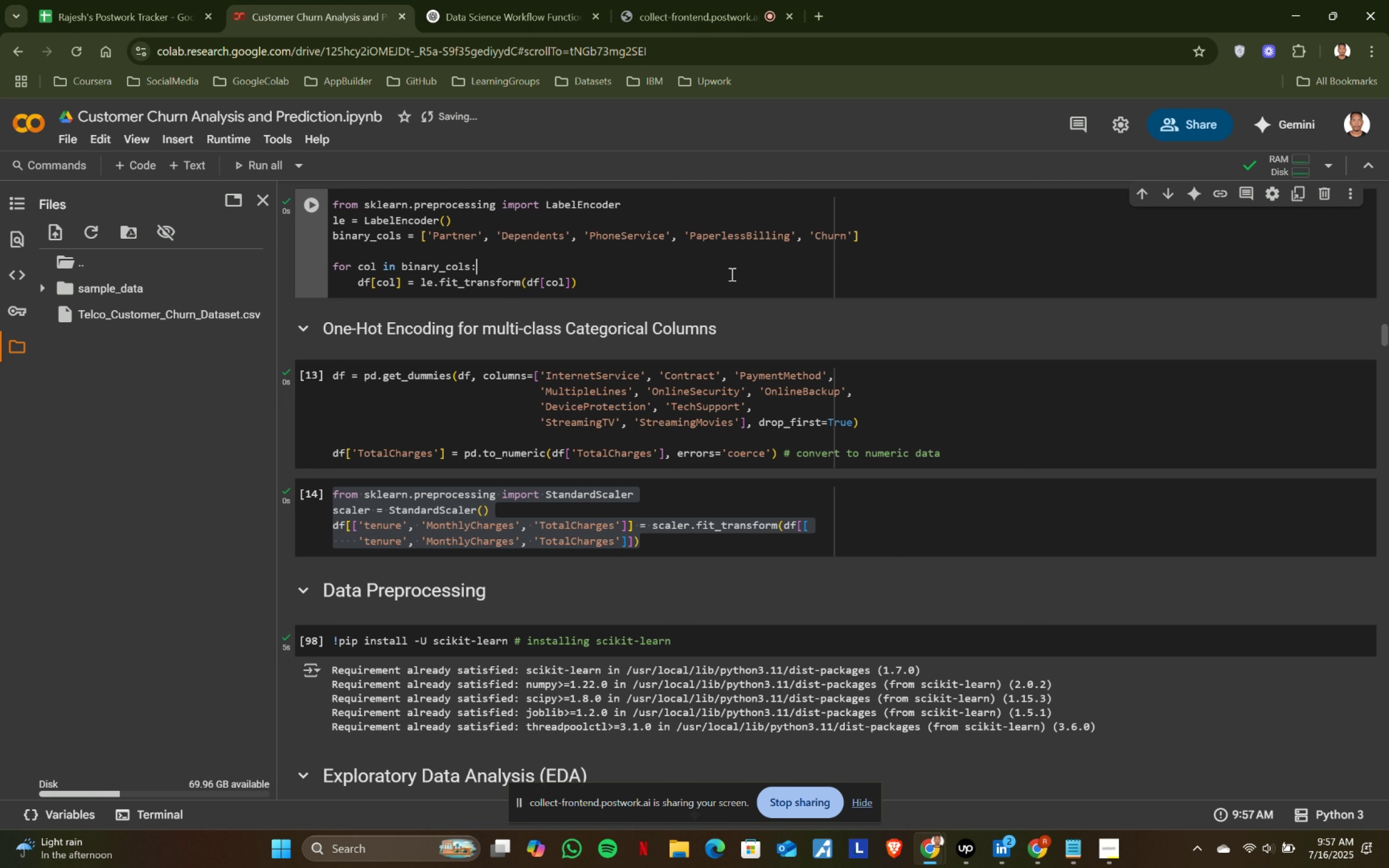 
scroll: coordinate [585, 333], scroll_direction: up, amount: 8.0
 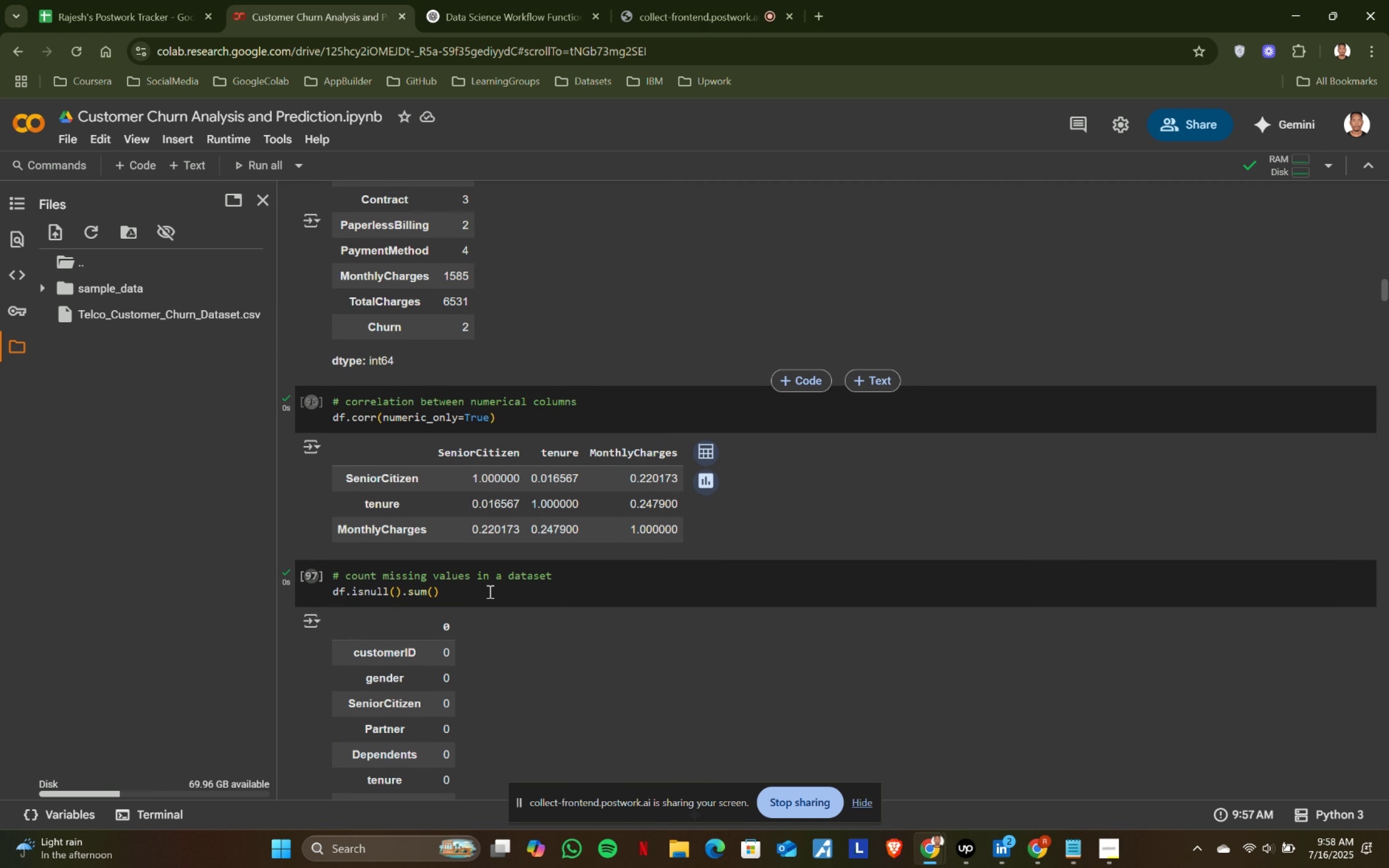 
left_click([489, 592])
 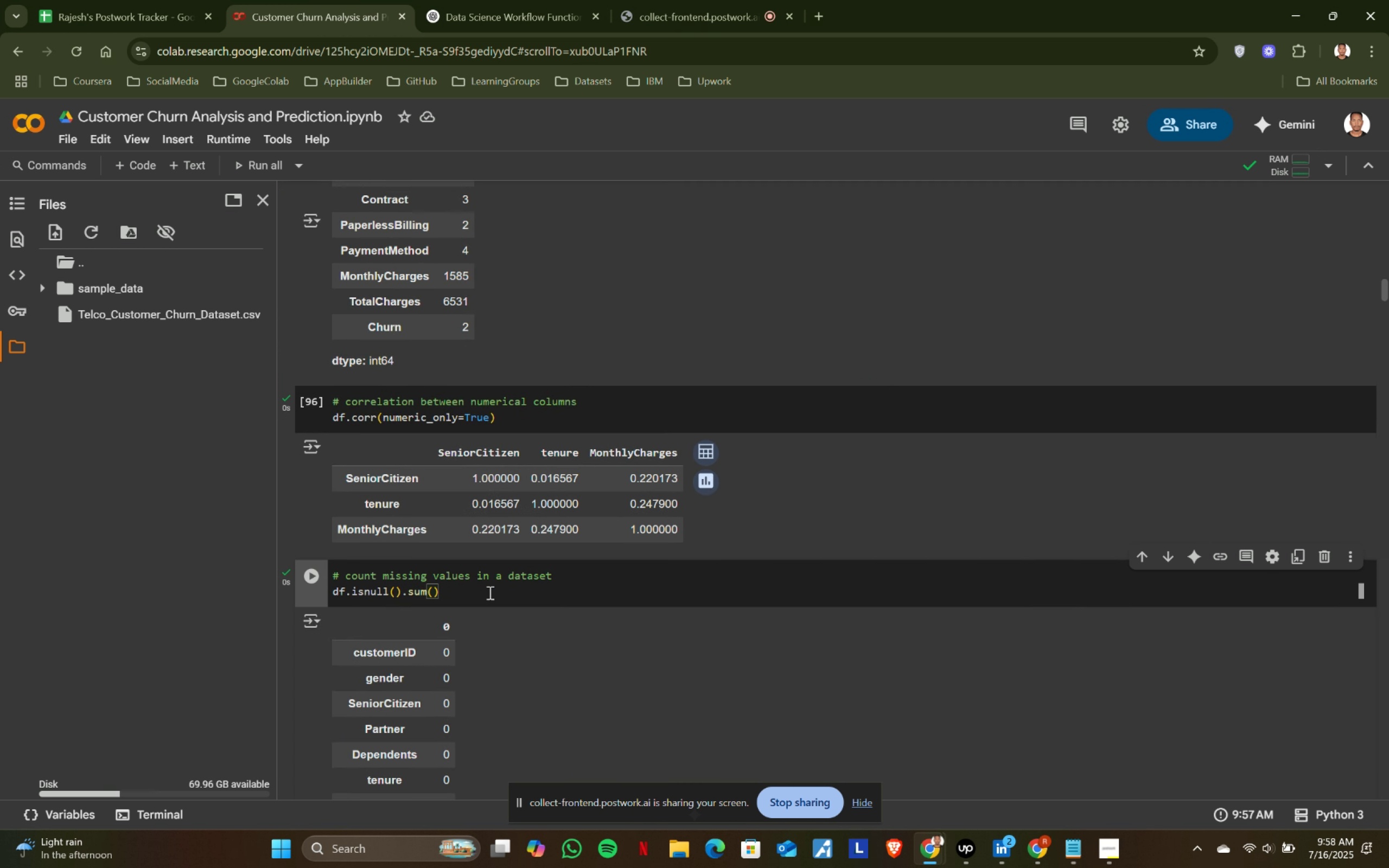 
key(Shift+ShiftRight)
 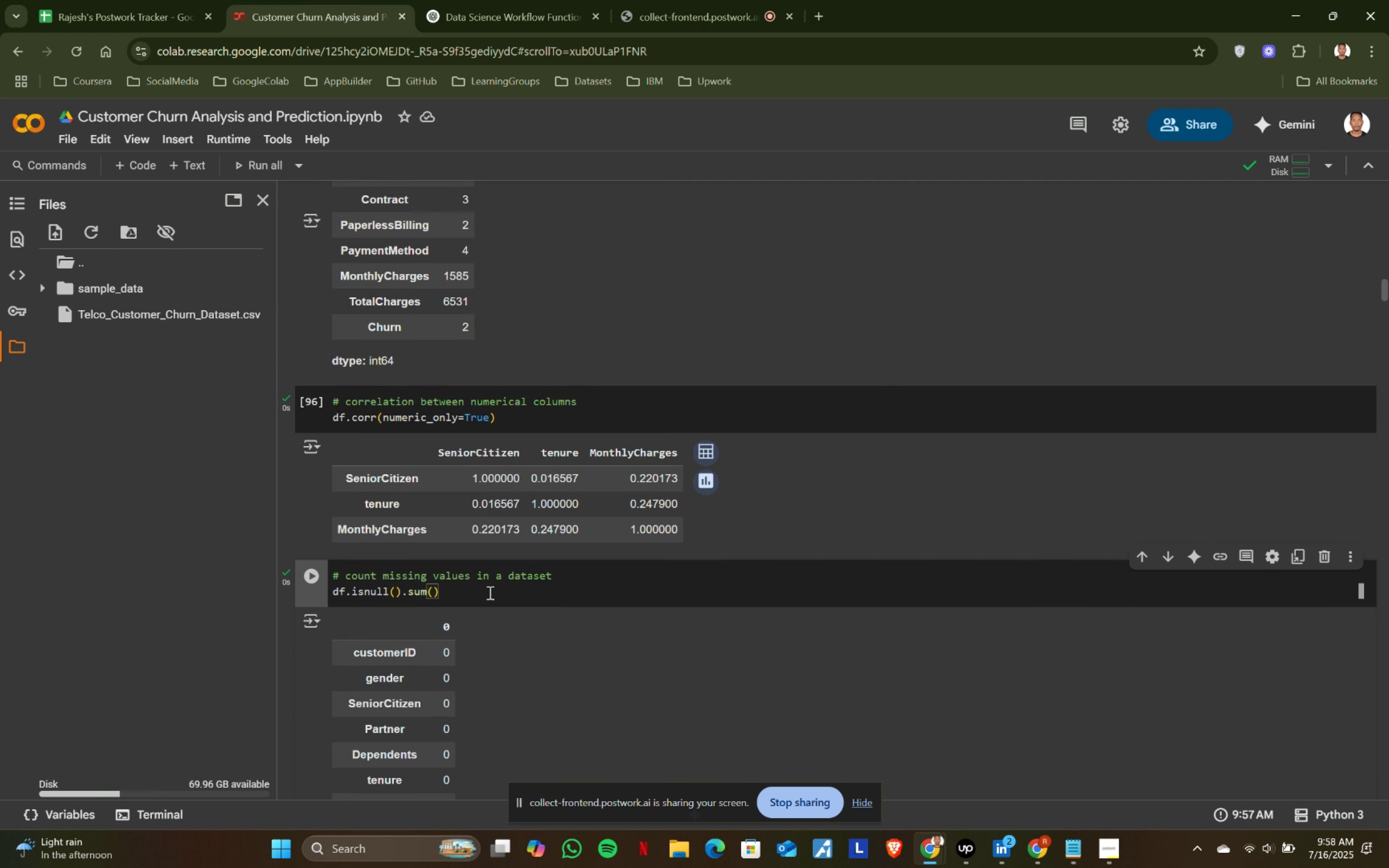 
key(Shift+Enter)
 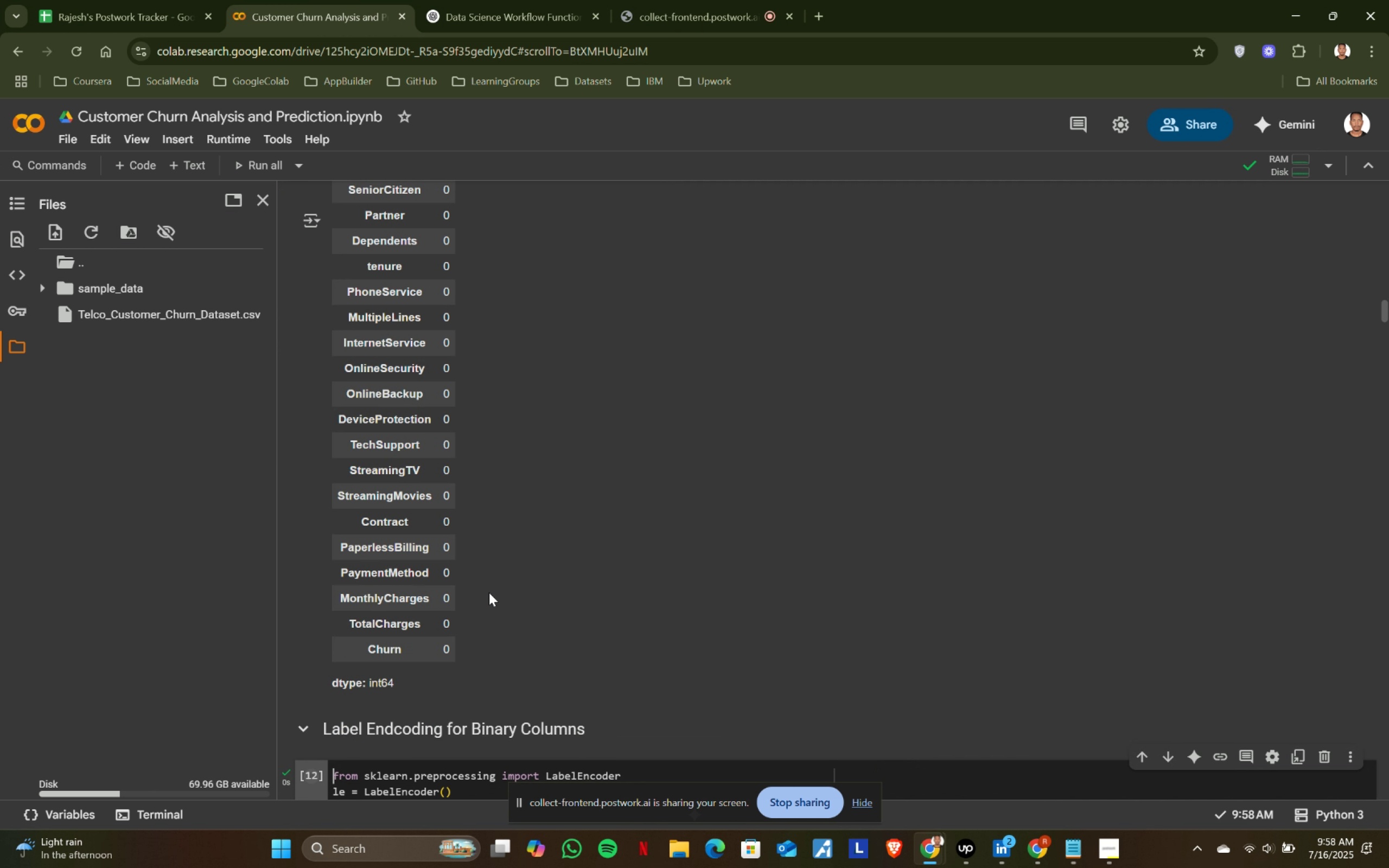 
key(Shift+ShiftRight)
 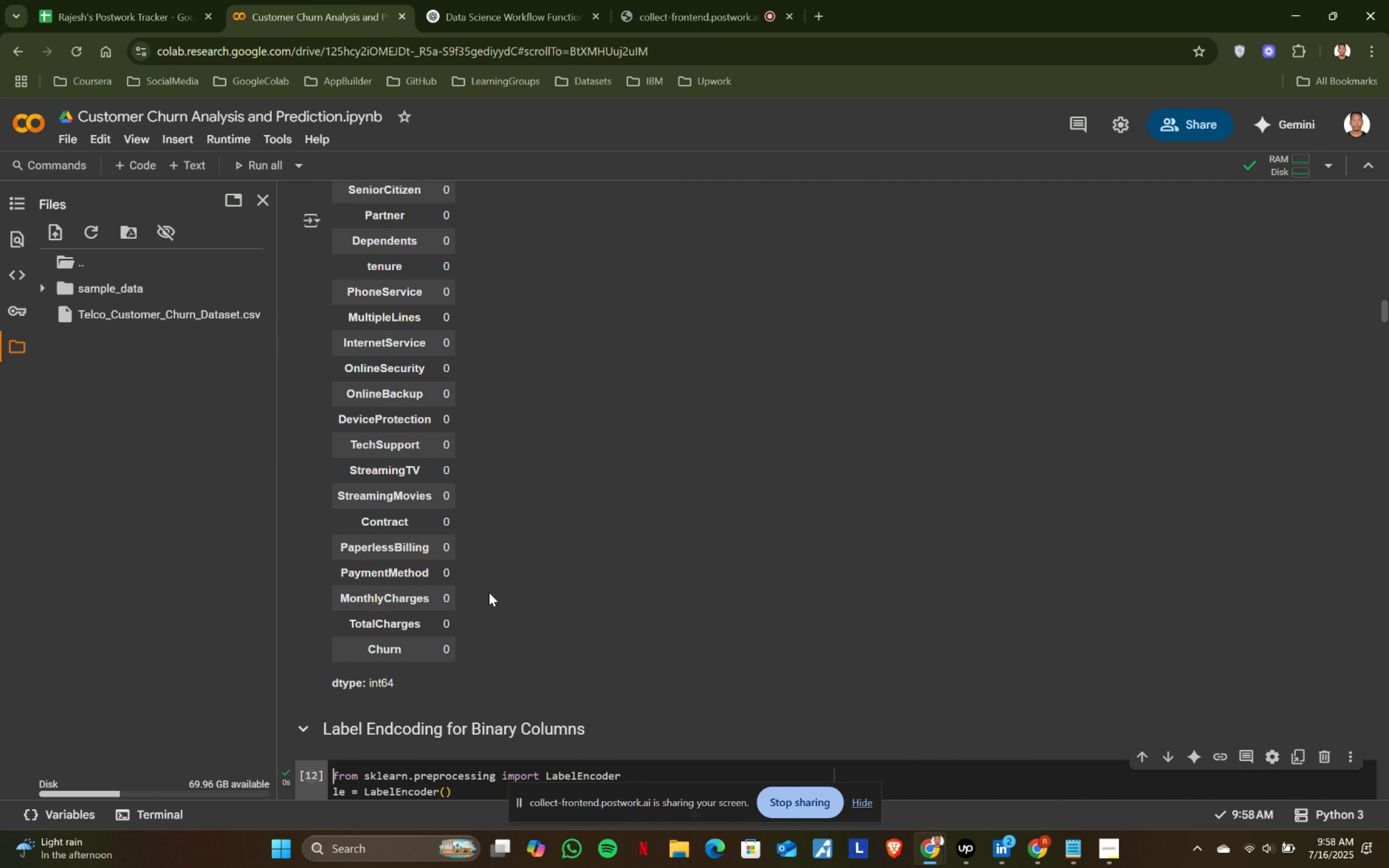 
key(Shift+Enter)
 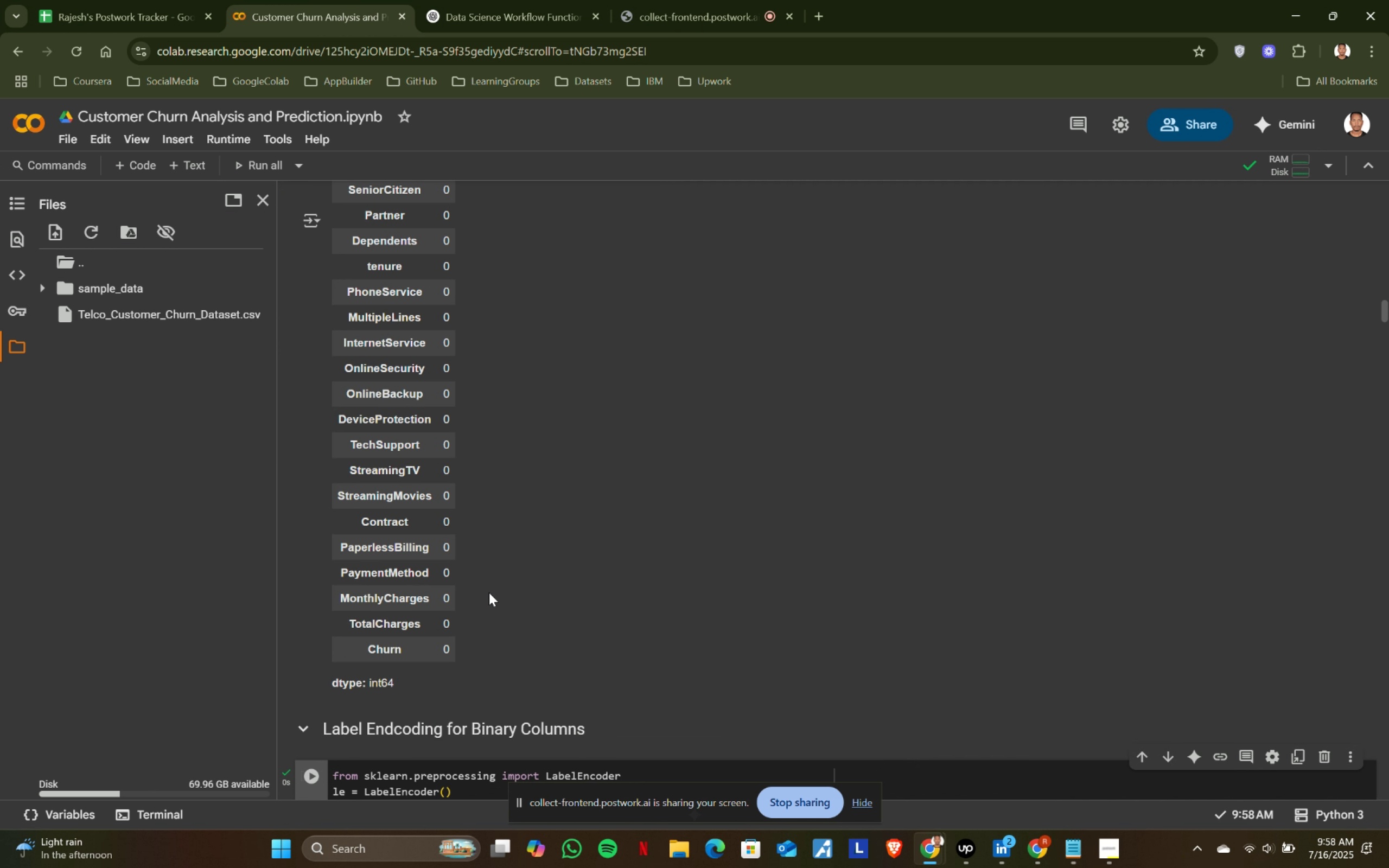 
key(Shift+ShiftRight)
 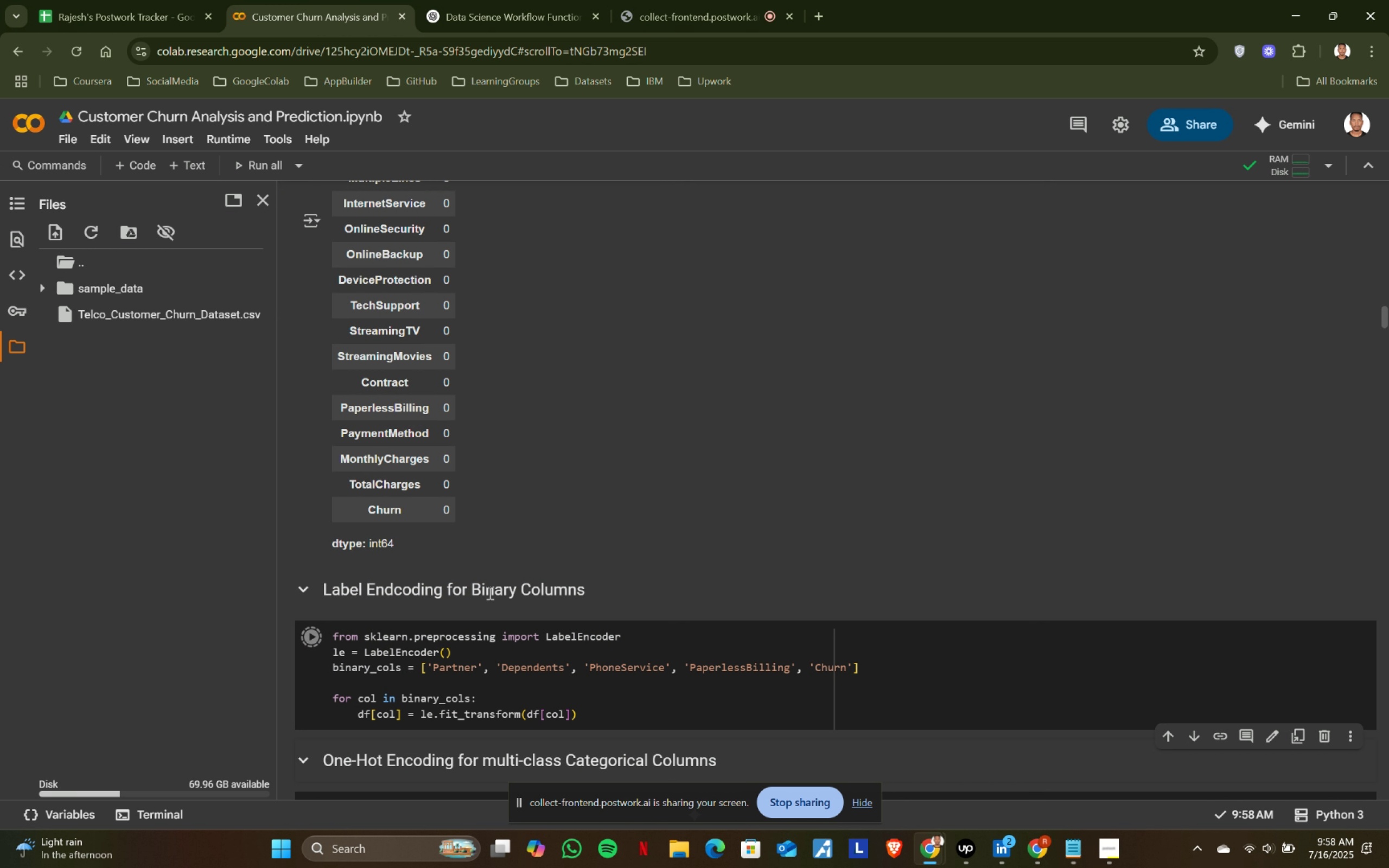 
key(Shift+Enter)
 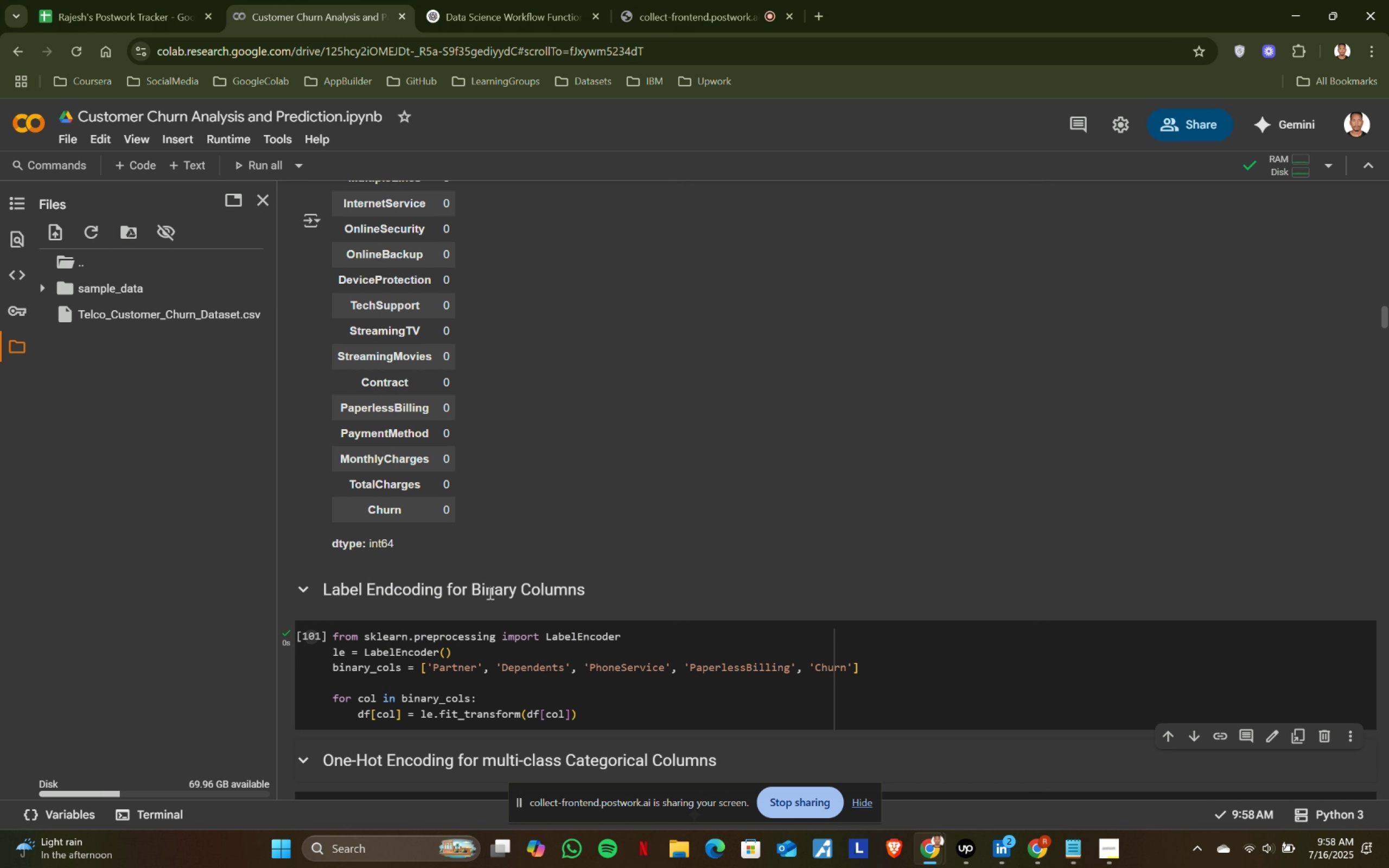 
key(Shift+ShiftRight)
 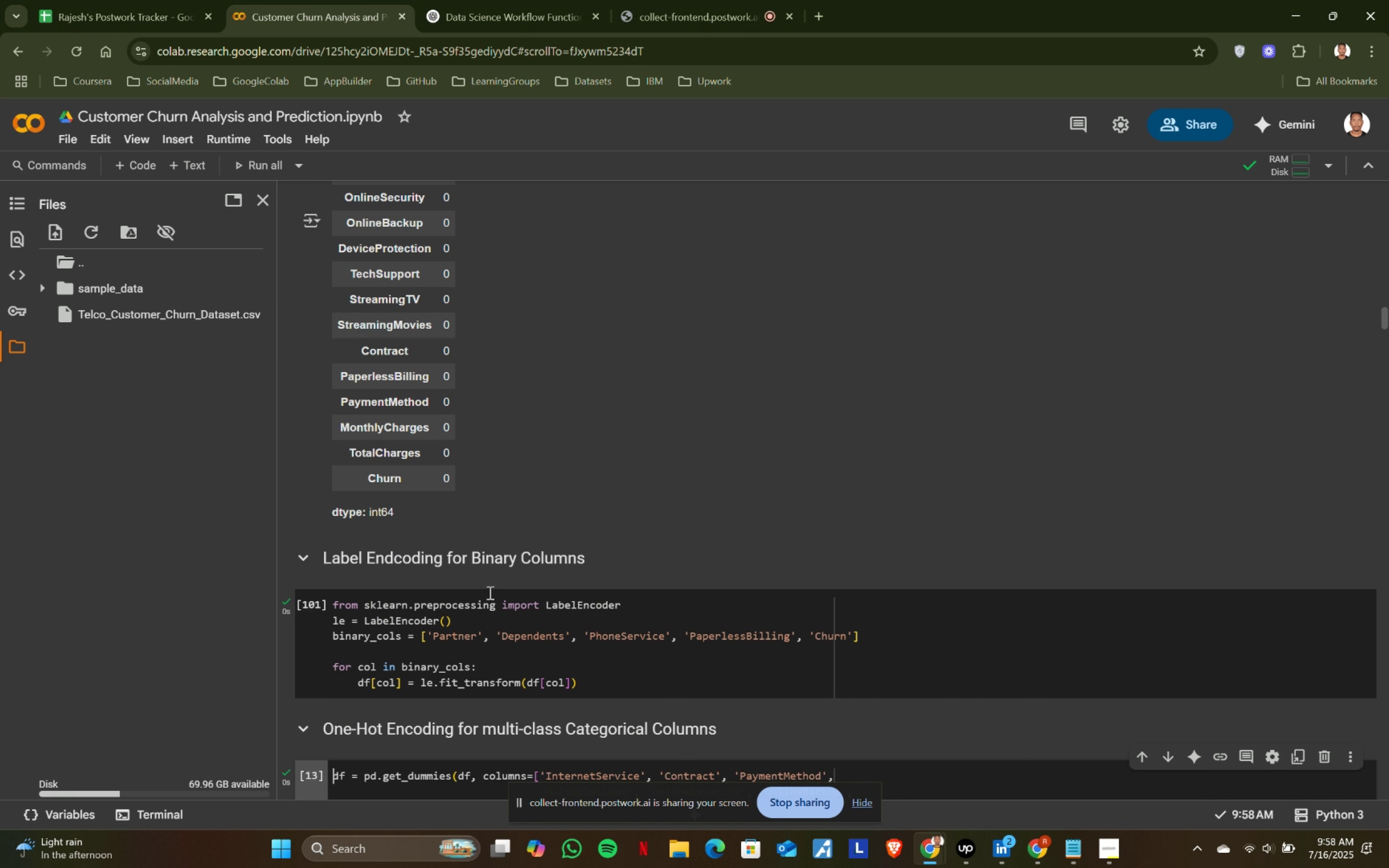 
key(Shift+Enter)
 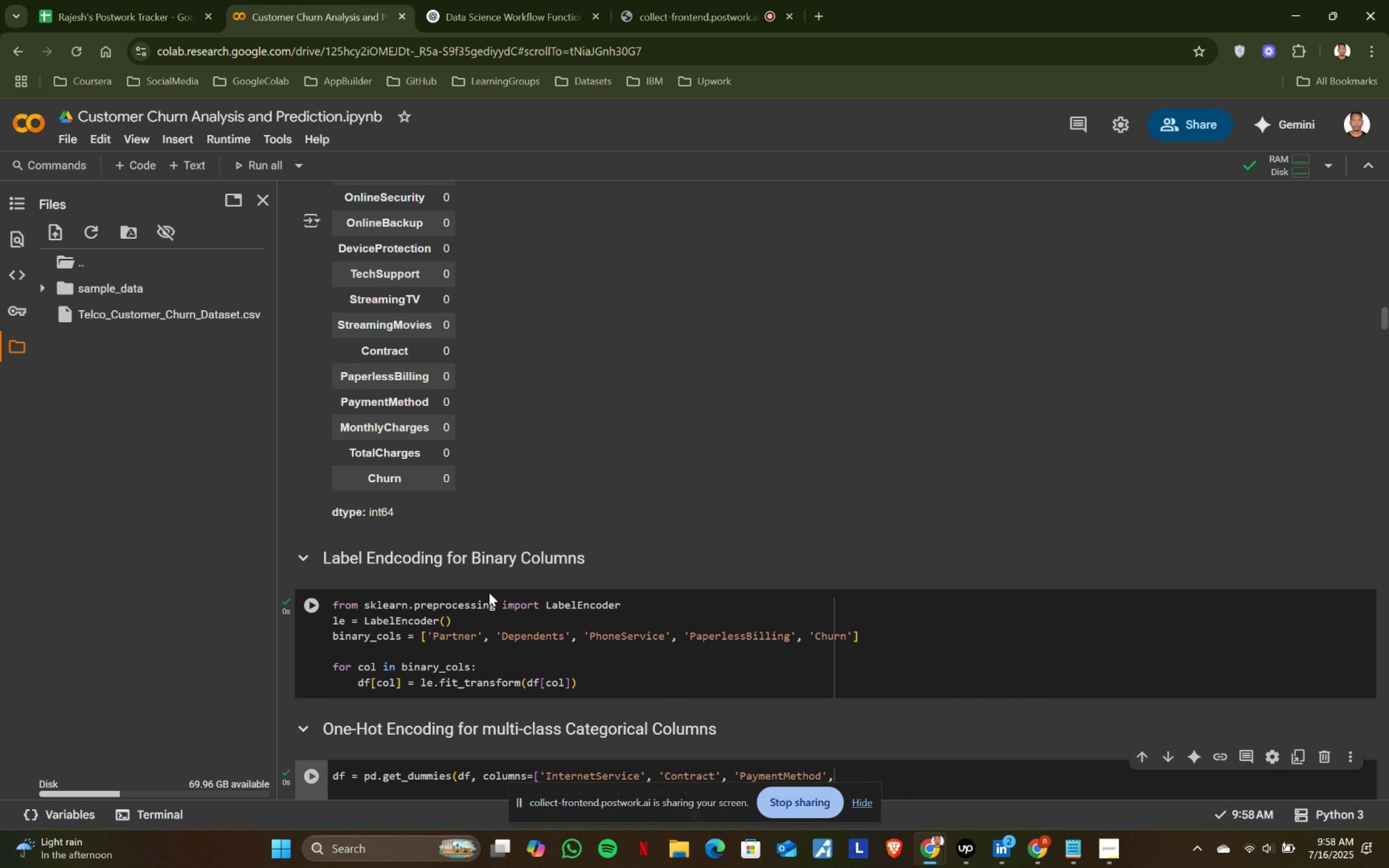 
key(Shift+ShiftRight)
 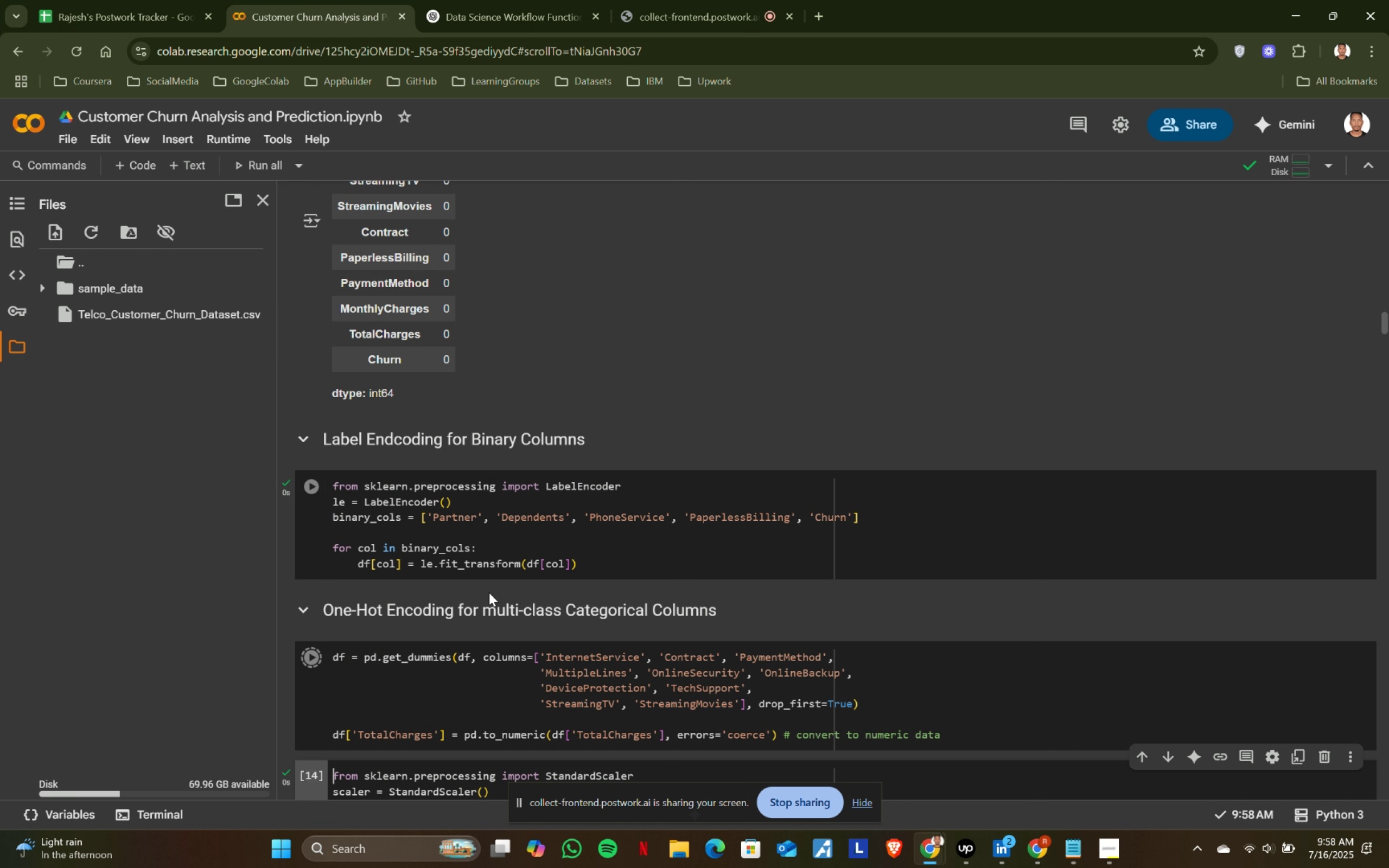 
key(Shift+Enter)
 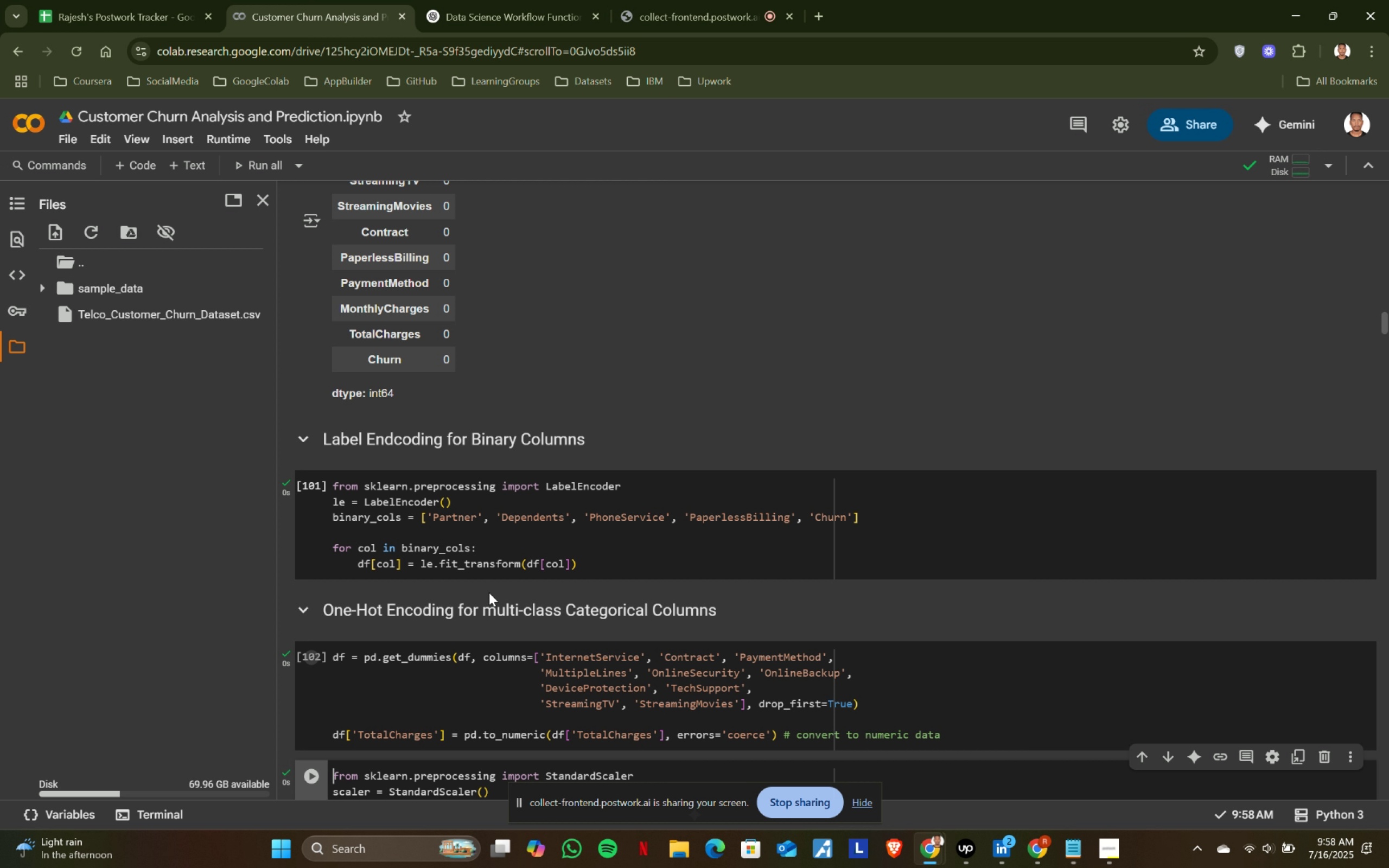 
key(Shift+ShiftRight)
 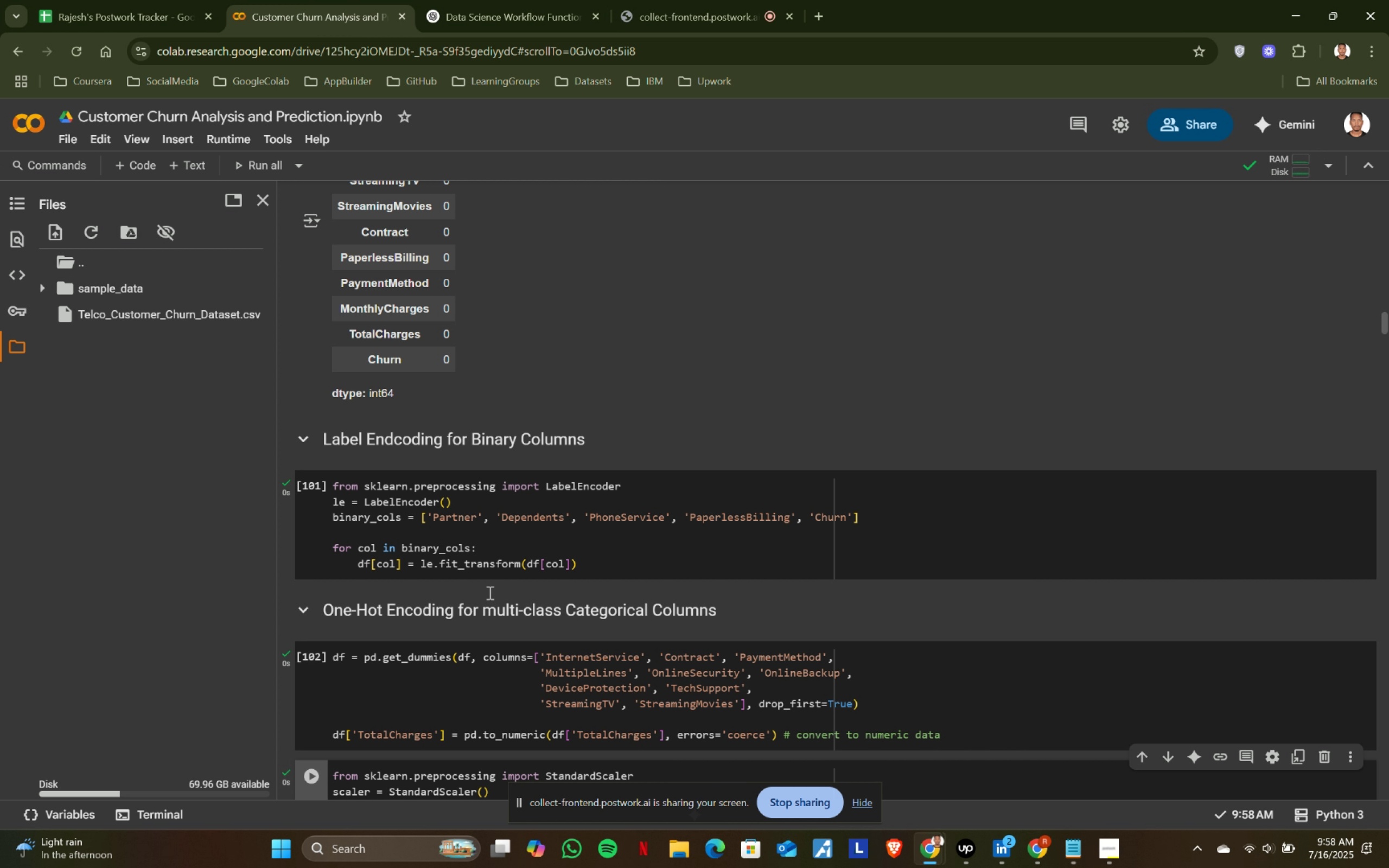 
key(Shift+Enter)
 